 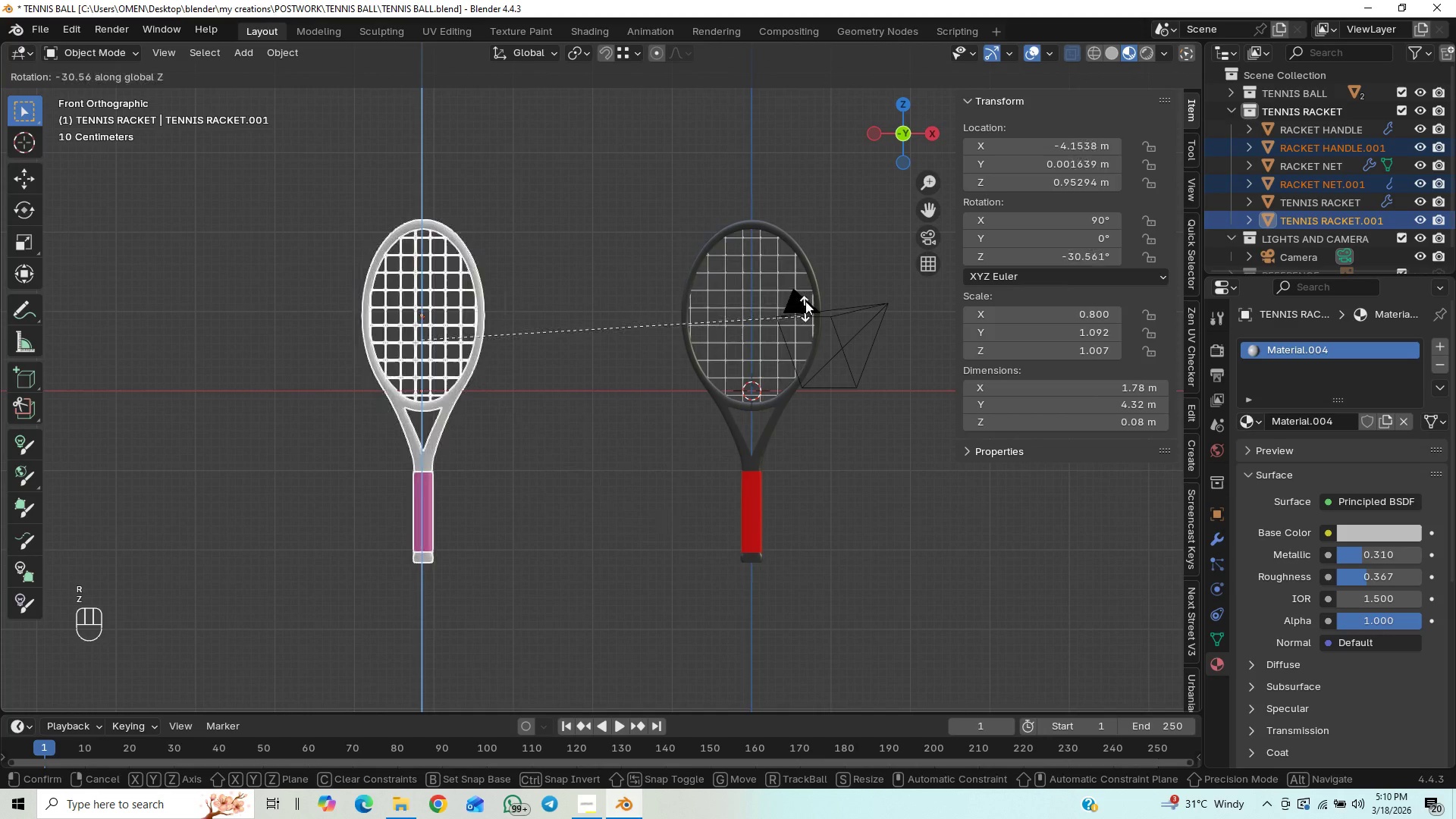 
key(Y)
 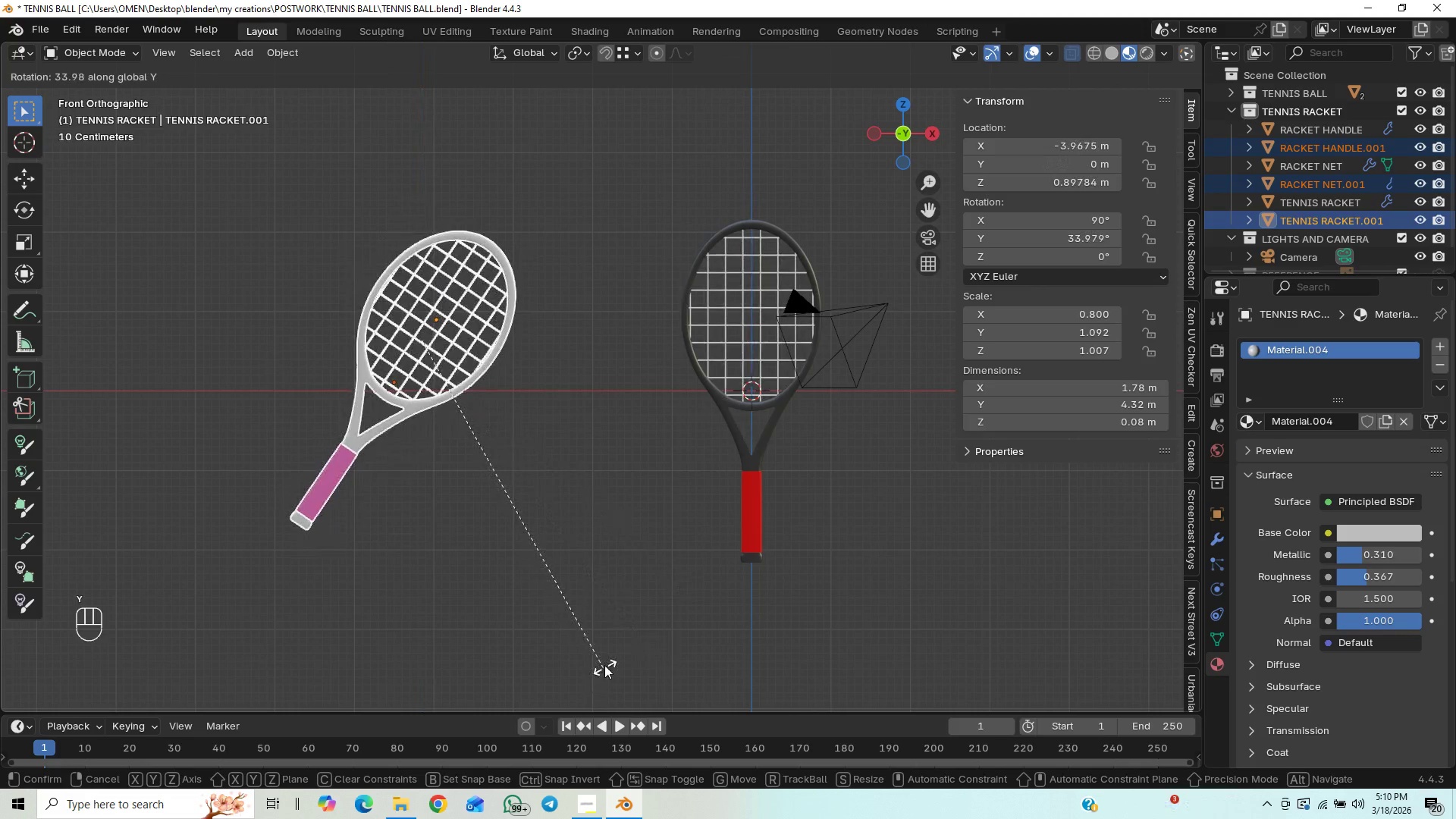 
scroll: coordinate [678, 483], scroll_direction: down, amount: 2.0
 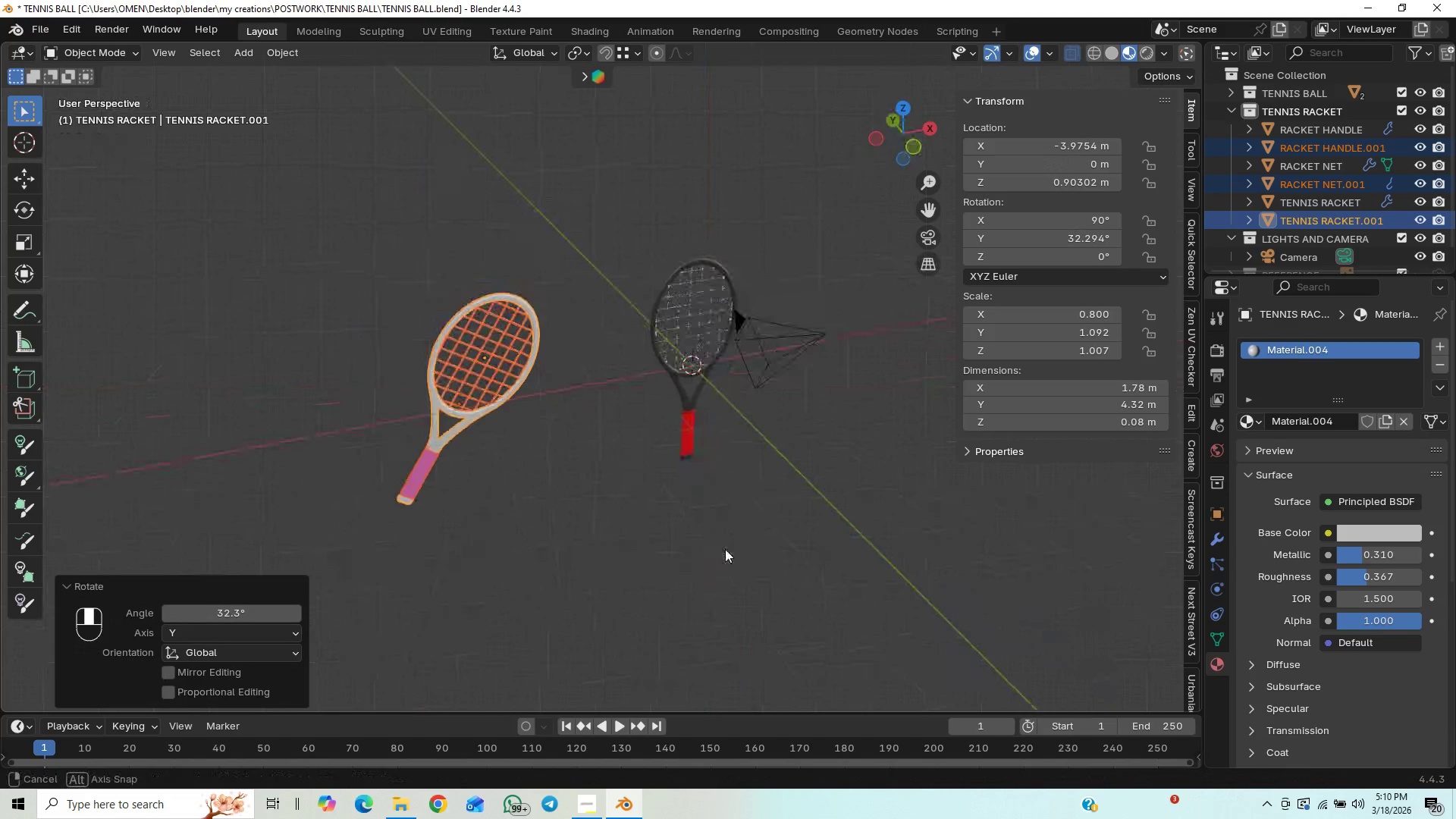 
middle_click([725, 549])
 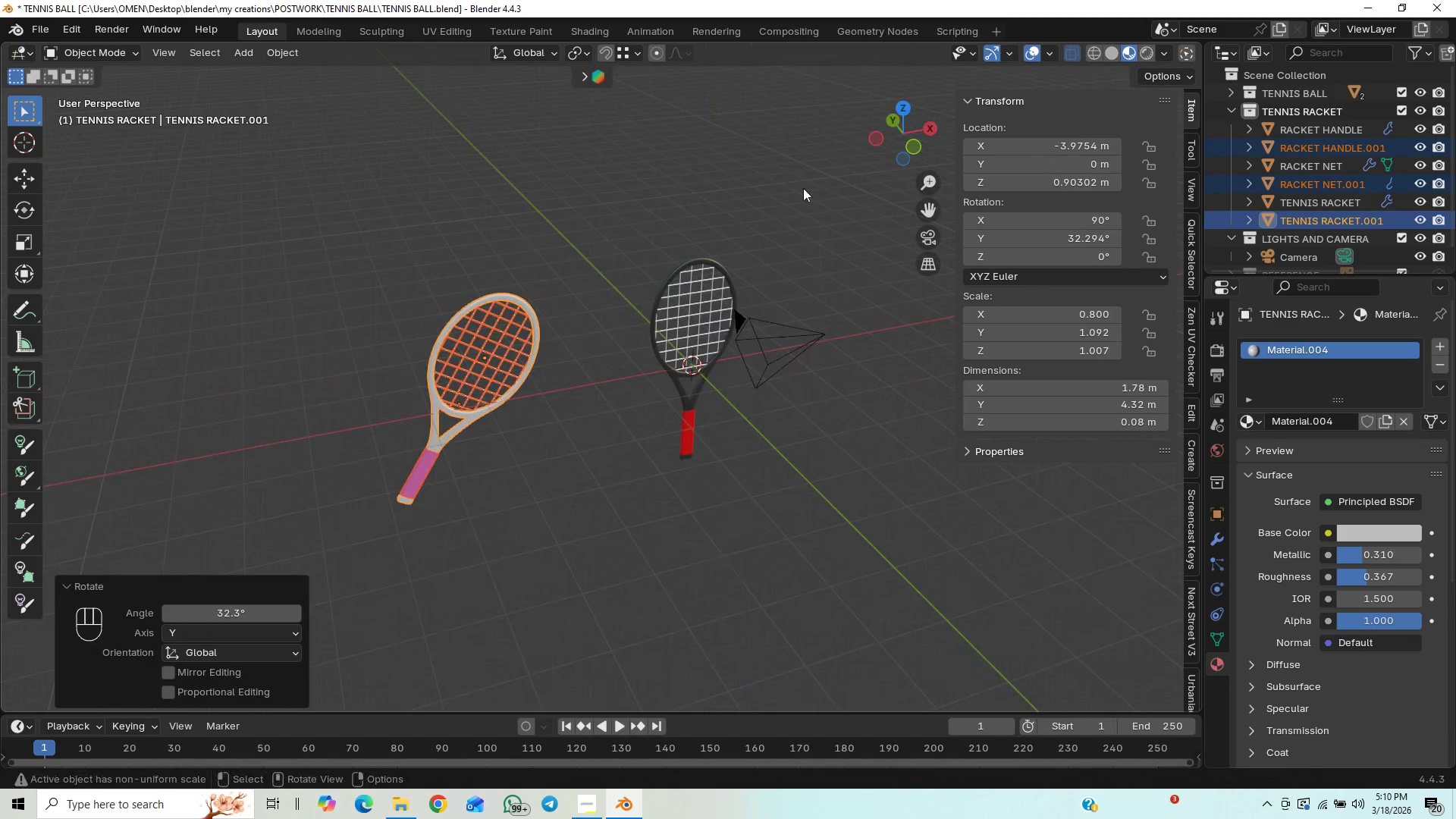 
left_click_drag(start_coordinate=[799, 171], to_coordinate=[595, 550])
 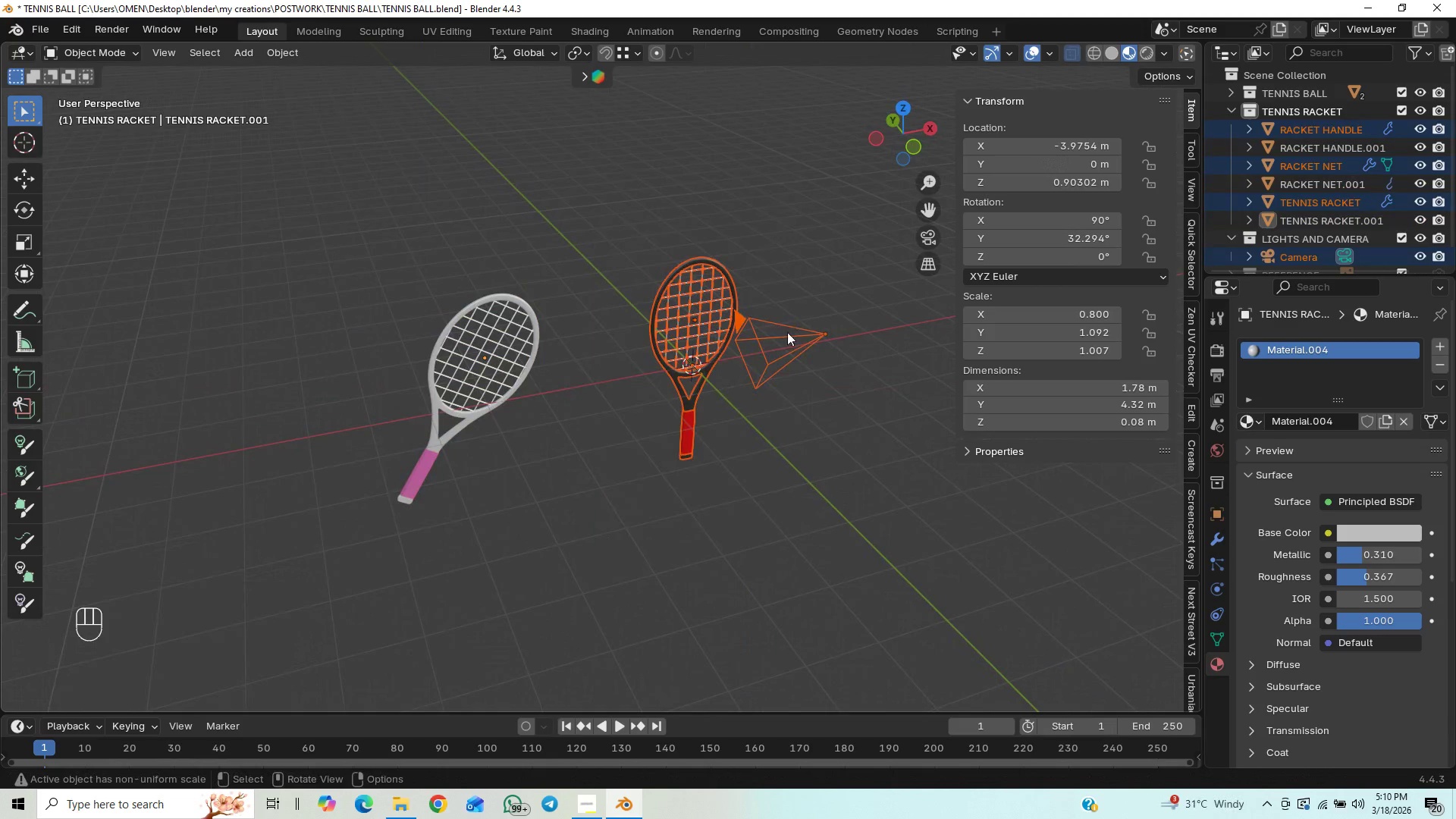 
hold_key(key=ControlLeft, duration=0.58)
left_click_drag(start_coordinate=[856, 276], to_coordinate=[795, 428])
 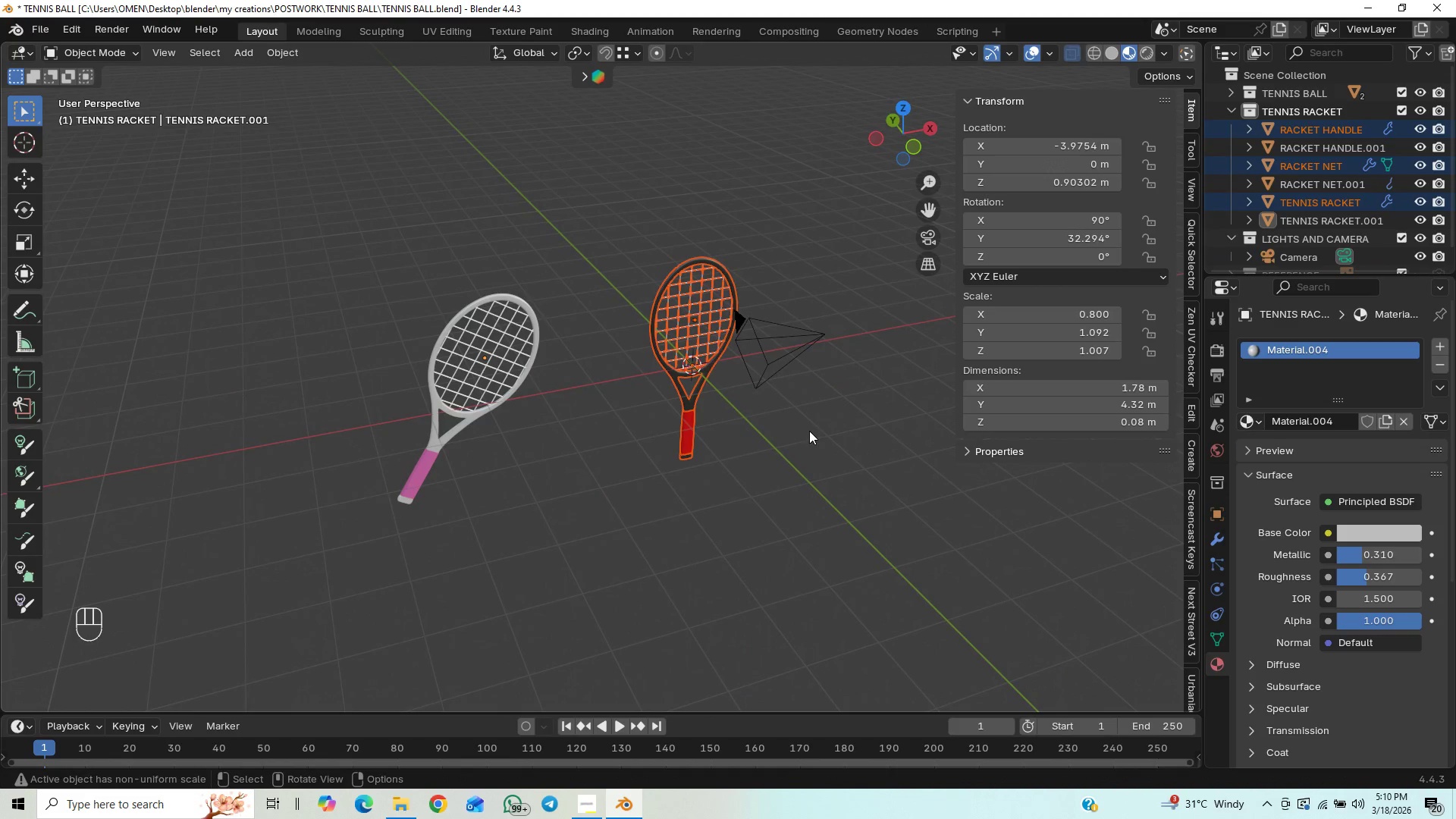 
type(RZ)
 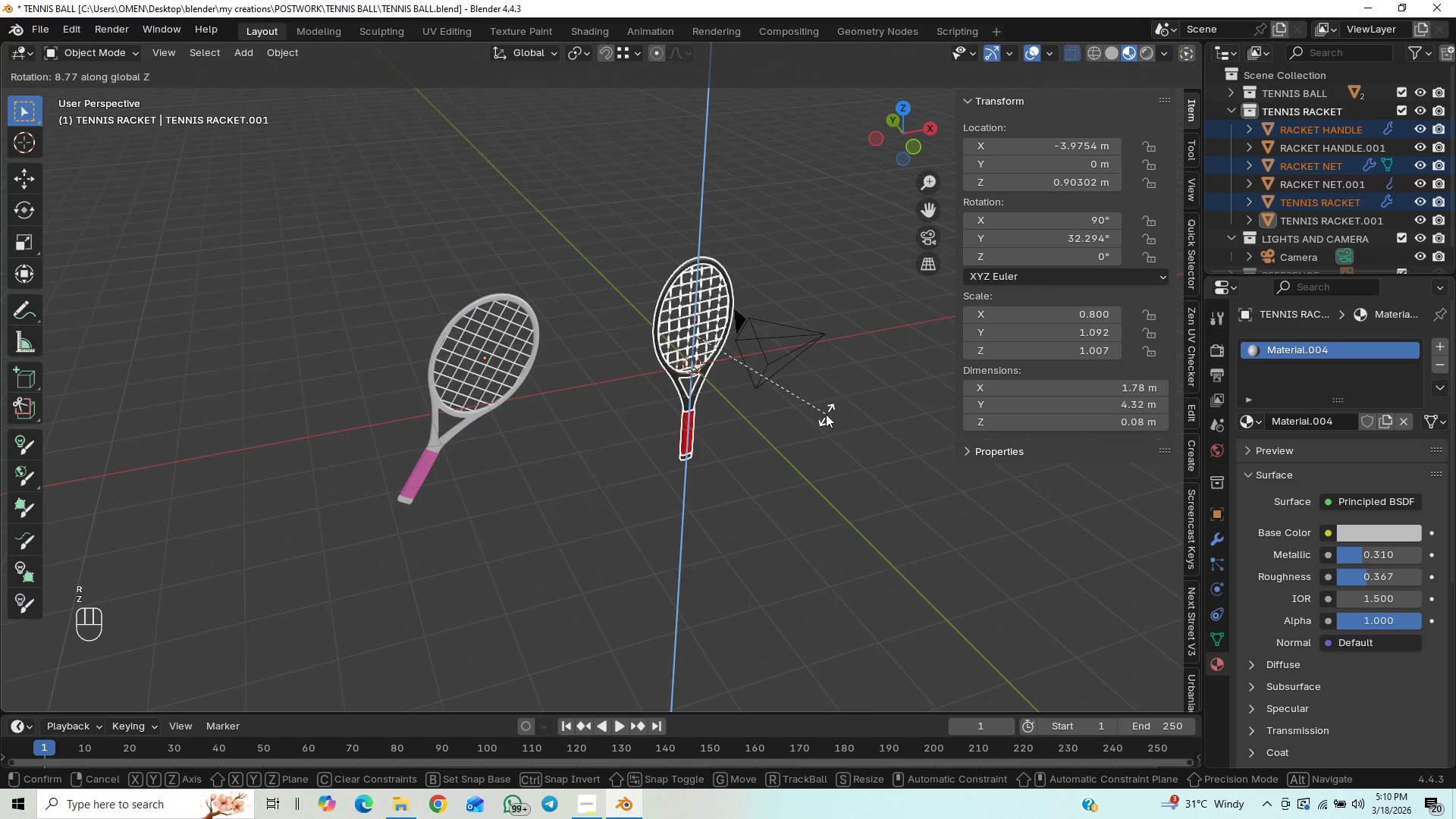 
key(Y)
 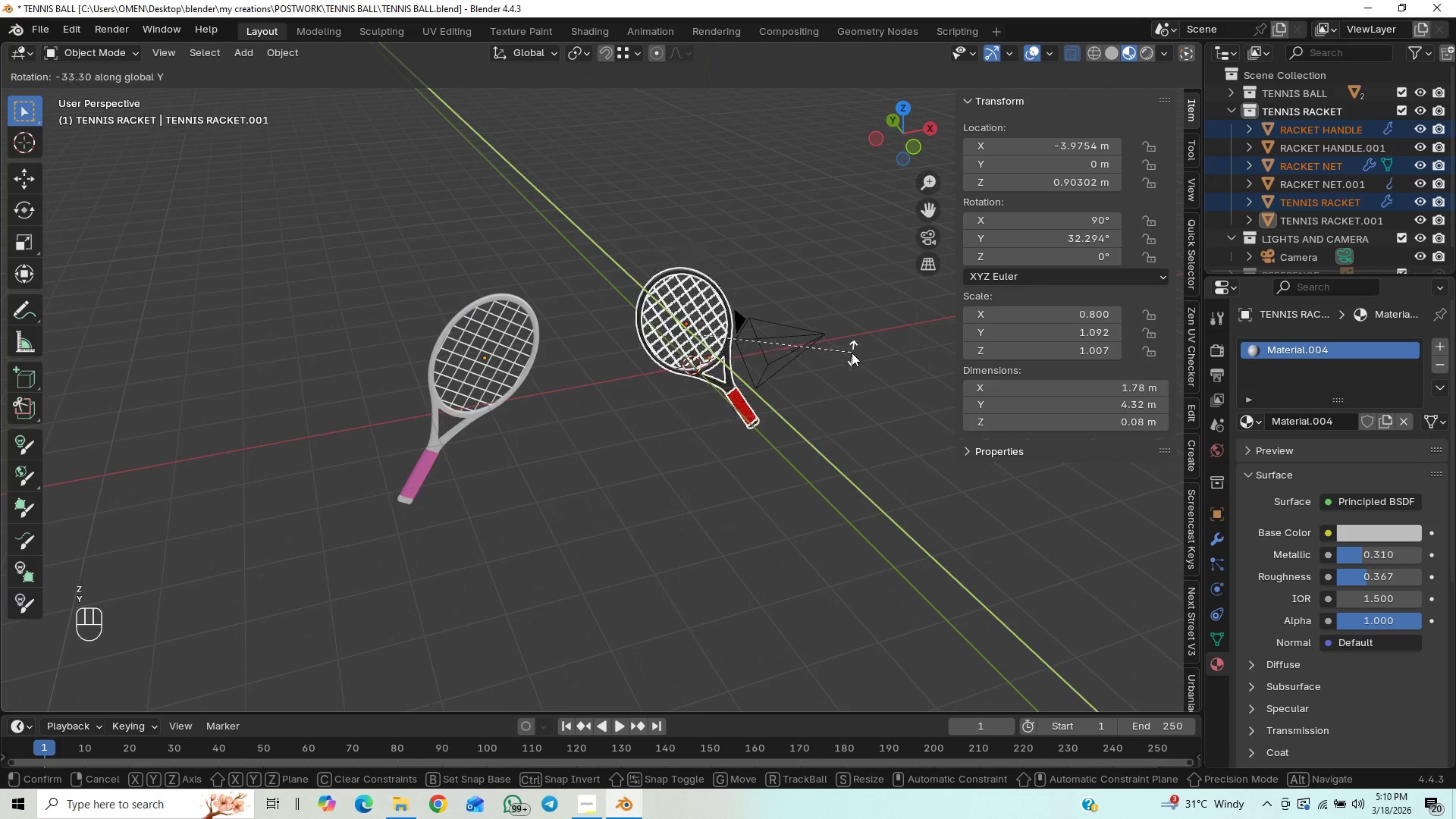 
left_click([855, 345])
 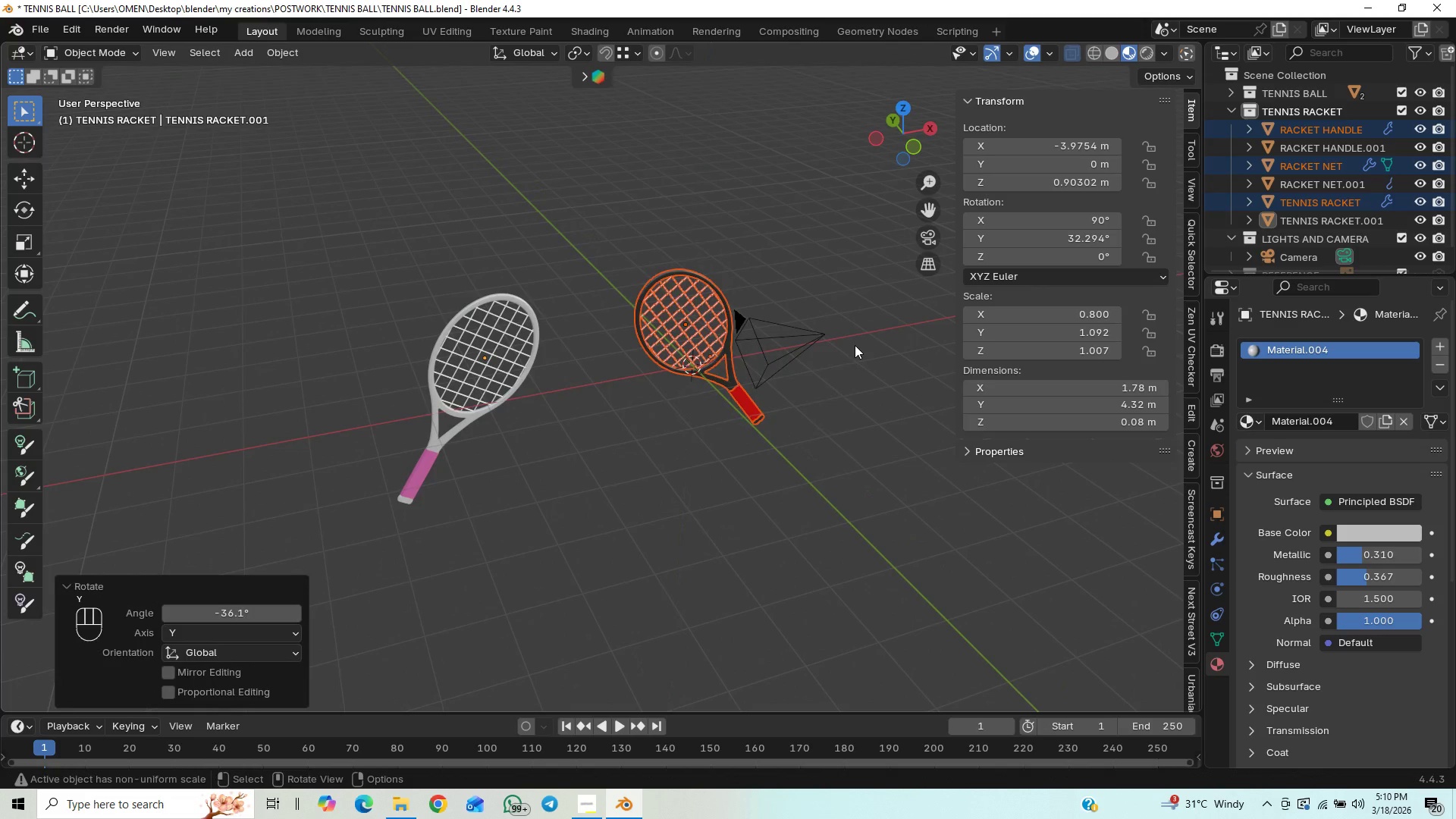 
key(Numpad1)
 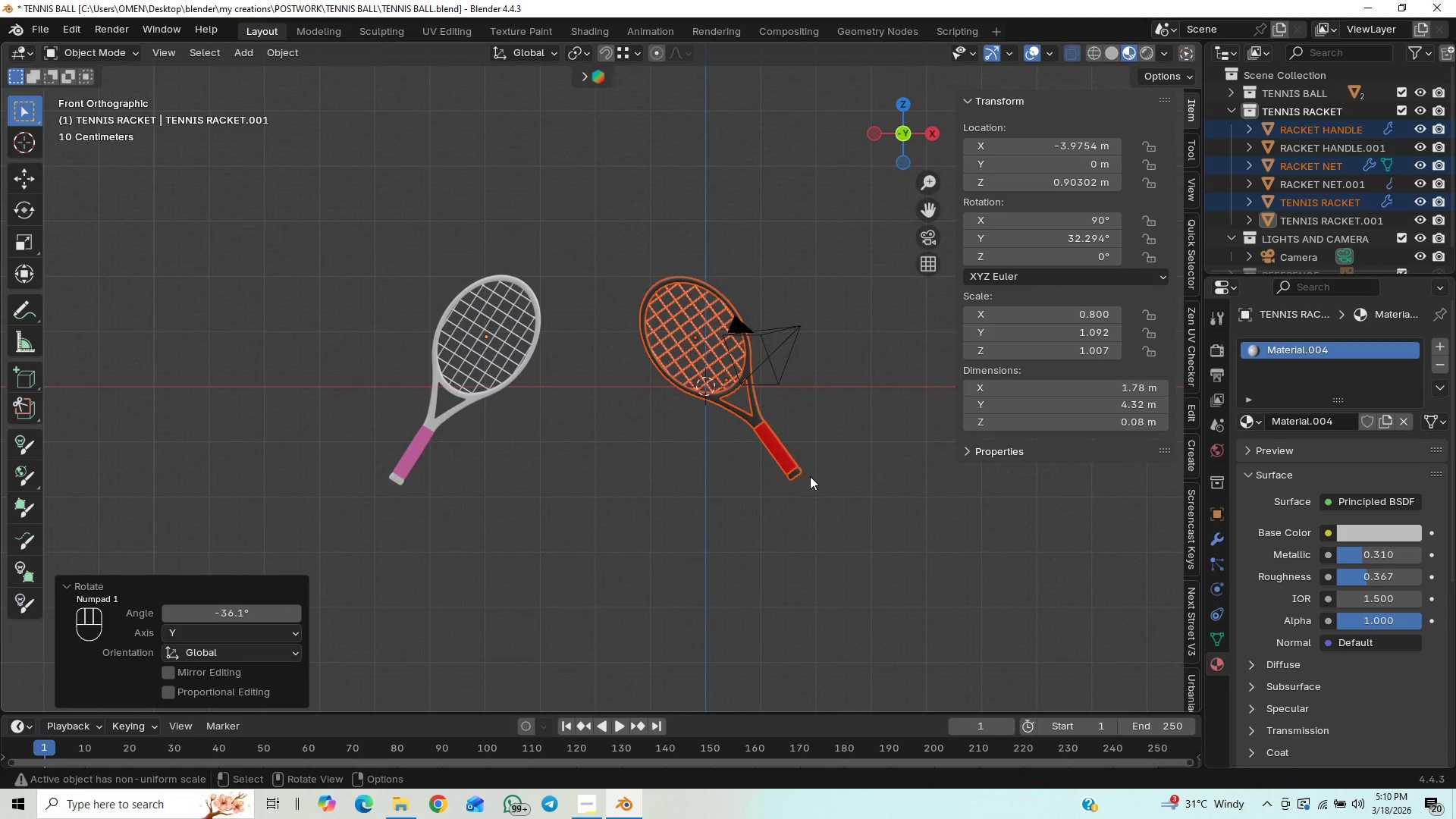 
key(Control+S)
 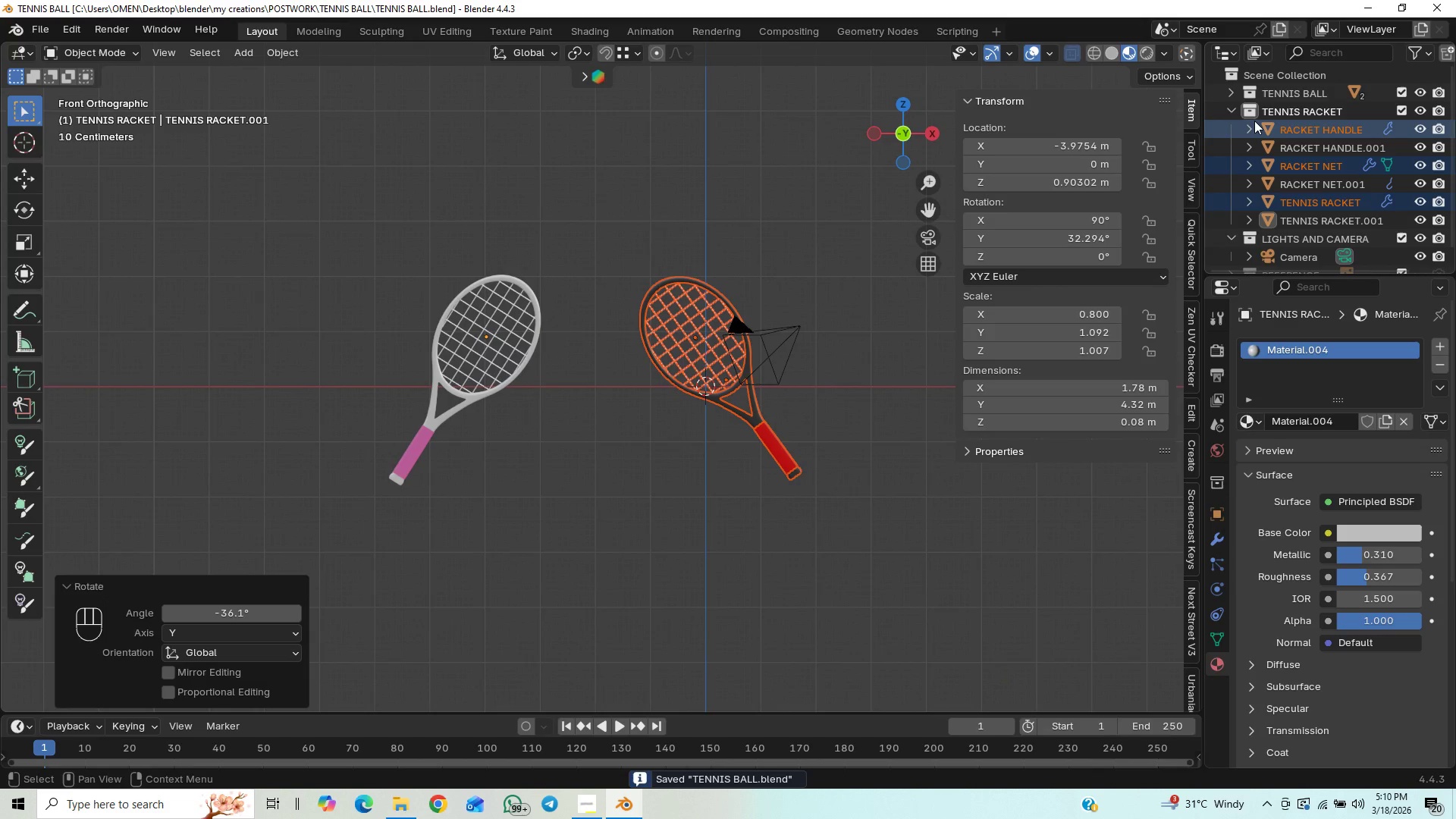 
double_click([1250, 111])
 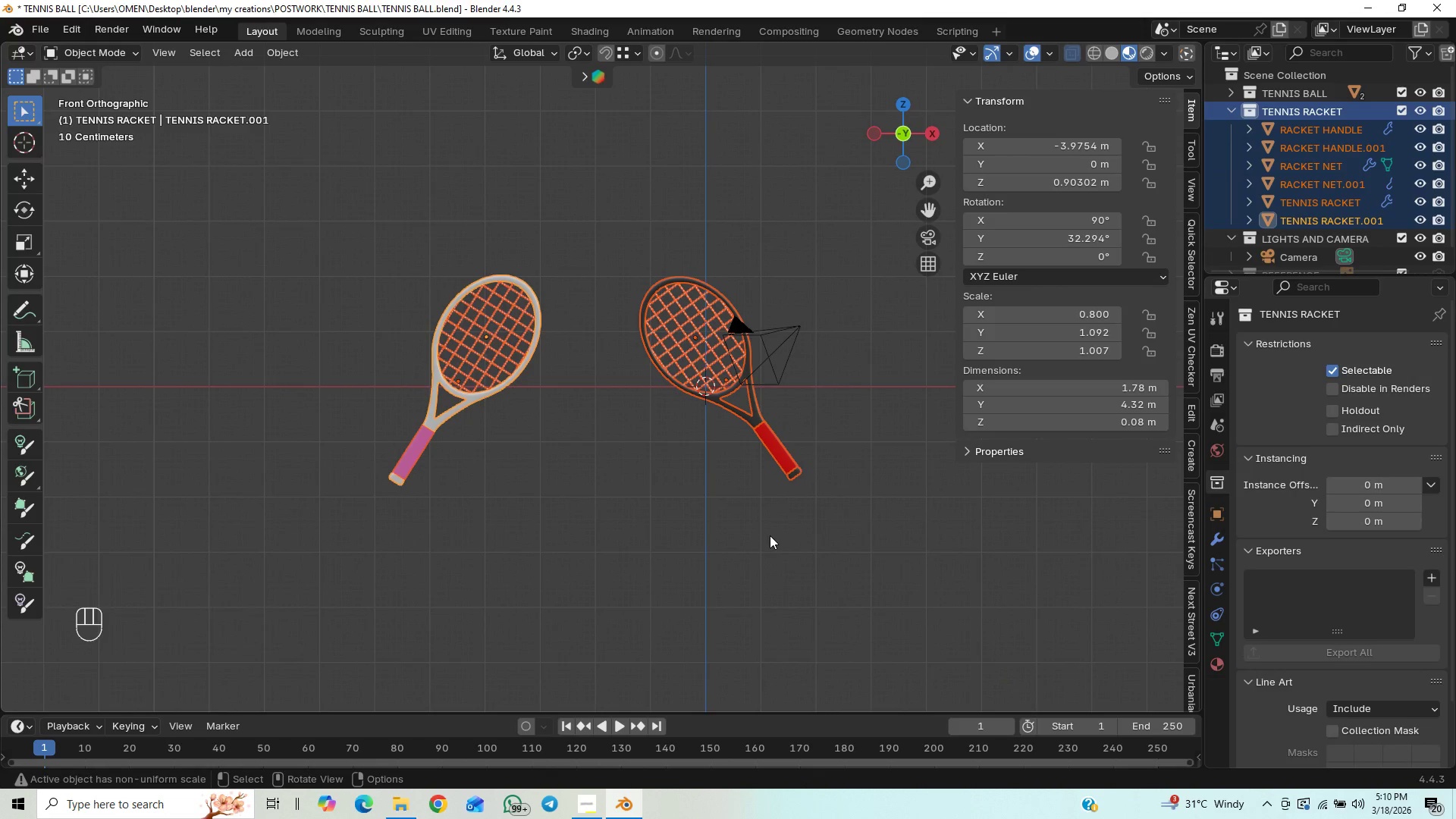 
type(GX)
 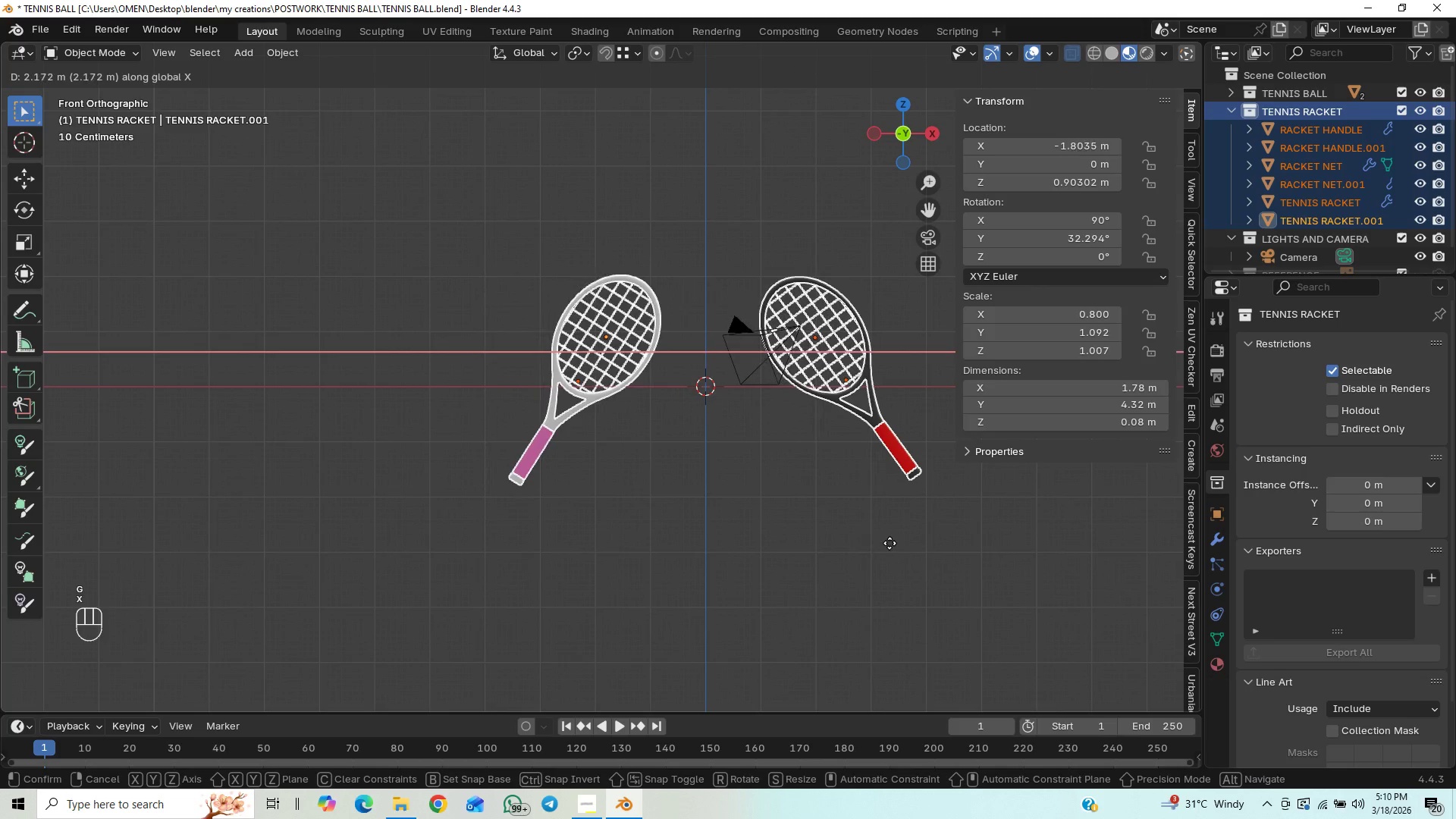 
left_click([890, 543])
 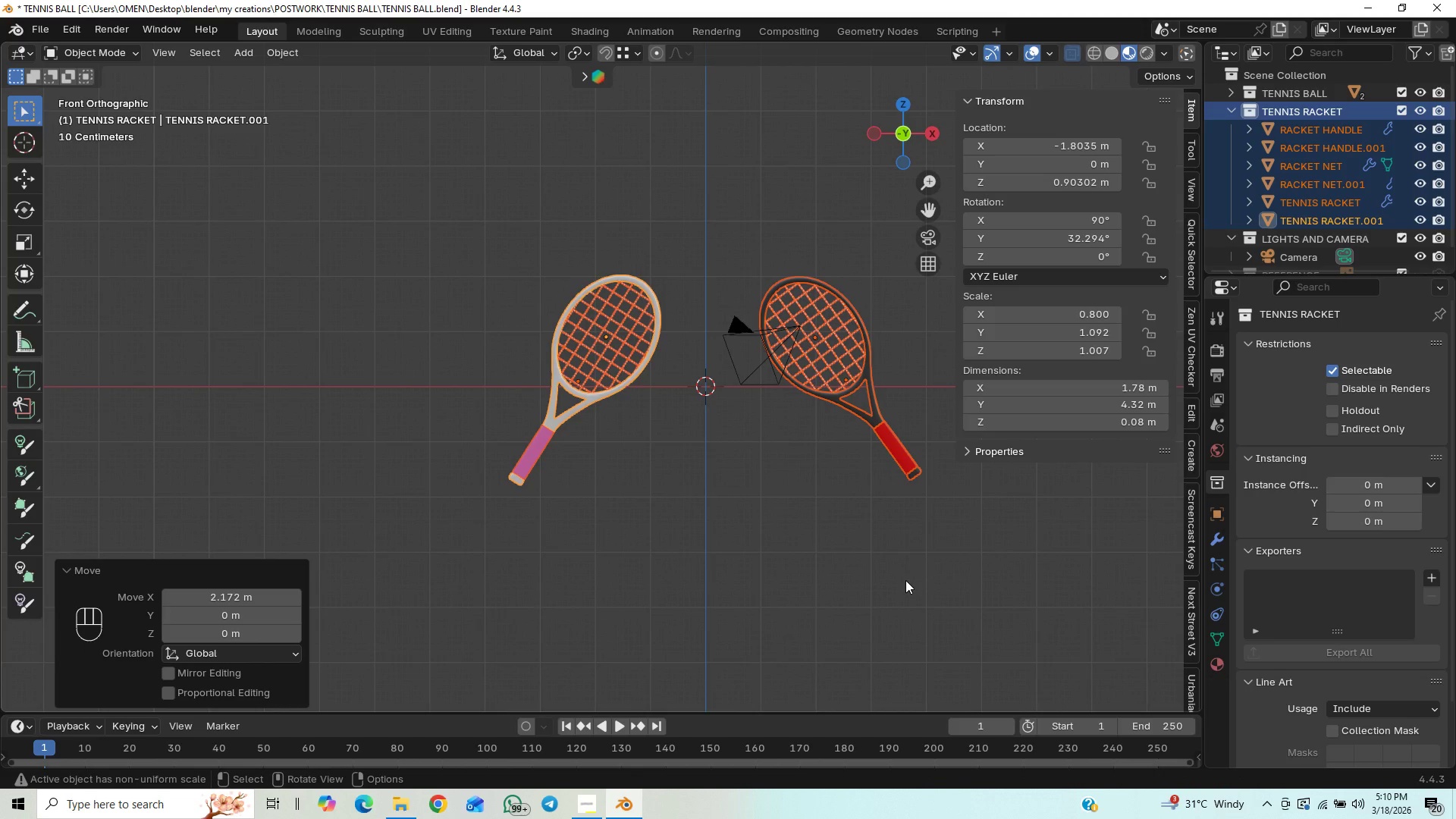 
key(N)
 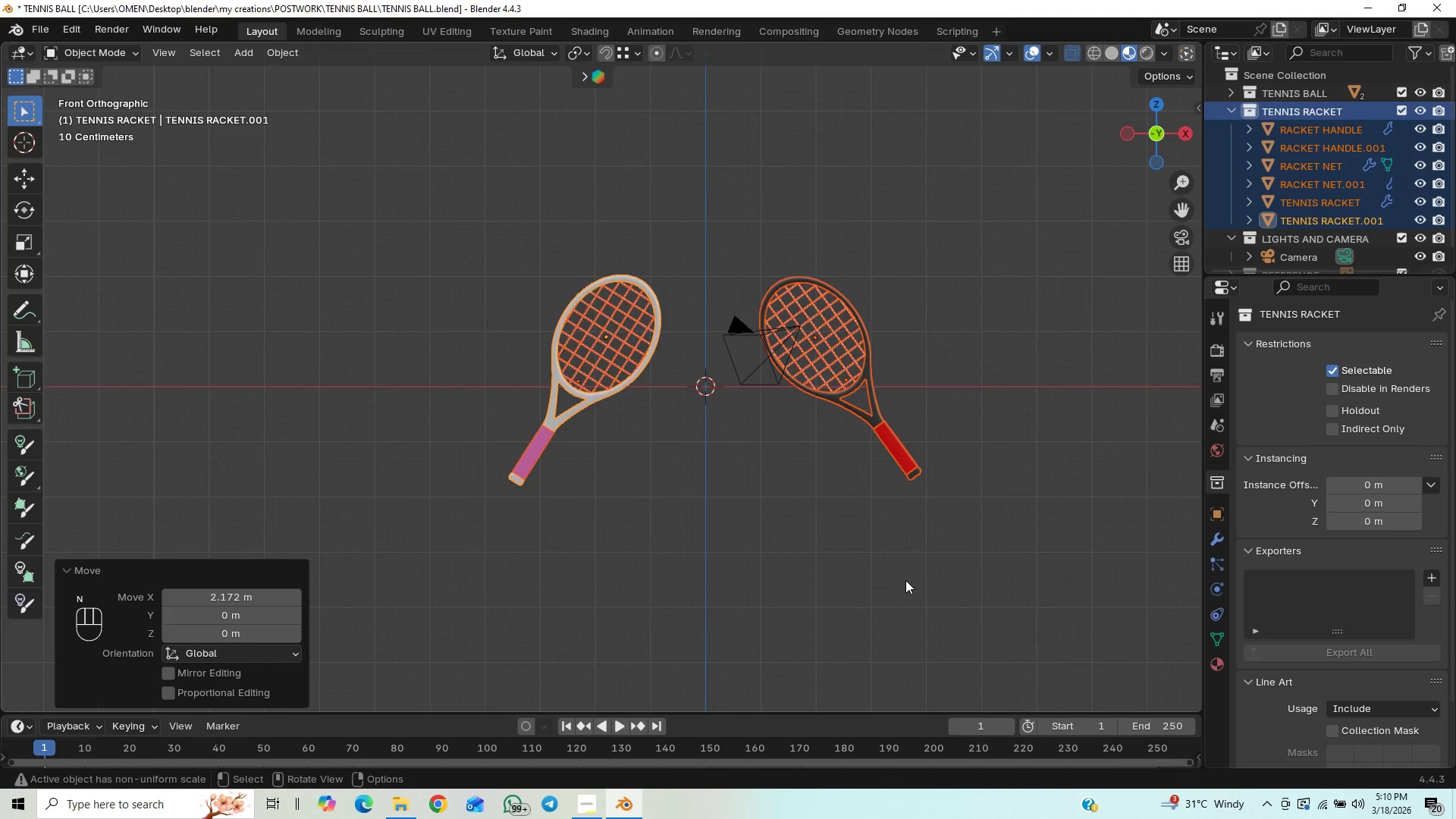 
key(Control+S)
 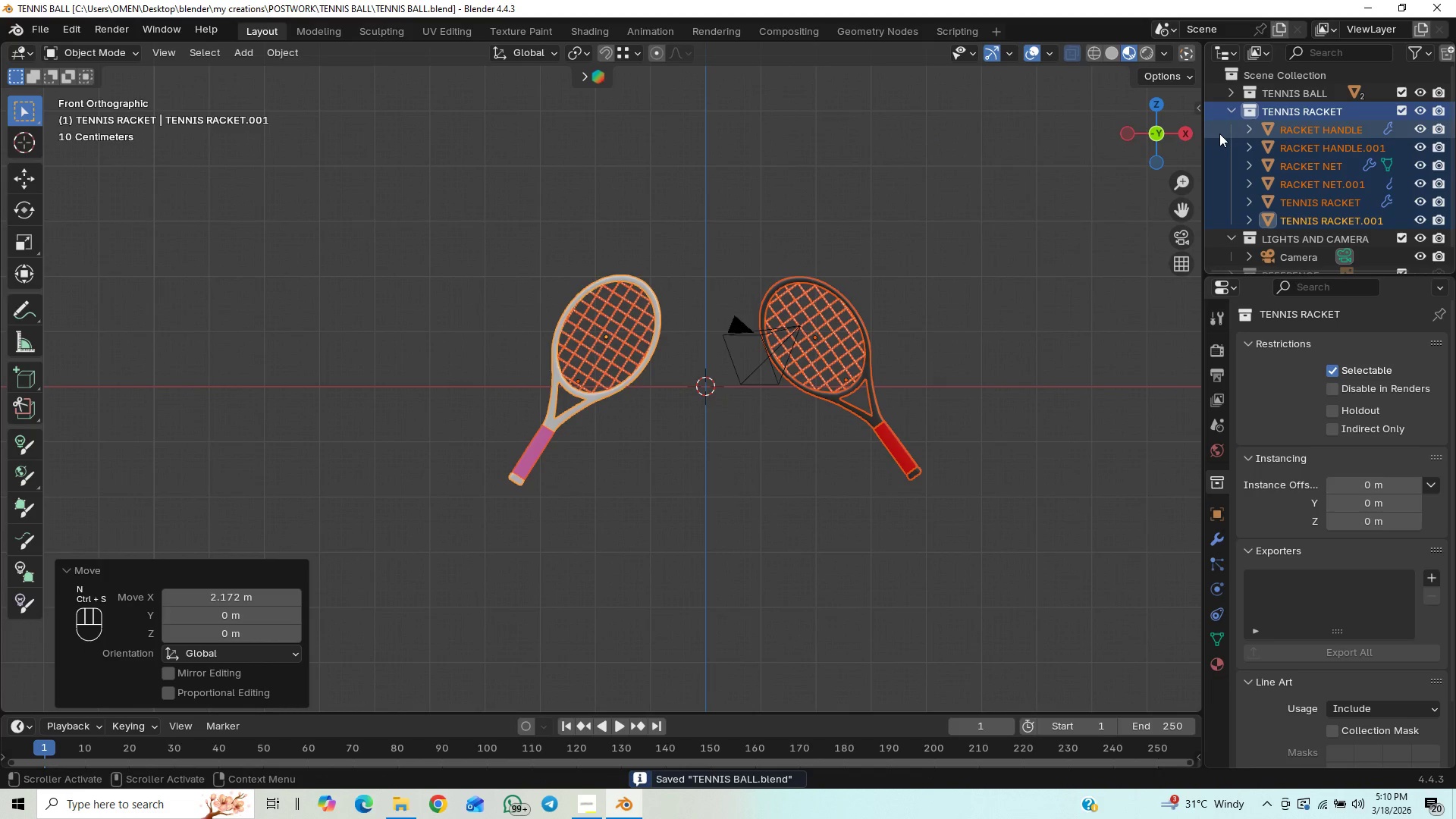 
left_click([1225, 115])
 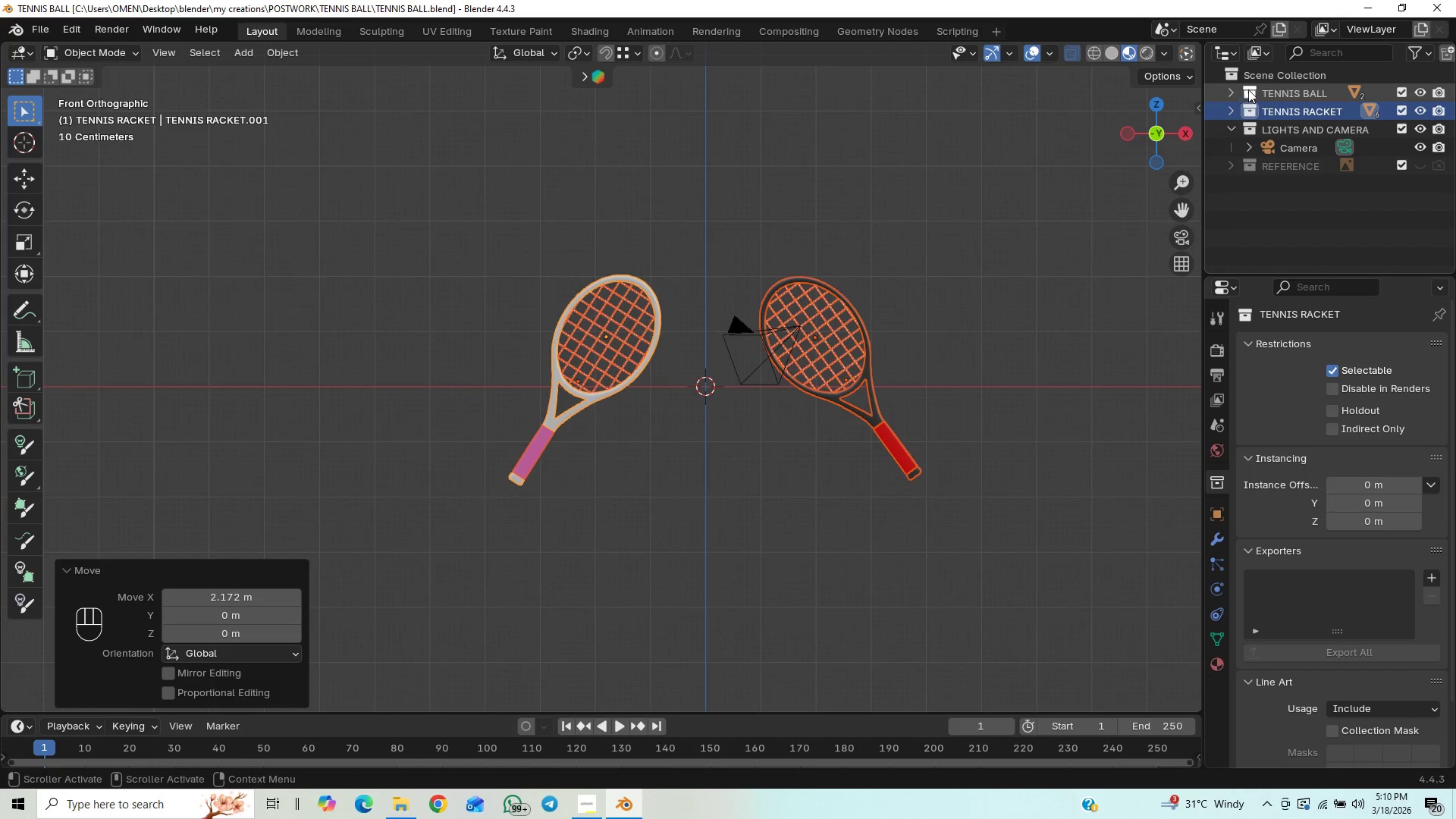 
left_click([1313, 91])
 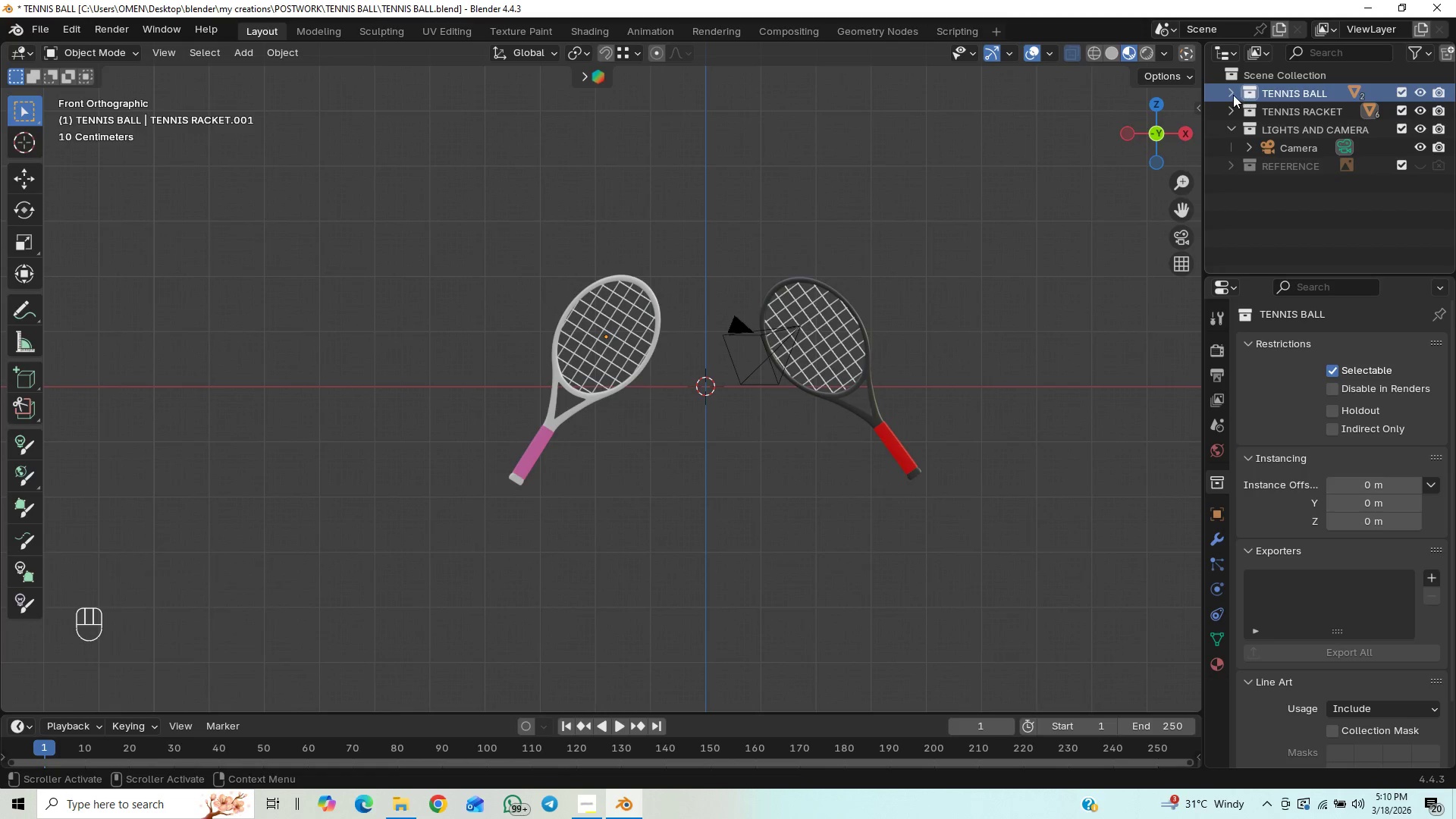 
left_click([1229, 95])
 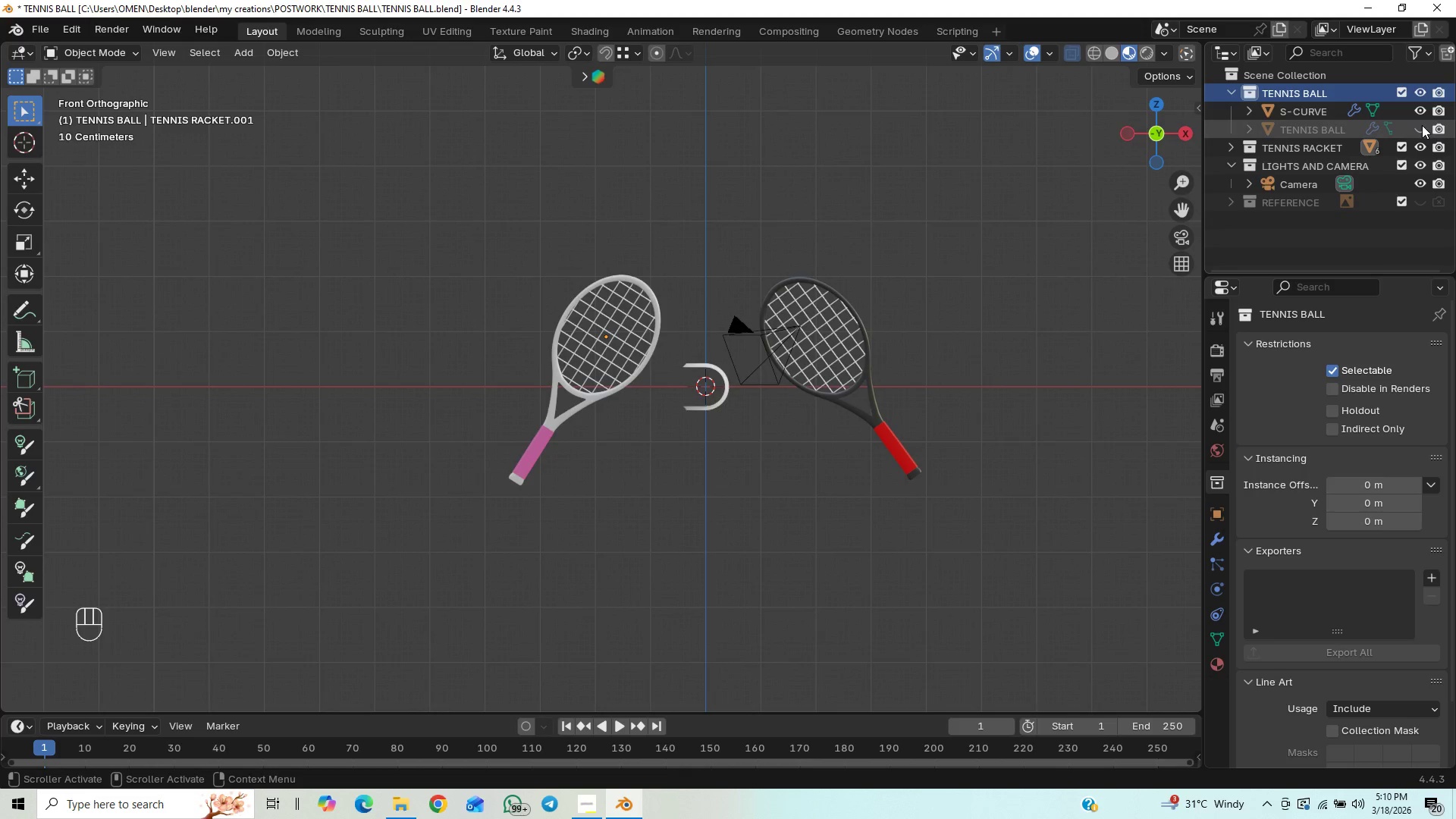 
left_click([1423, 125])
 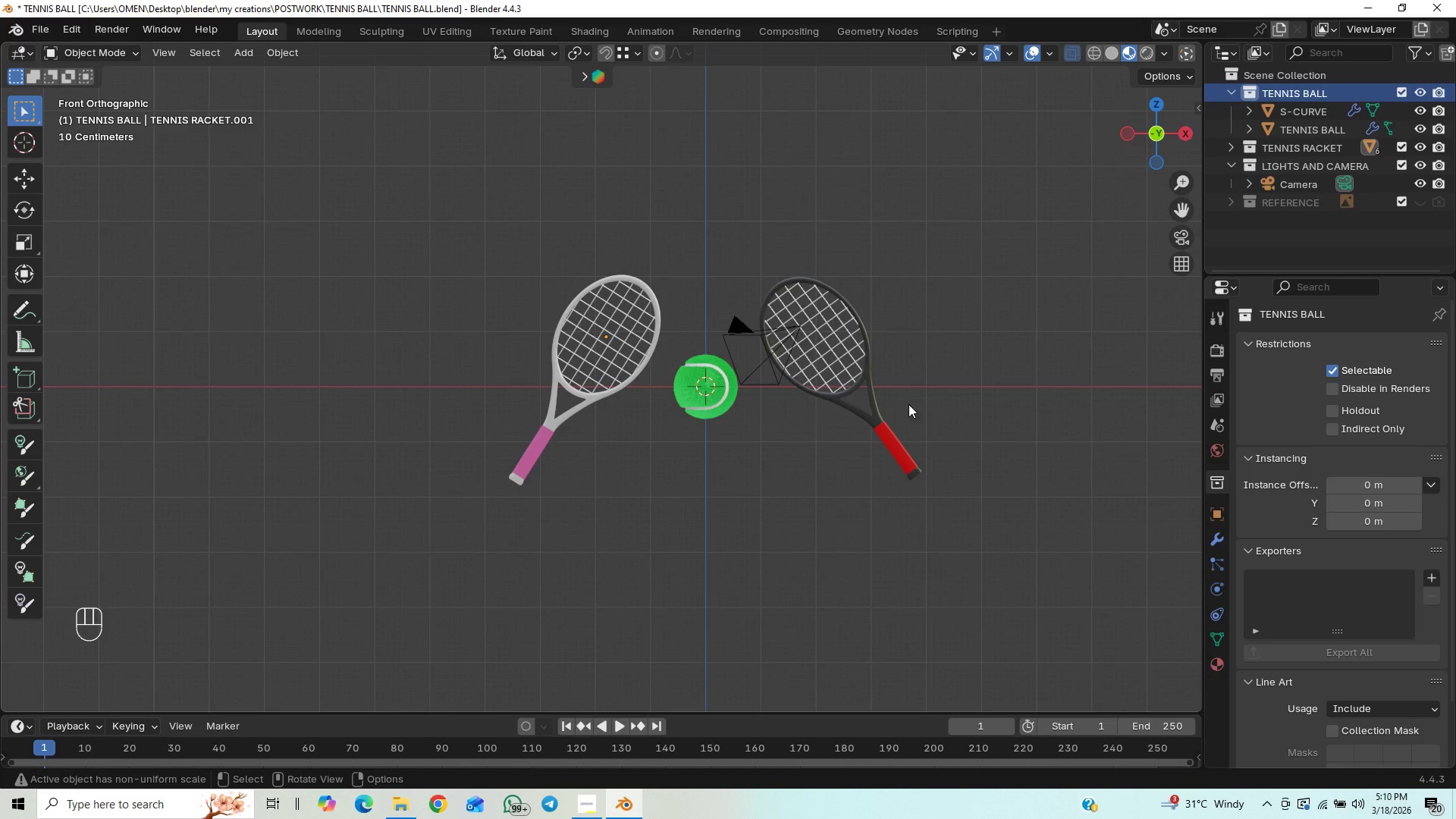 
key(Control+S)
 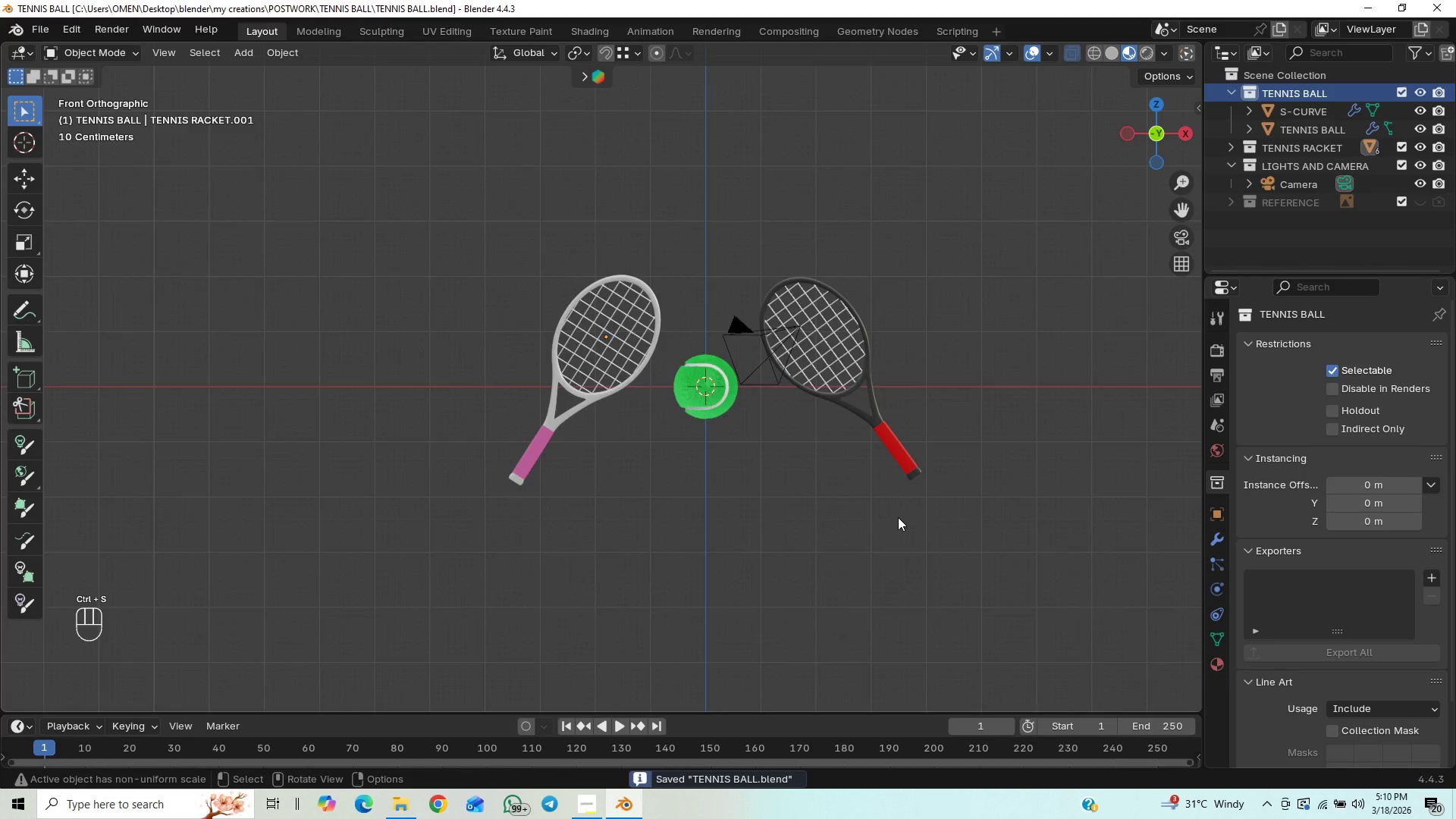 
scroll: coordinate [898, 517], scroll_direction: up, amount: 3.0
 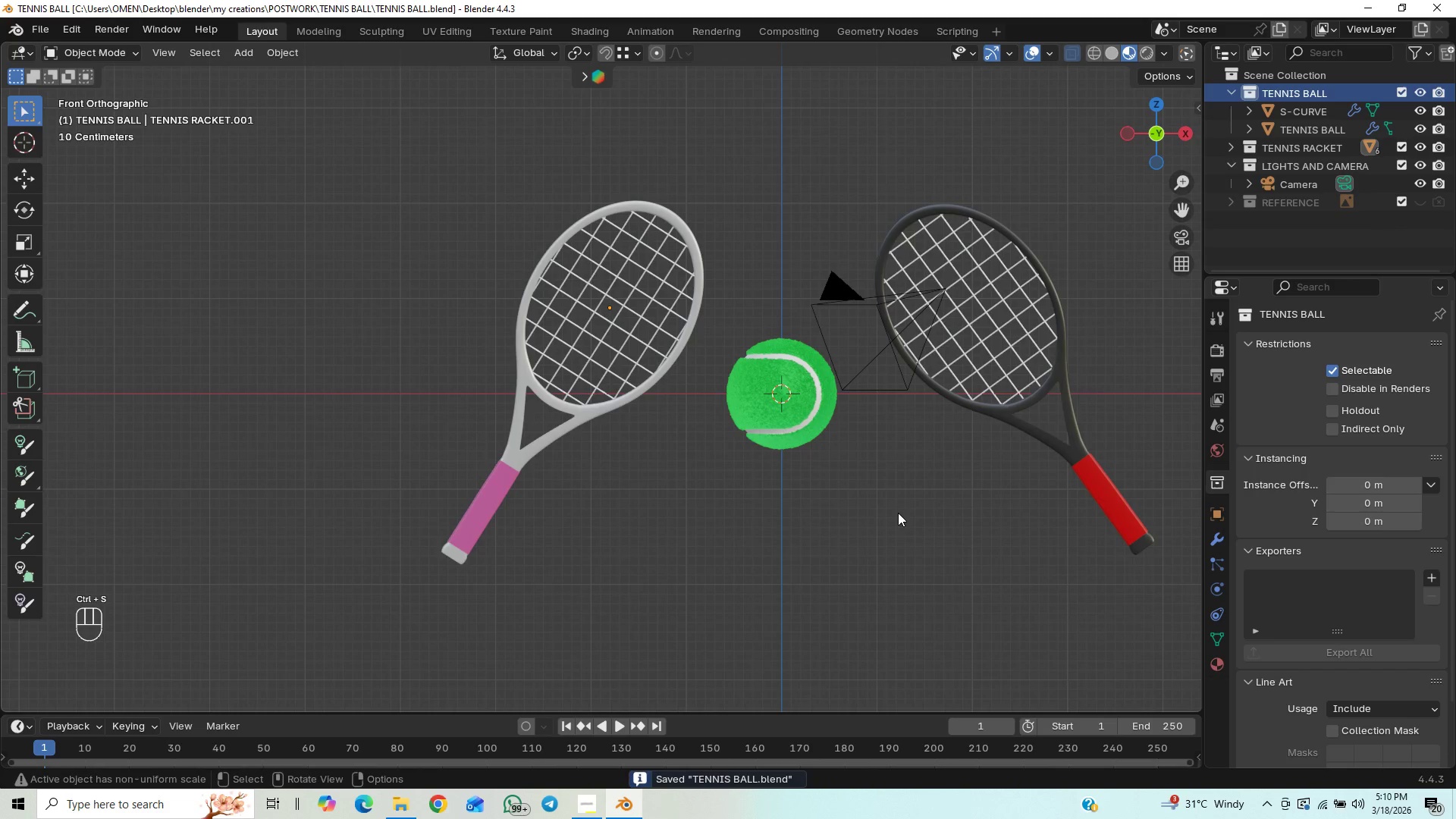 
hold_key(key=ShiftLeft, duration=0.86)
 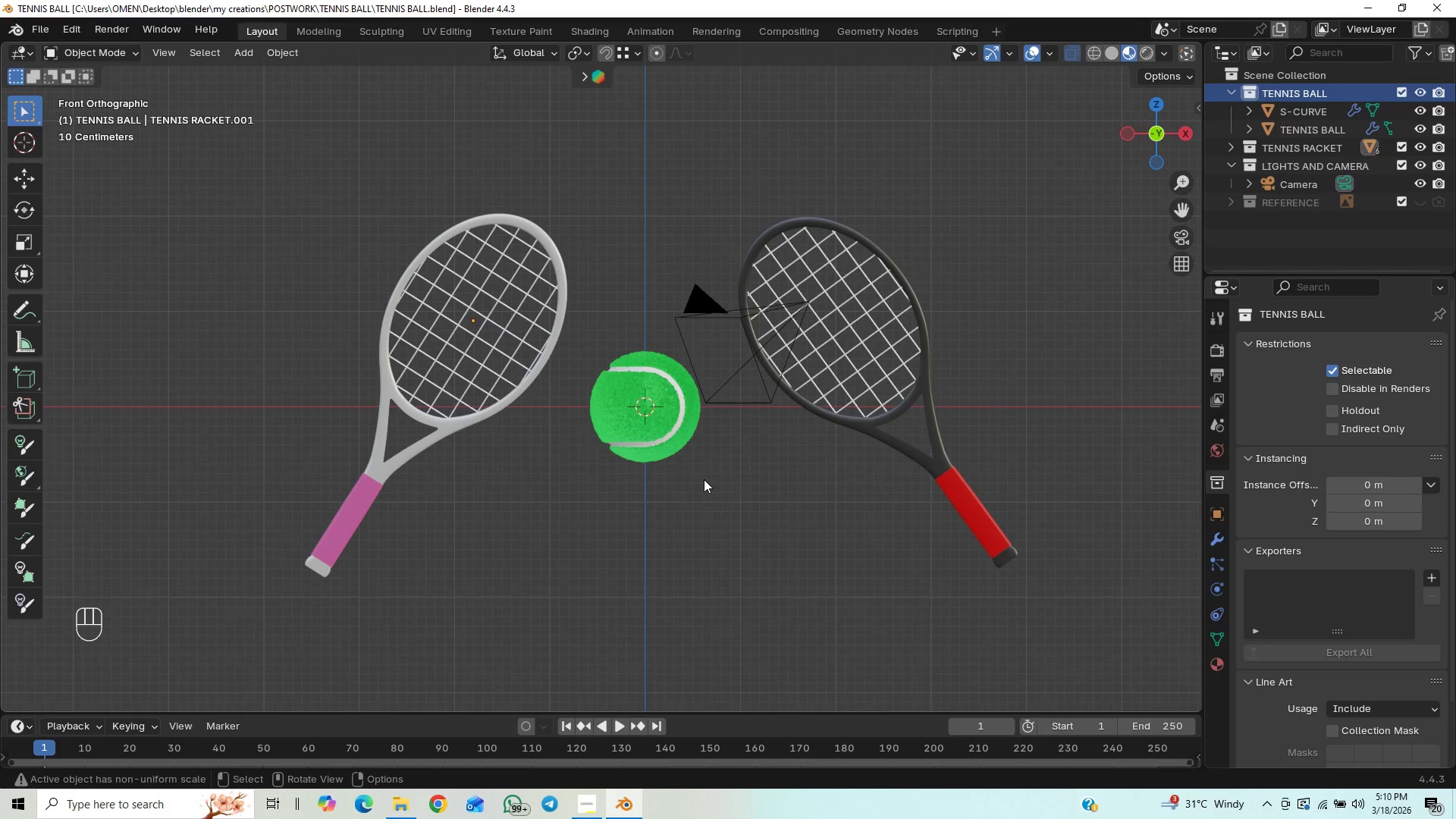 
wait(6.08)
 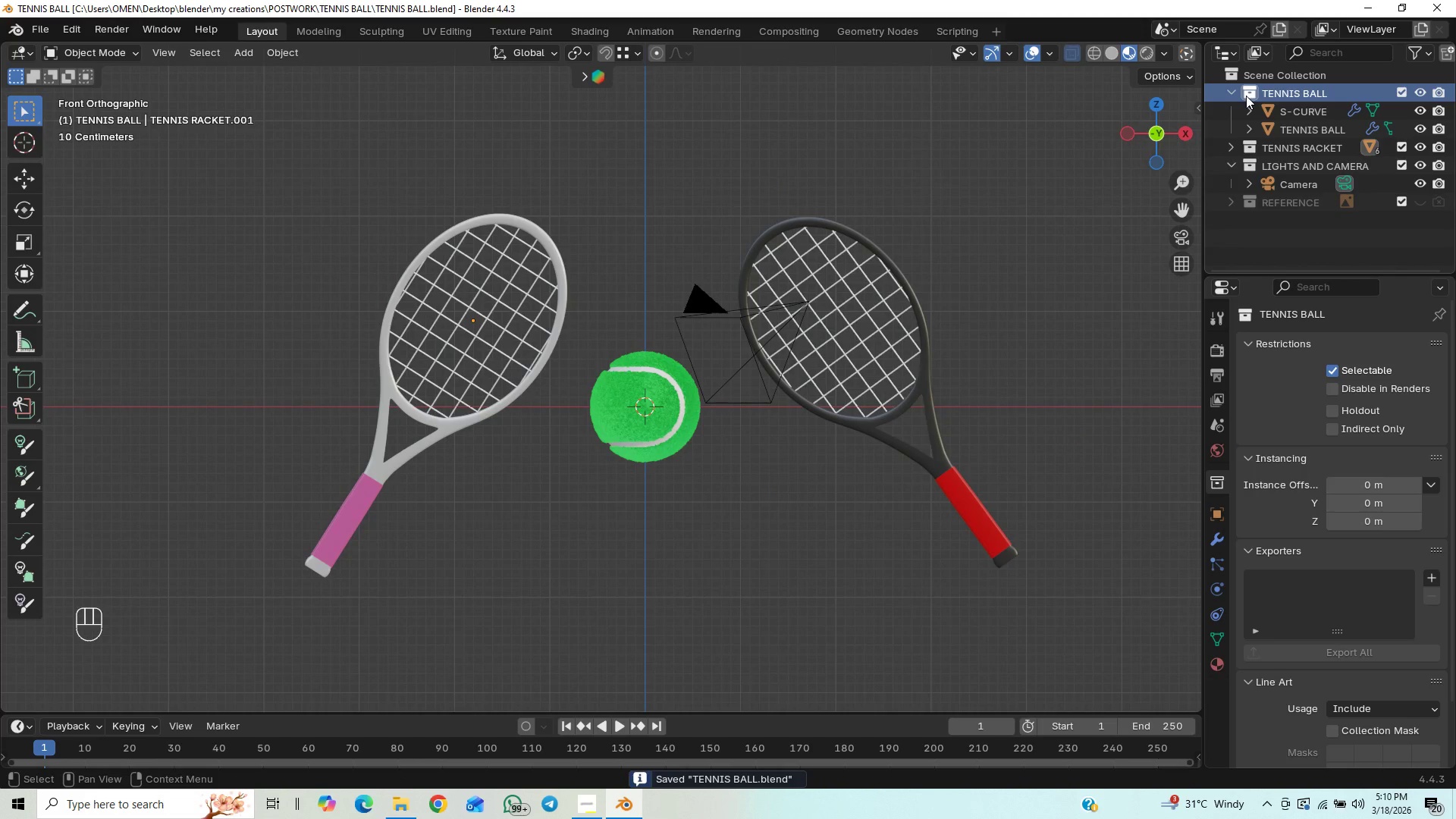 
double_click([1251, 91])
 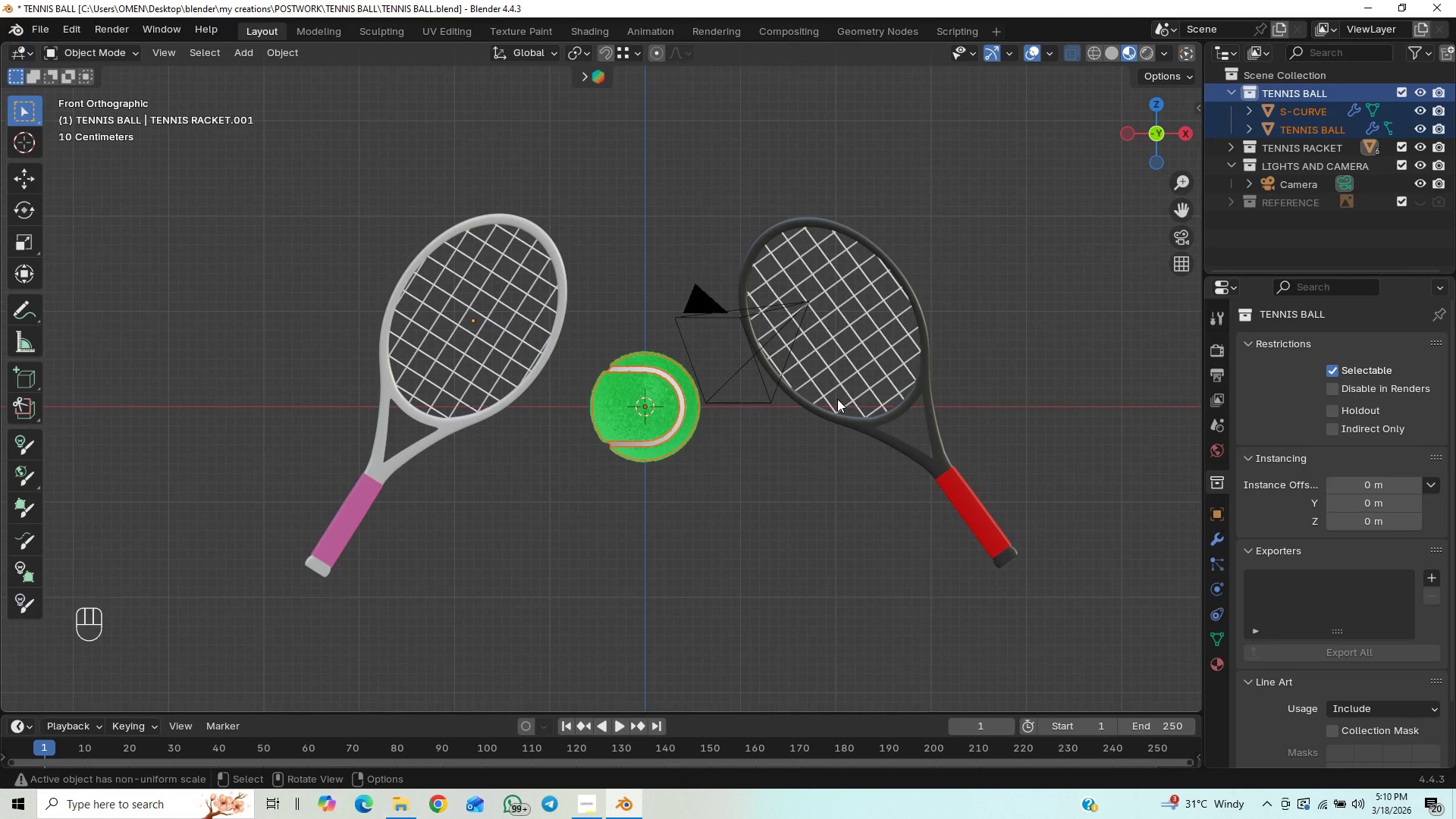 
hold_key(key=ControlLeft, duration=1.5)
 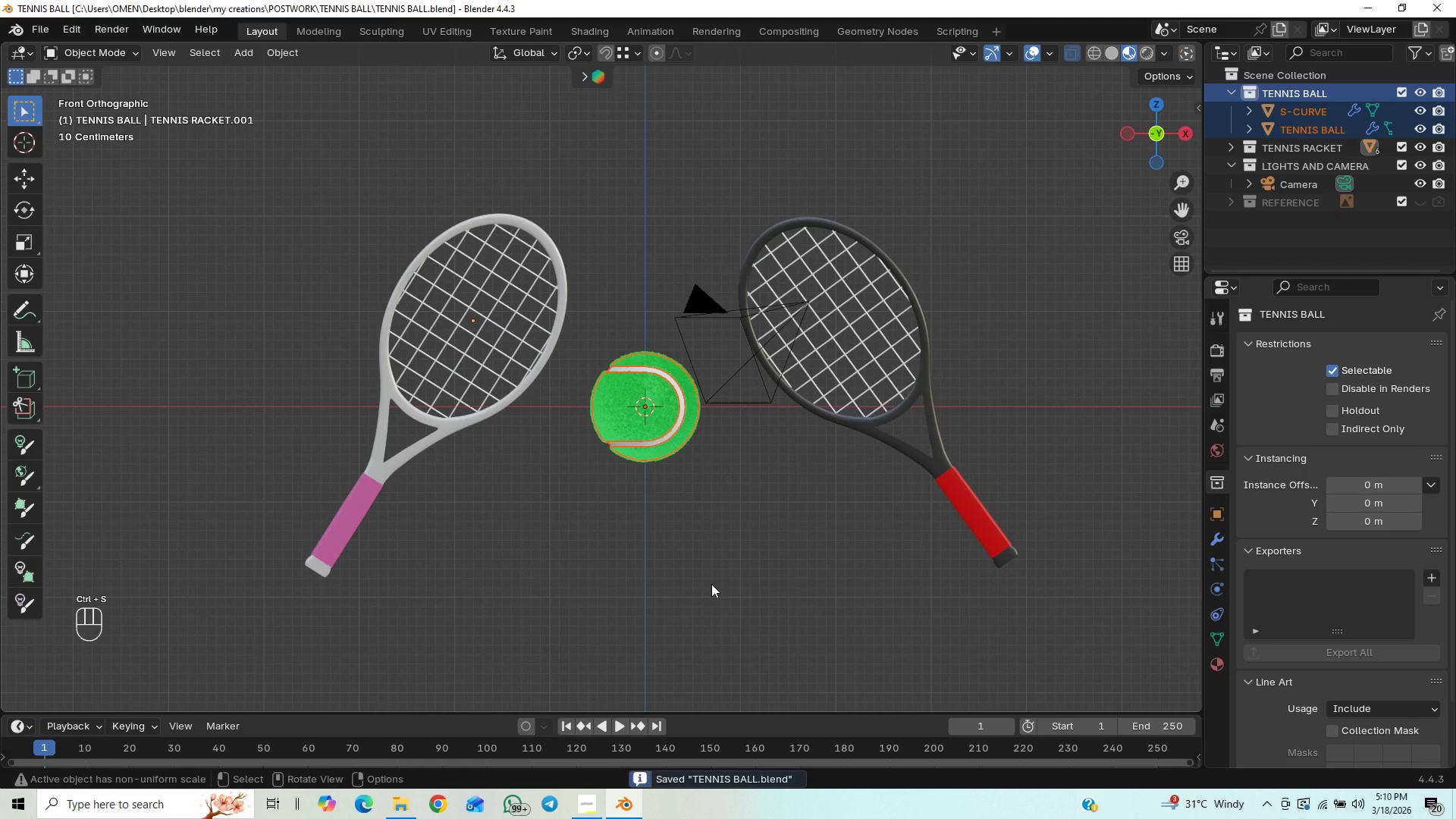 
key(Control+S)
 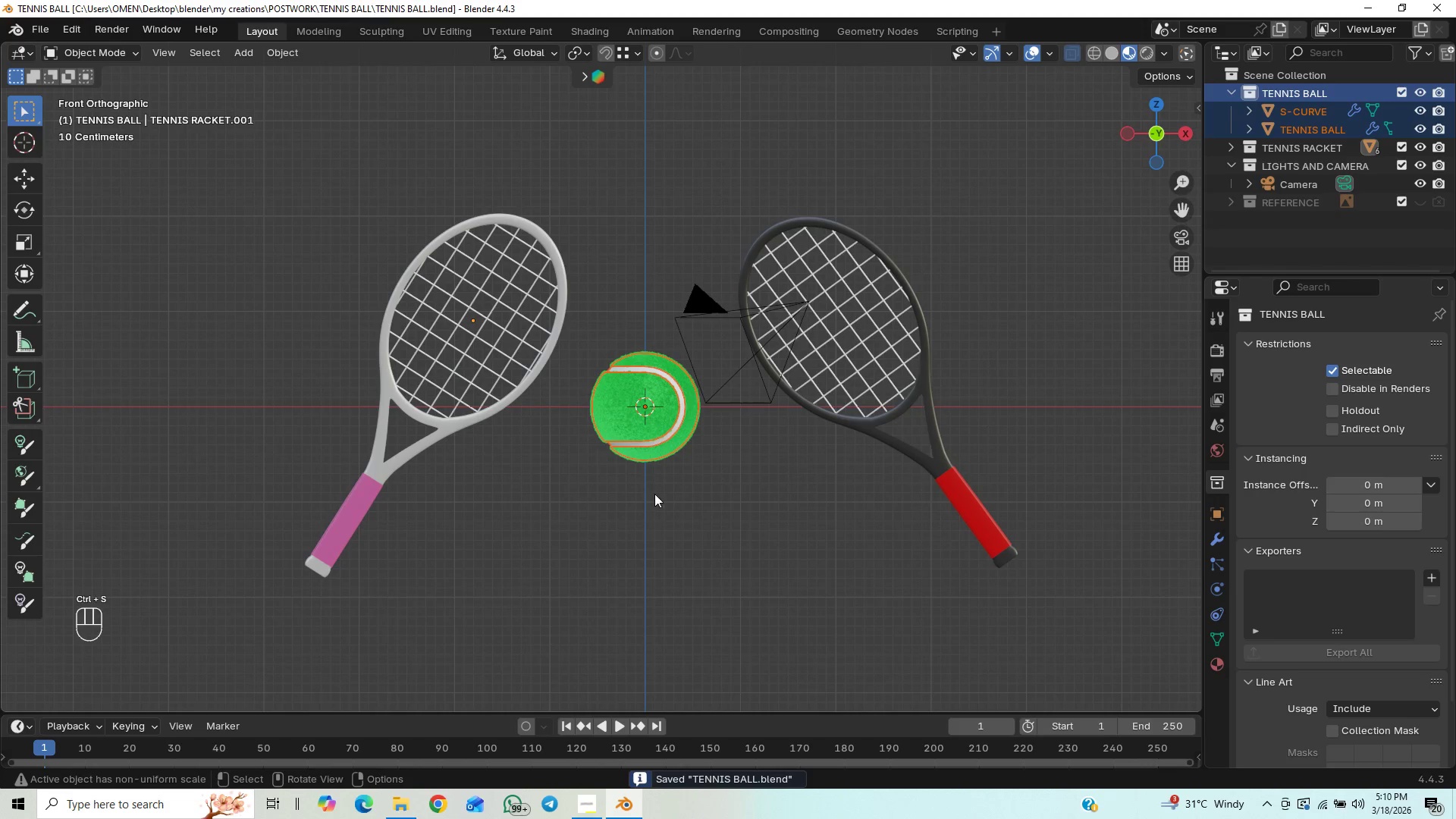 
key(R)
 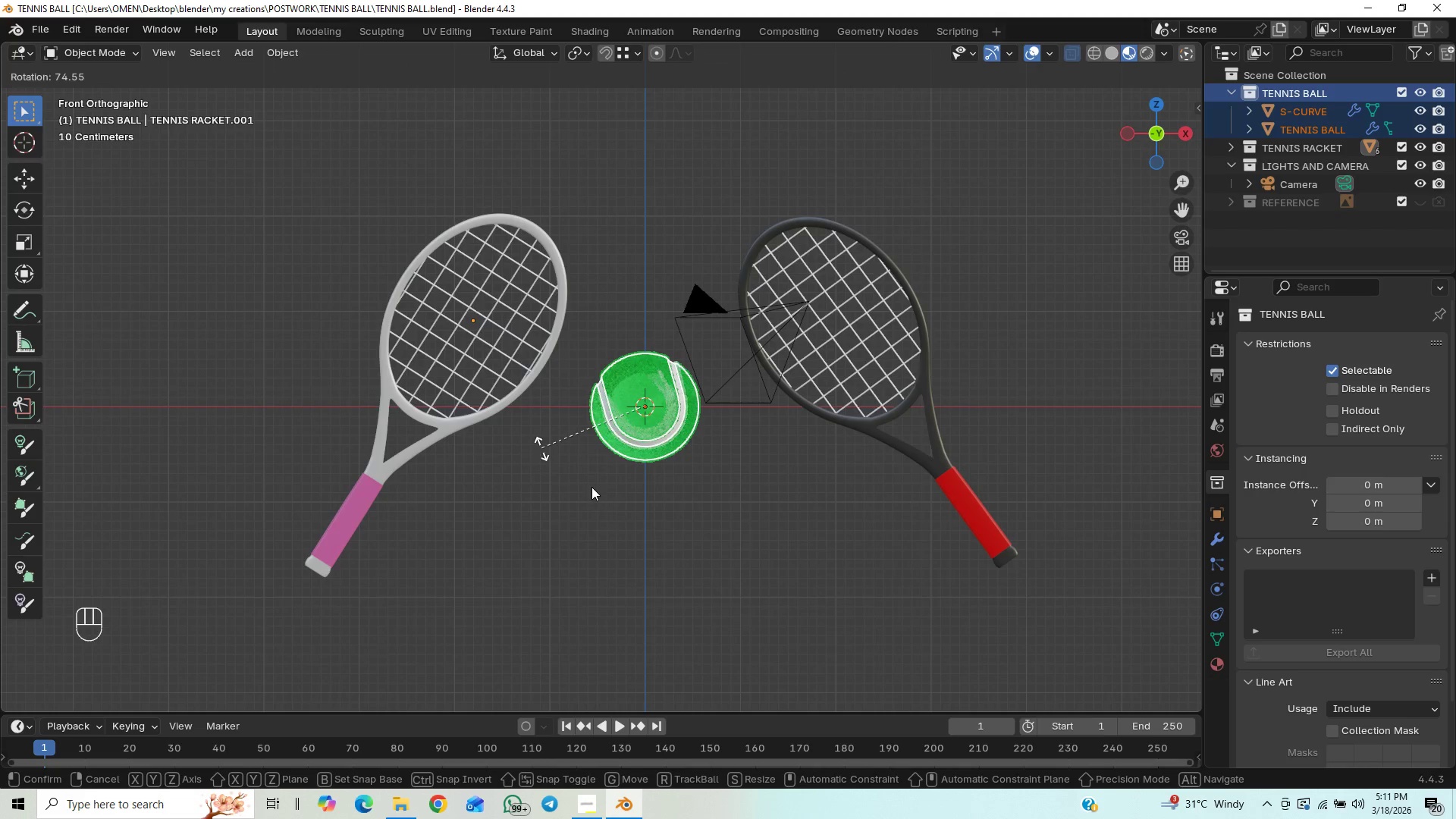 
wait(18.02)
 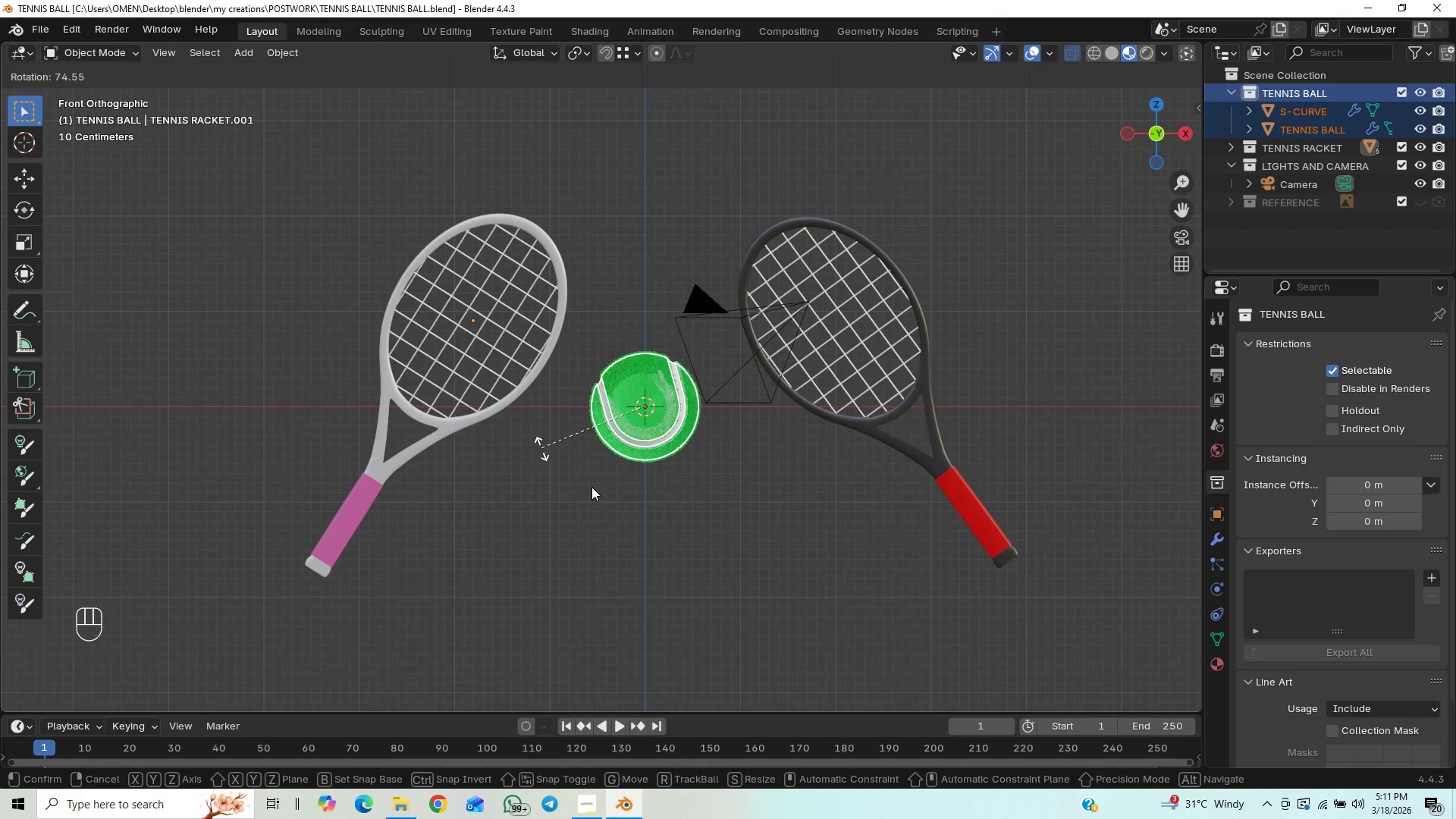 
left_click([595, 497])
 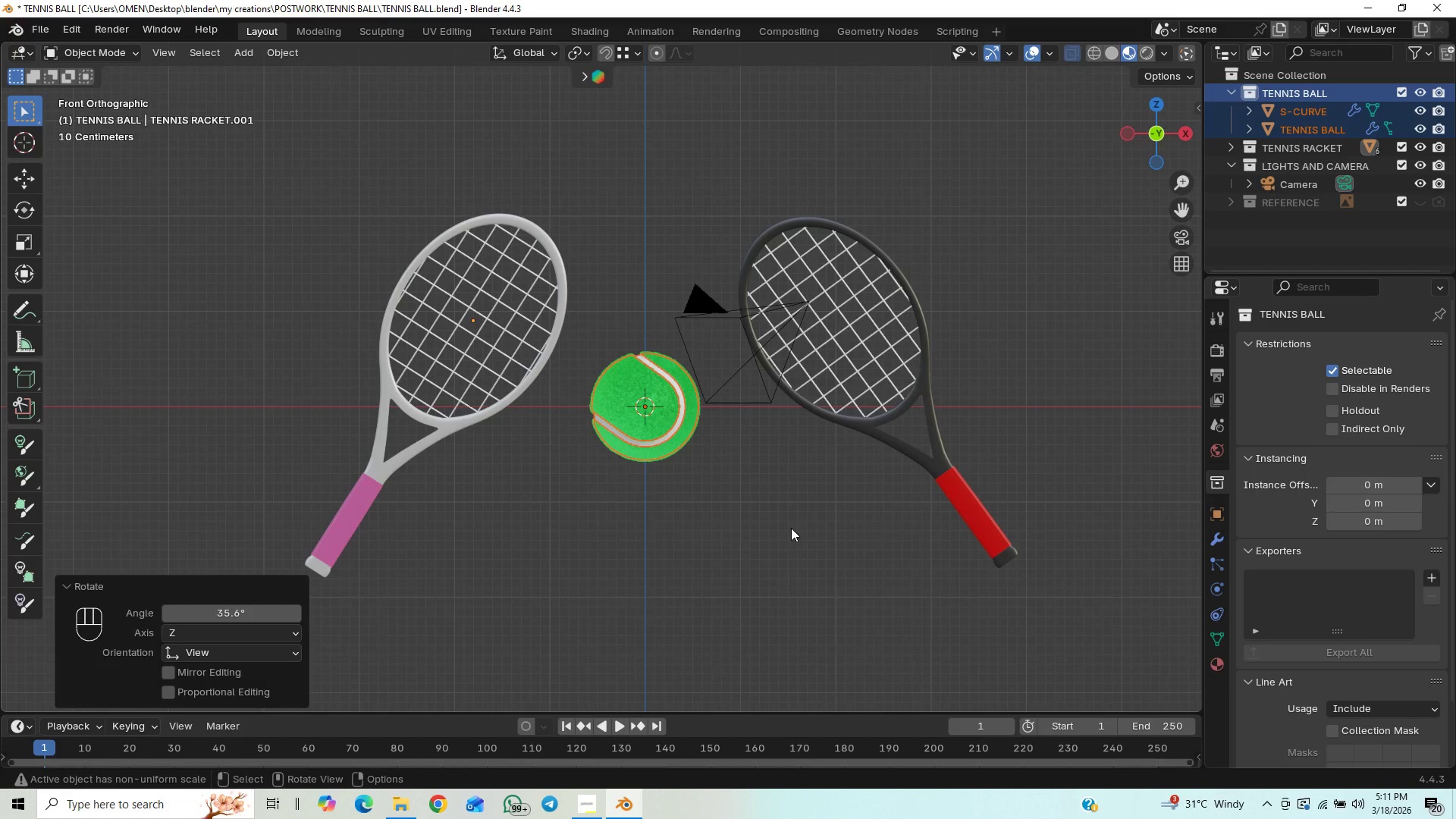 
type(RR)
 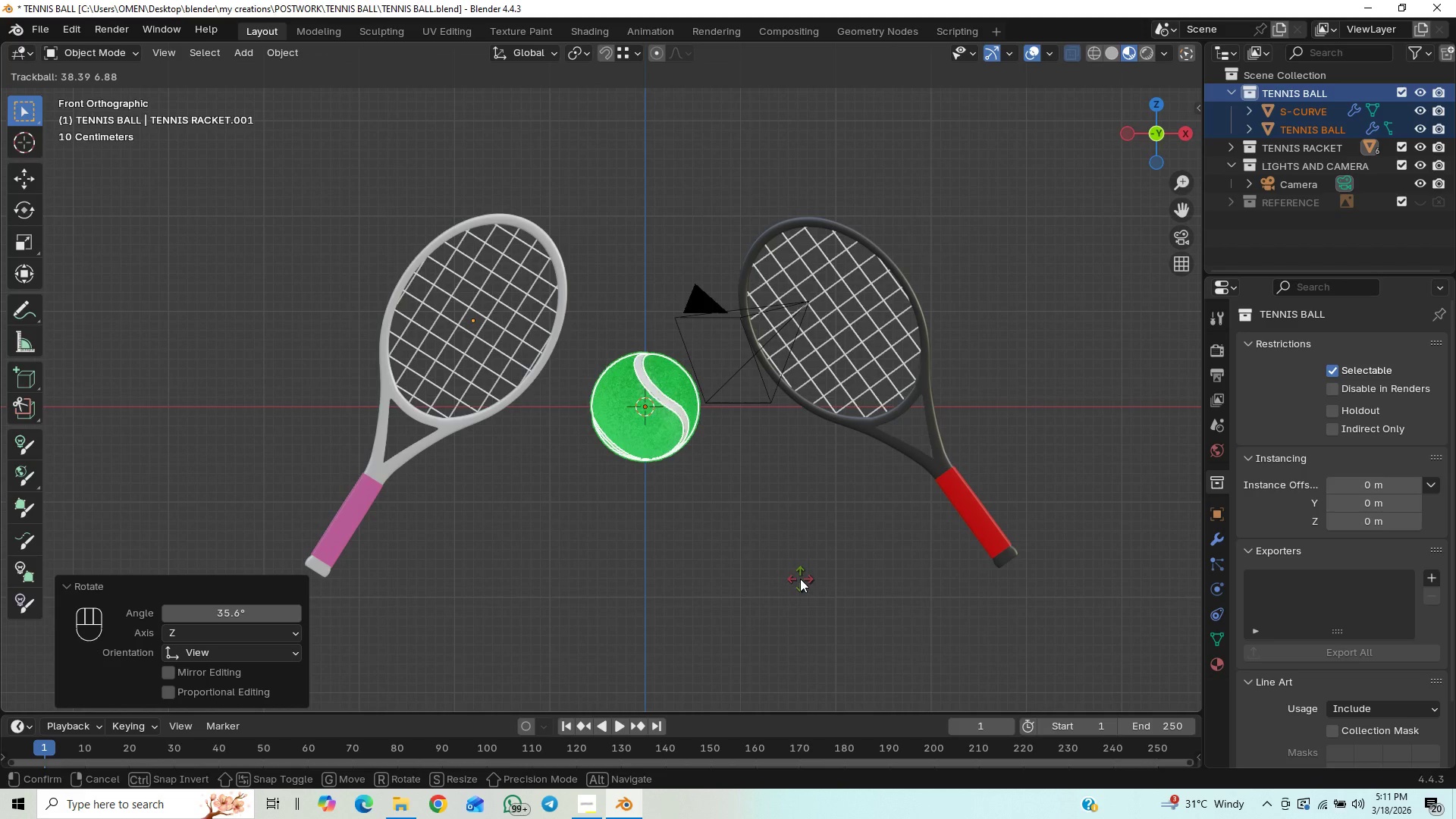 
wait(9.69)
 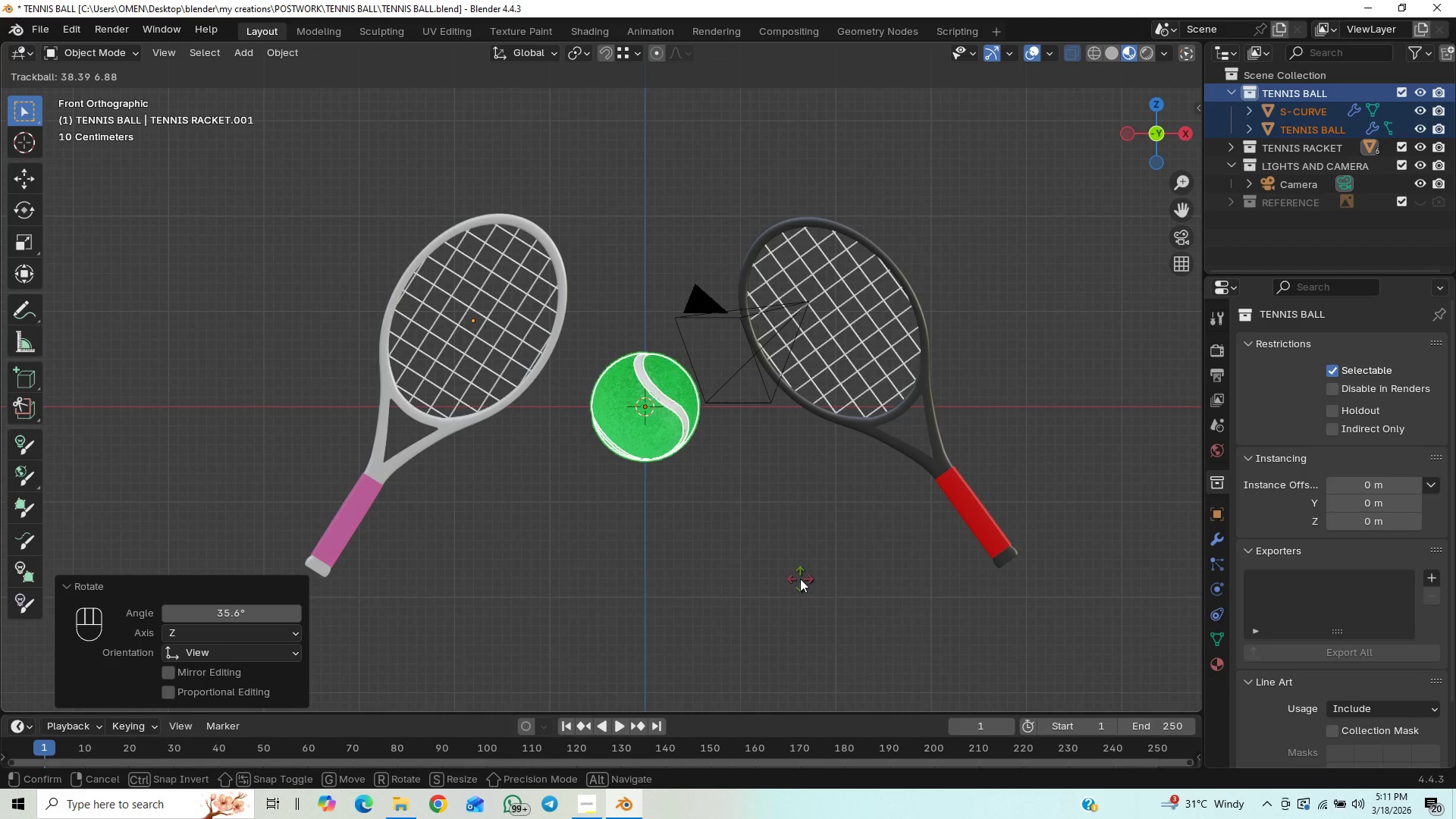 
right_click([799, 592])
 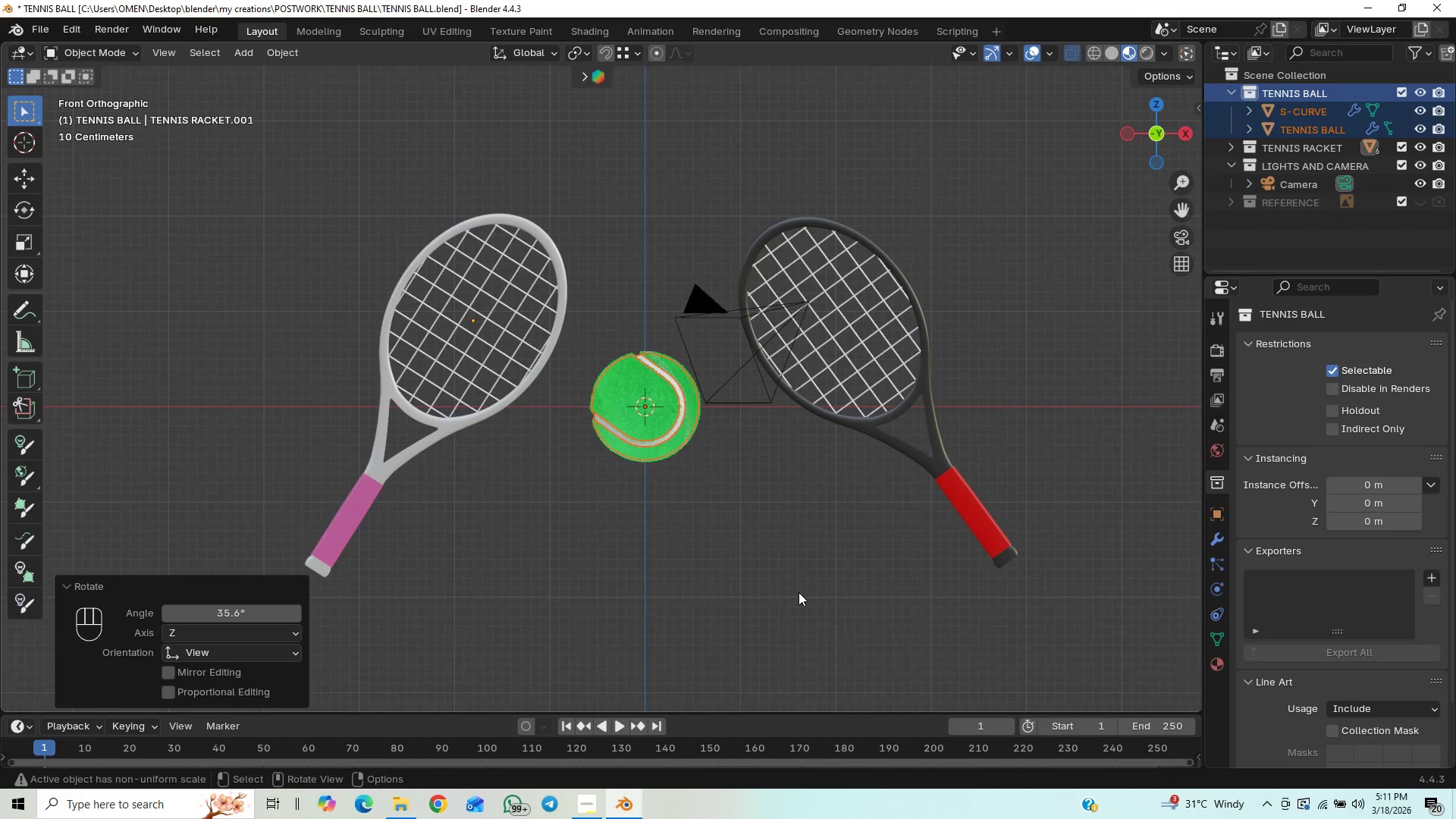 
key(Control+Z)
 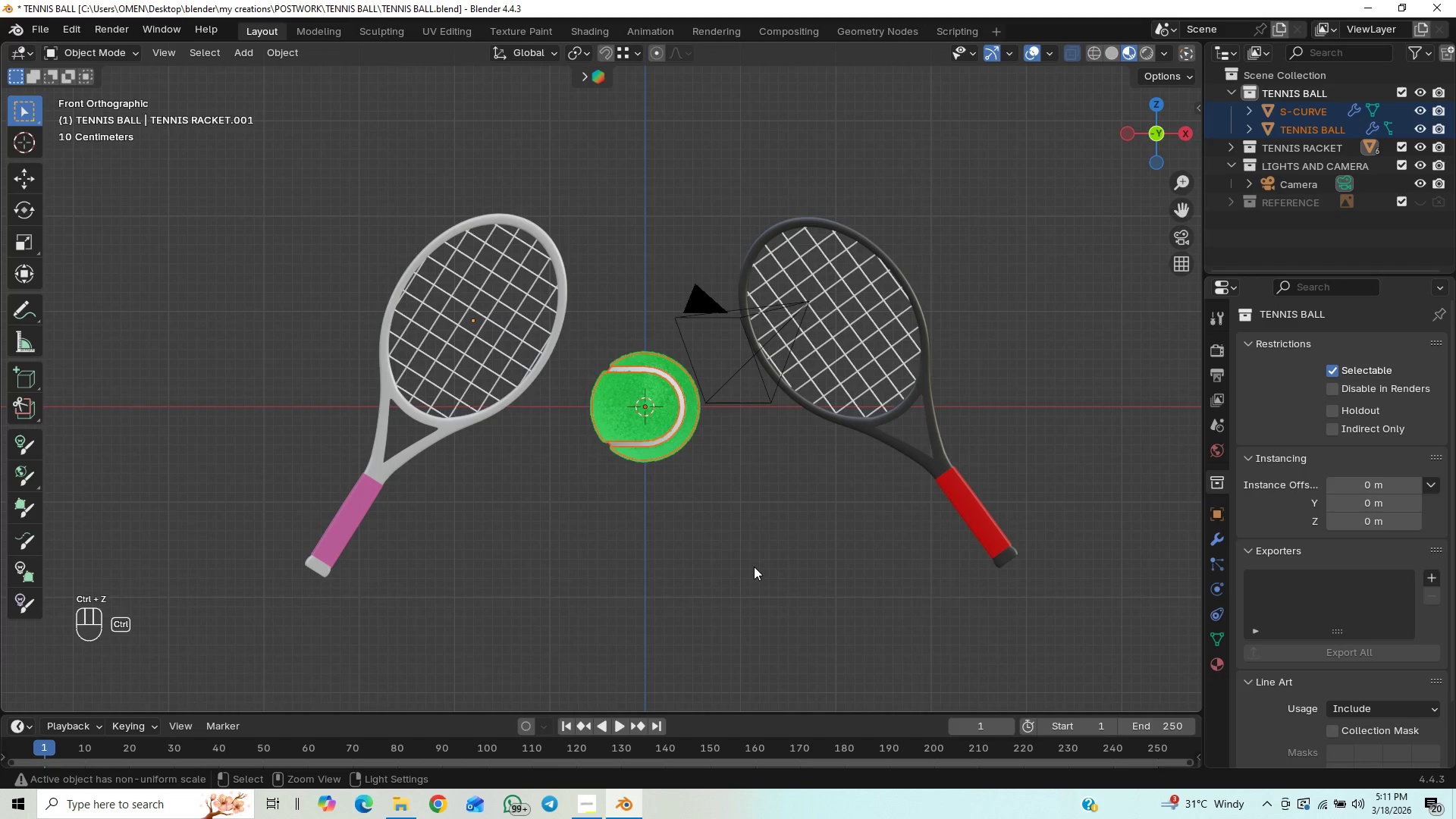 
key(Control+Z)
 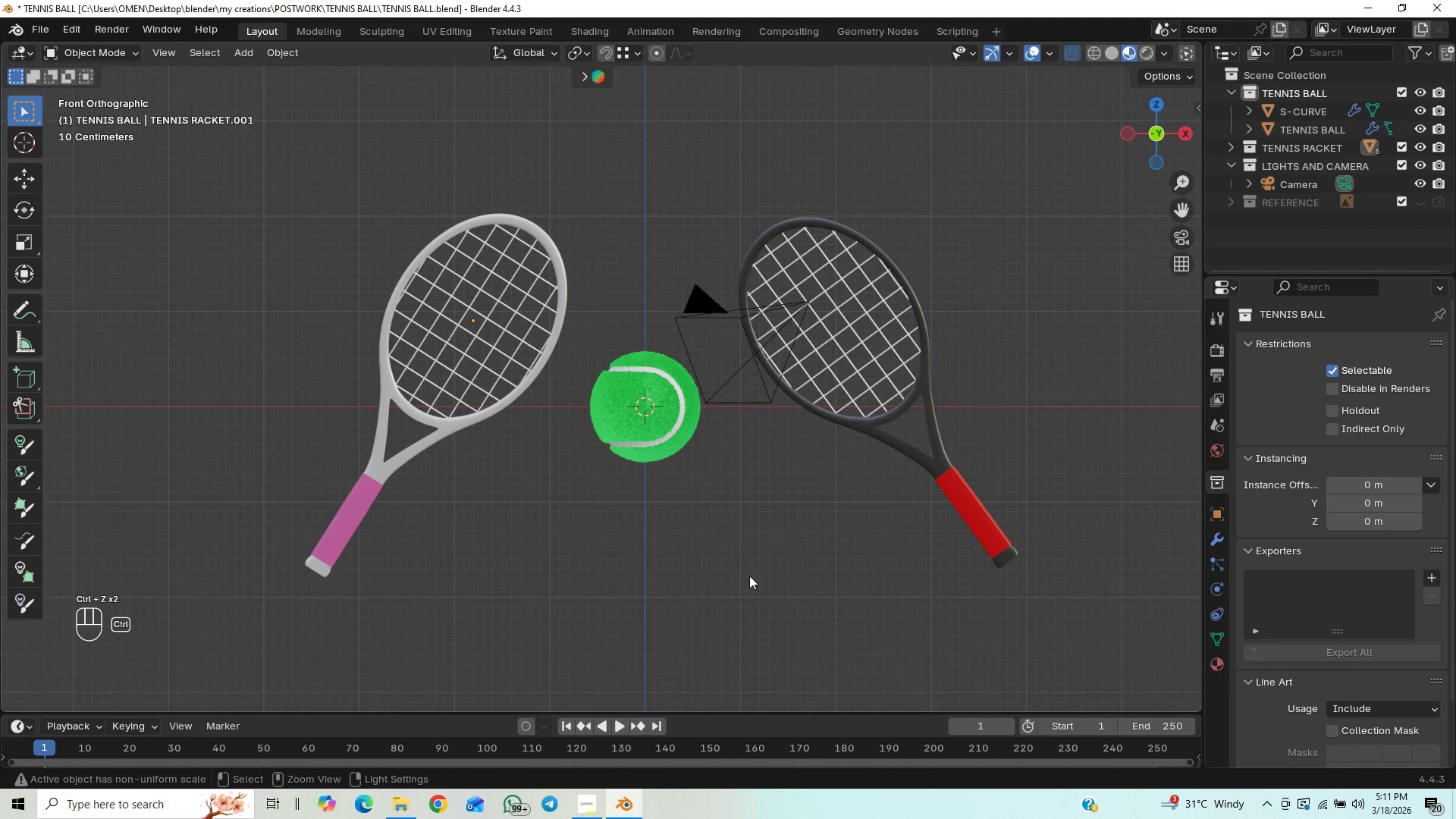 
key(Control+S)
 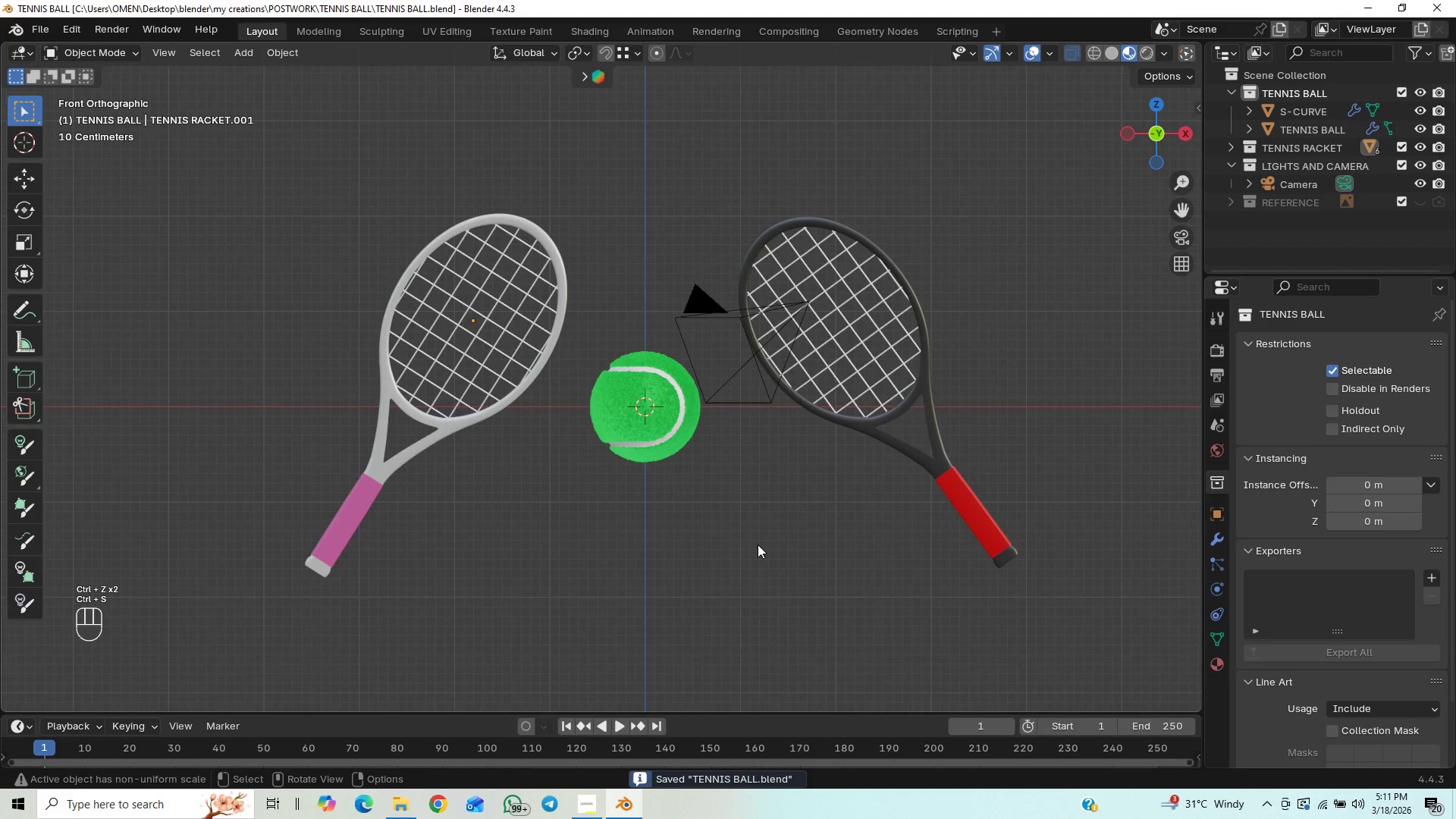 
scroll: coordinate [758, 544], scroll_direction: up, amount: 24.0
 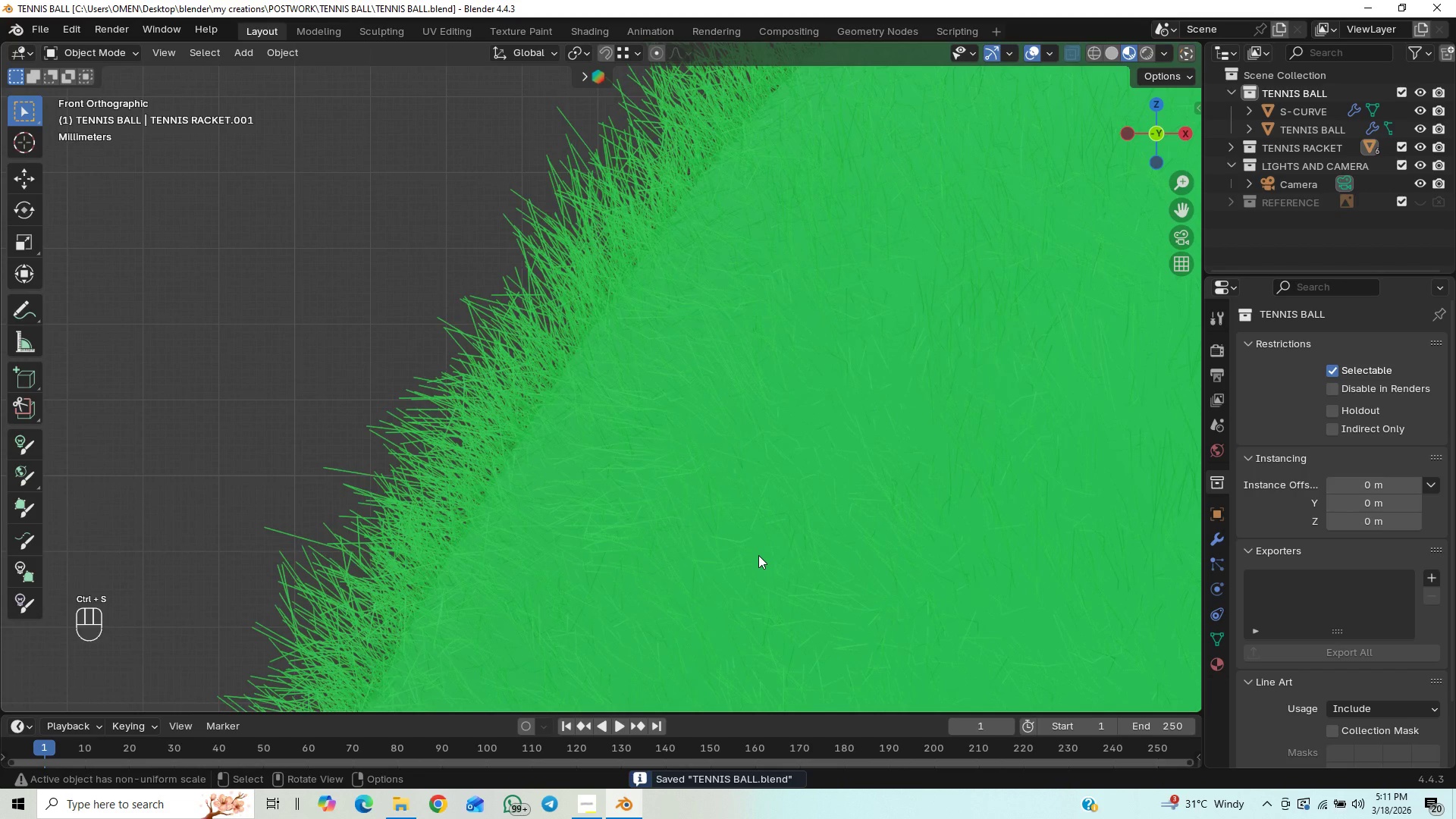 
scroll: coordinate [770, 438], scroll_direction: down, amount: 7.0
 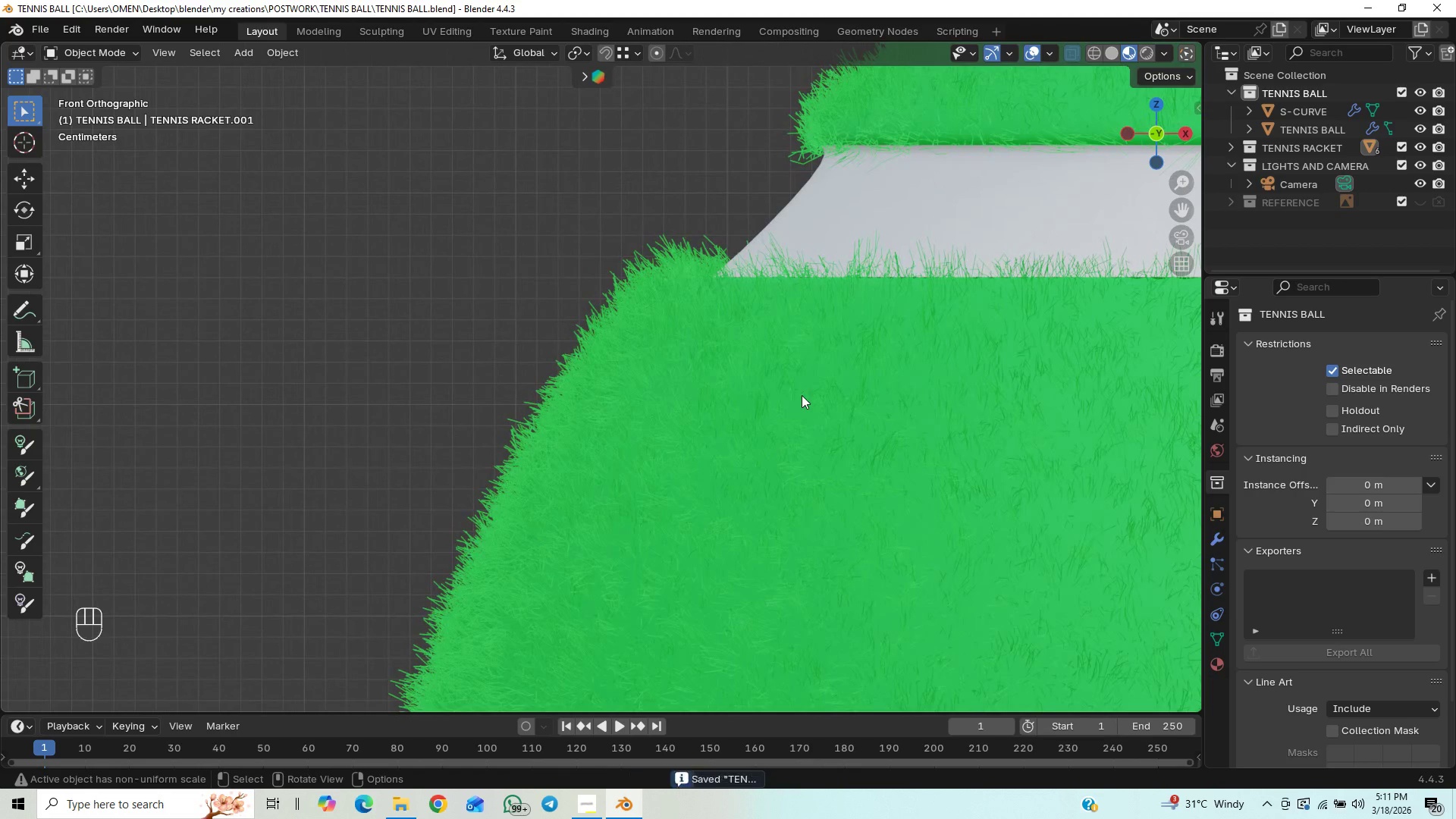 
hold_key(key=ShiftLeft, duration=0.72)
 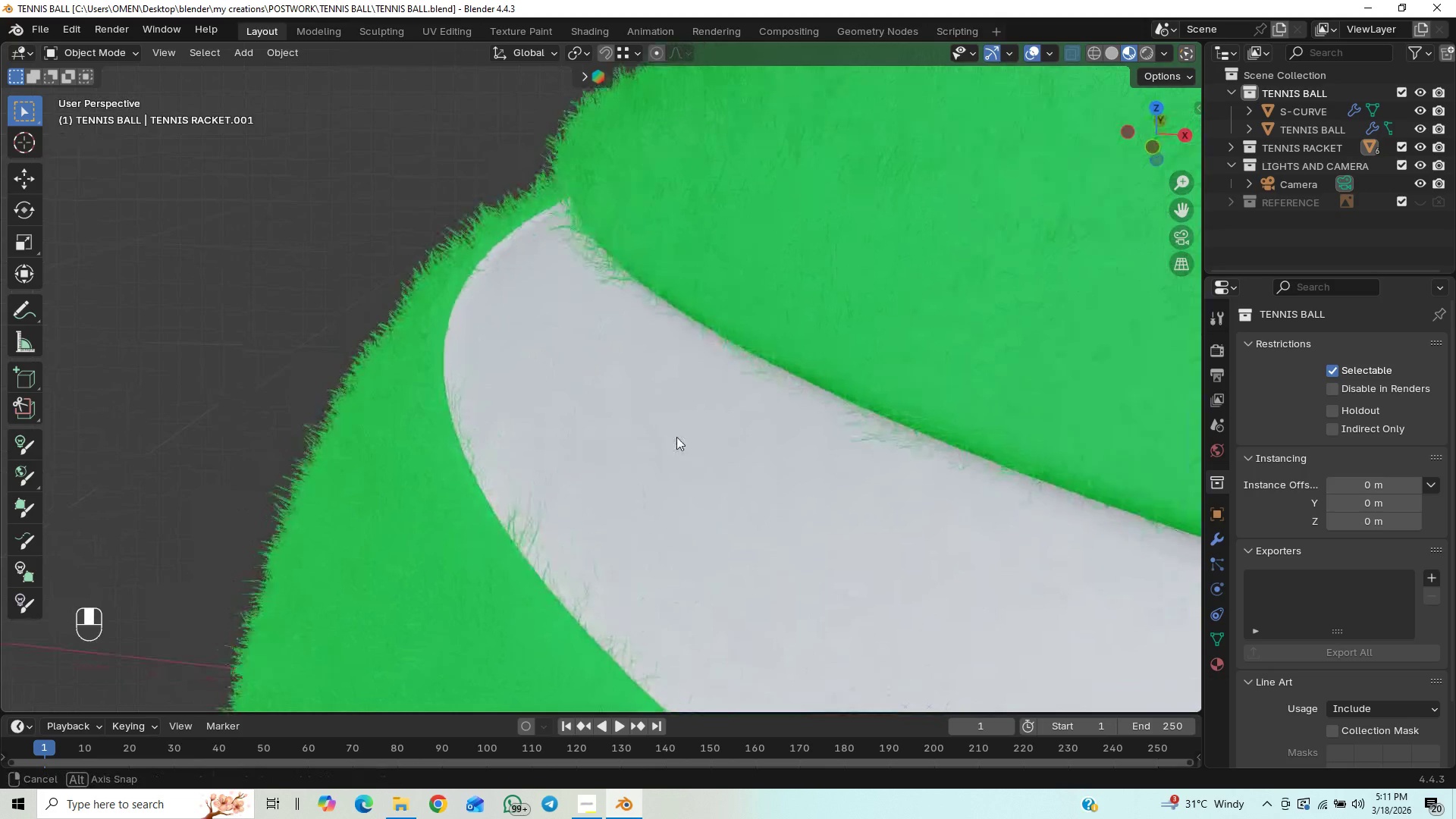 
hold_key(key=ShiftLeft, duration=0.69)
 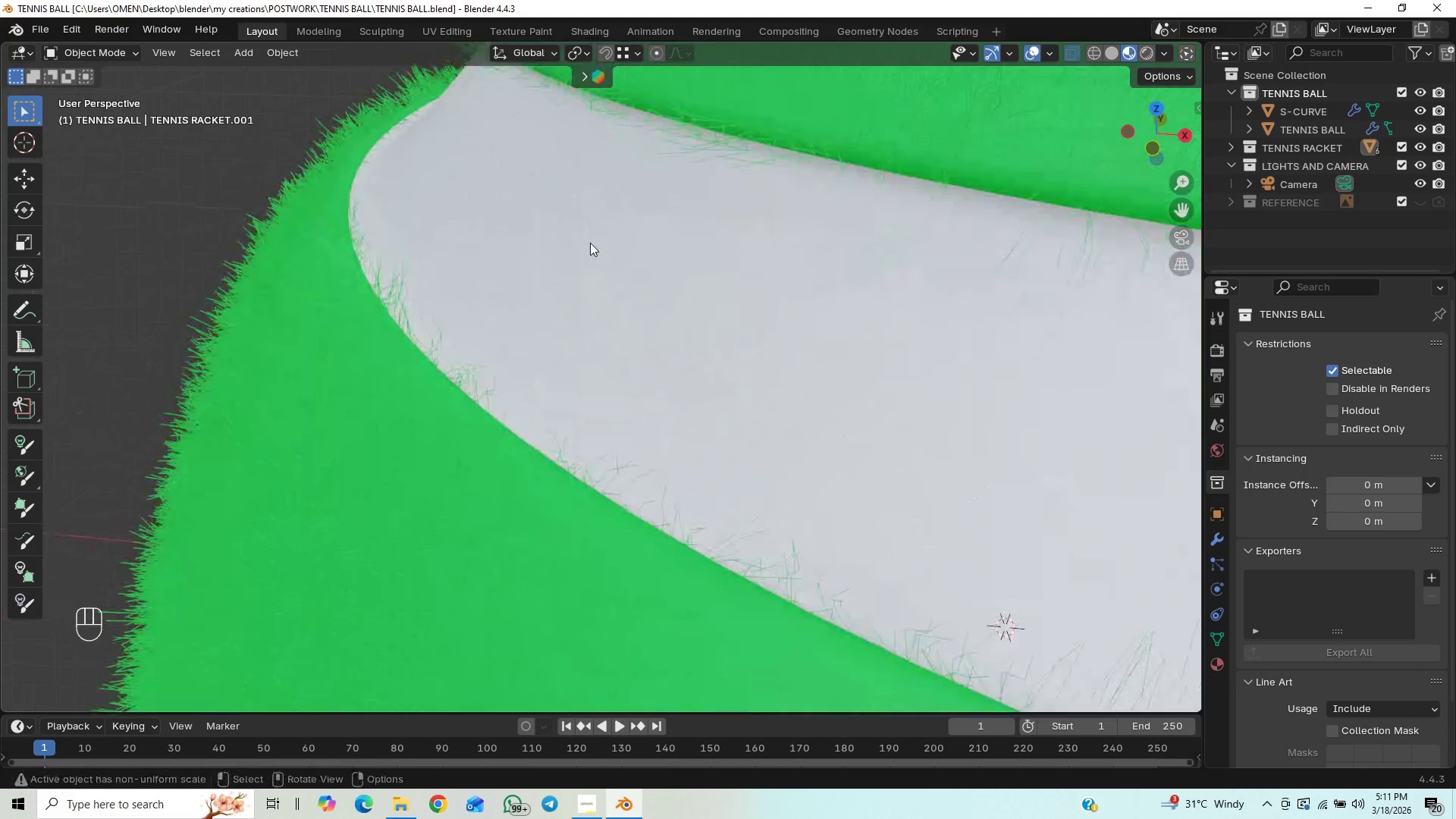 
scroll: coordinate [600, 261], scroll_direction: down, amount: 14.0
 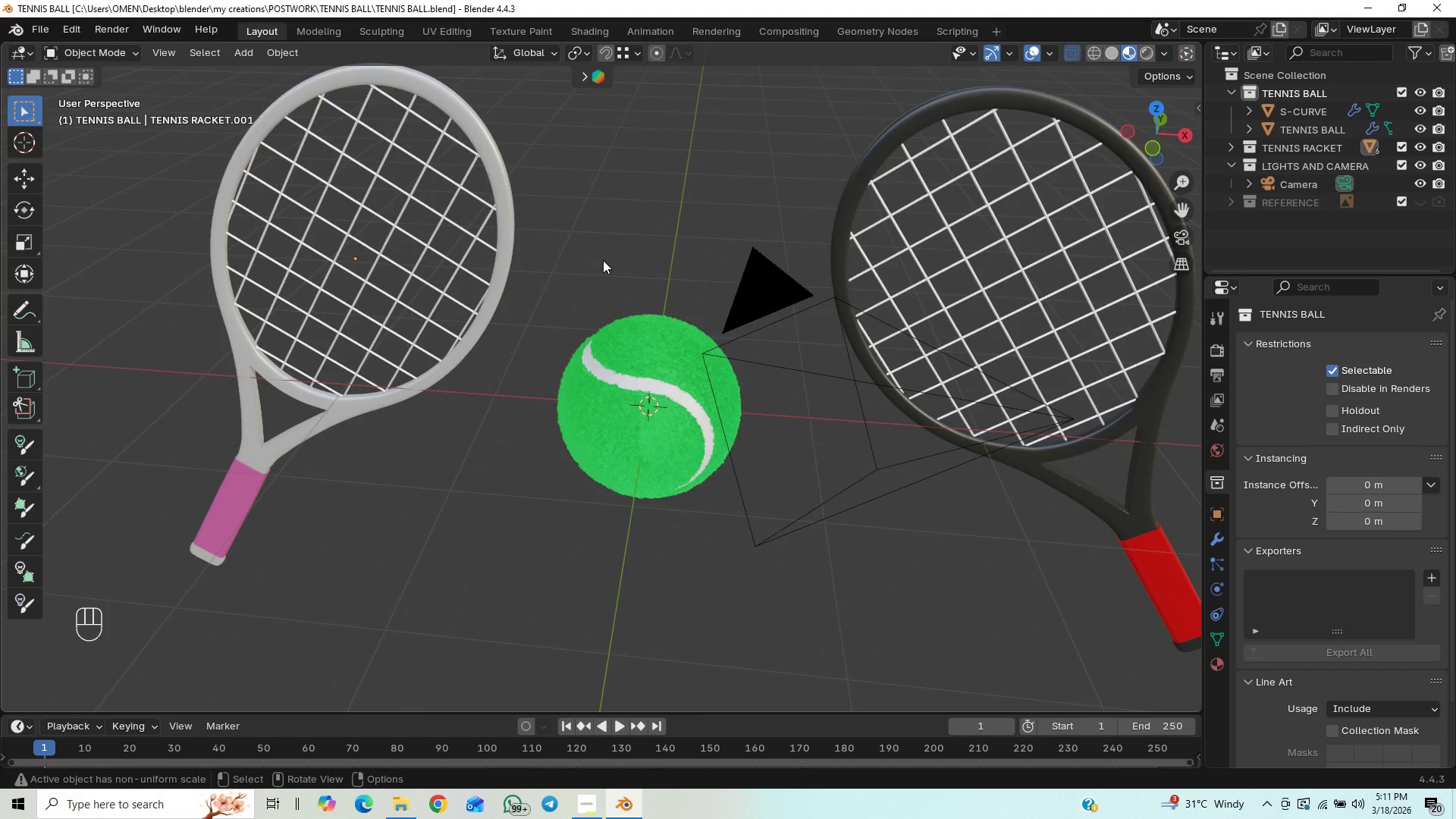 
scroll: coordinate [603, 260], scroll_direction: up, amount: 5.0
 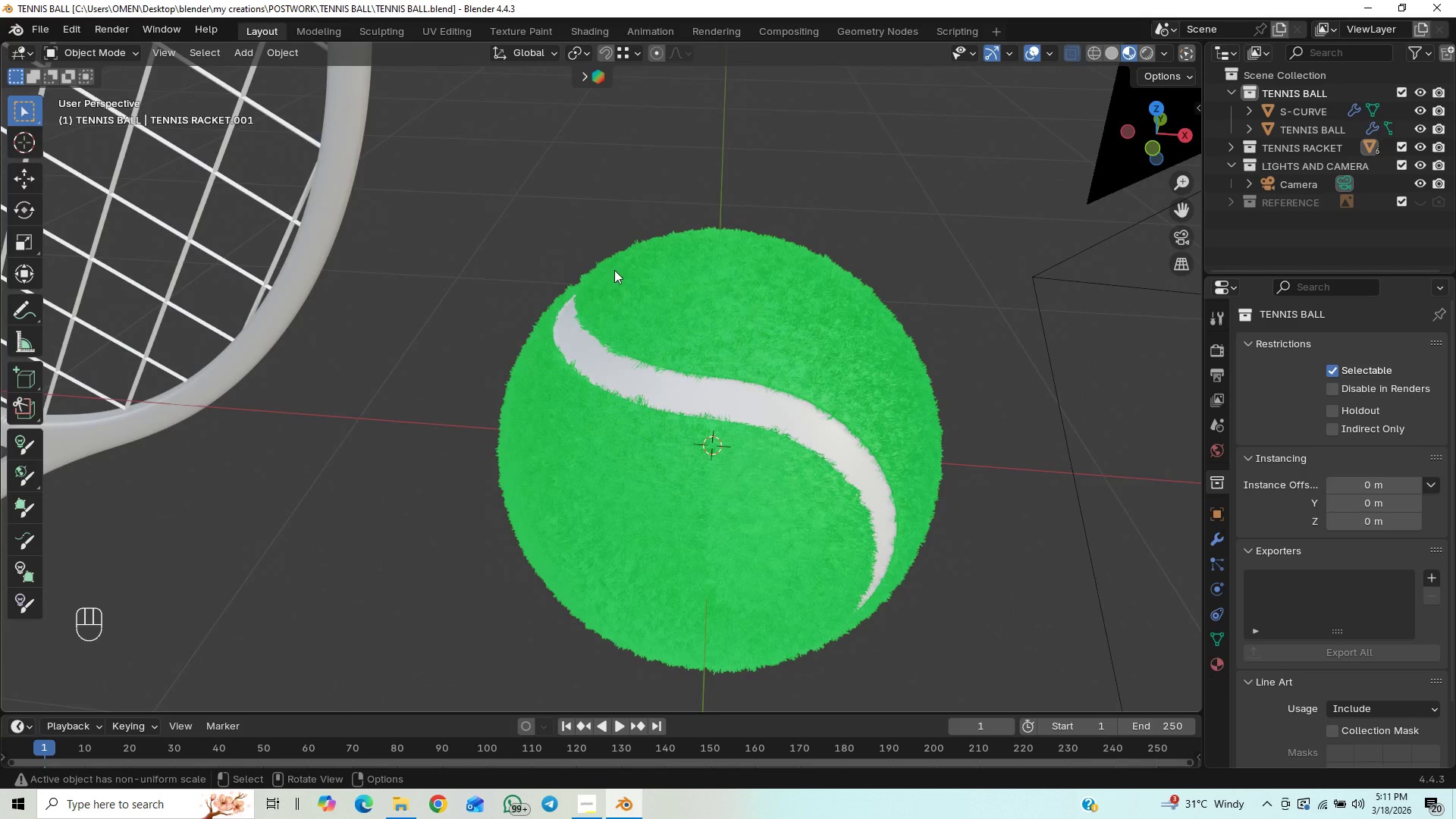 
hold_key(key=ShiftLeft, duration=0.67)
 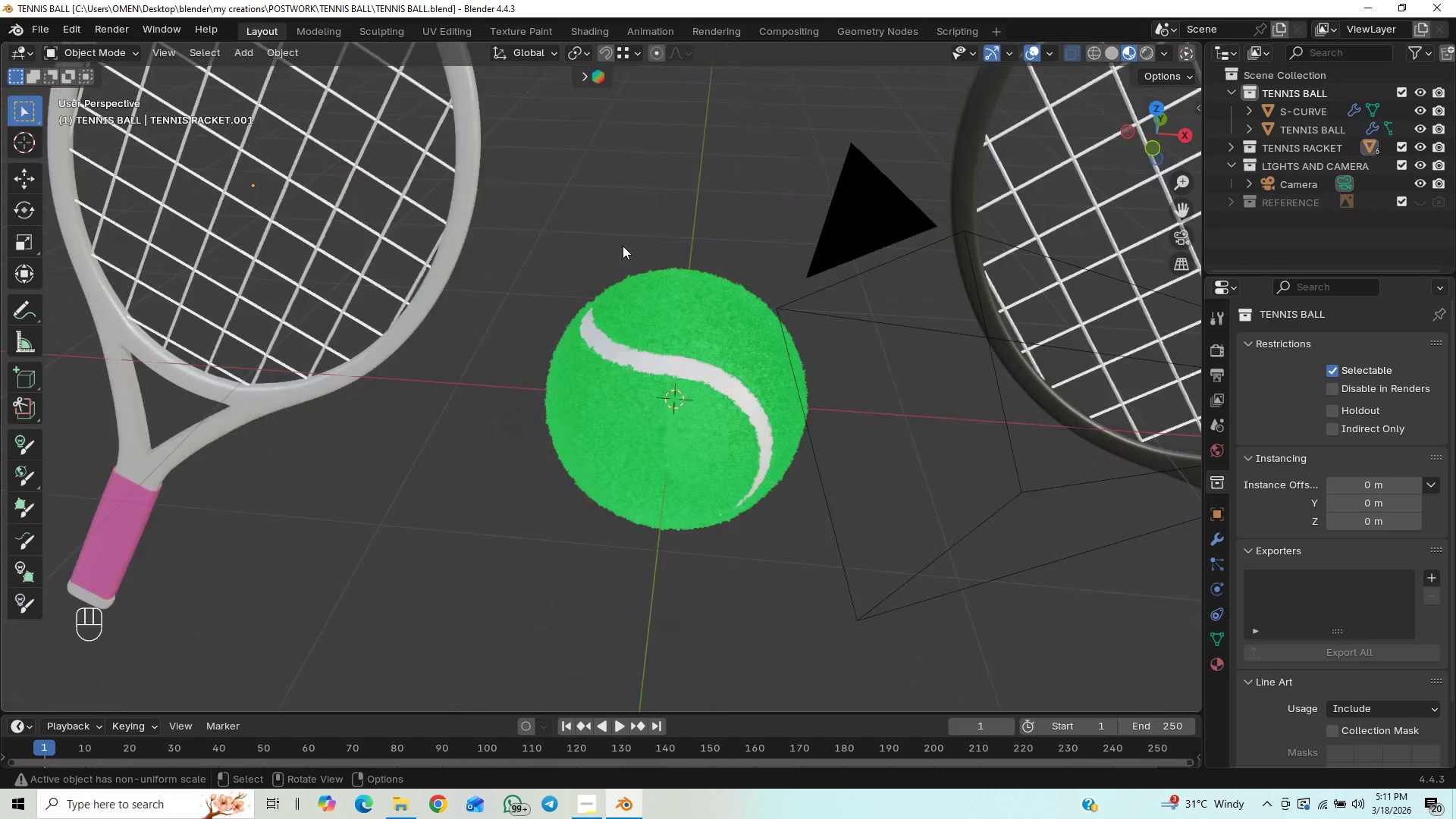 
scroll: coordinate [625, 250], scroll_direction: down, amount: 4.0
 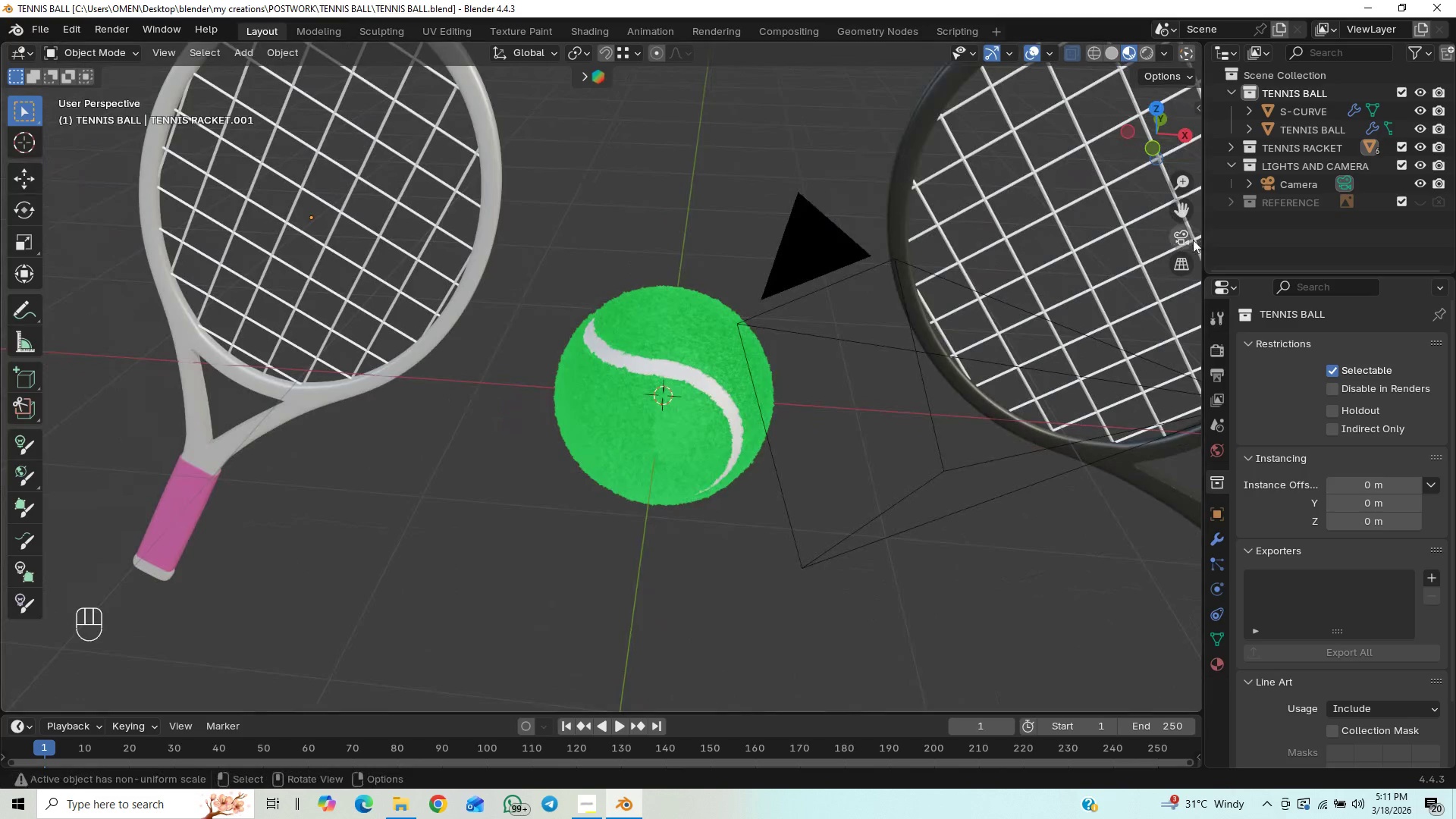 
left_click([1174, 243])
 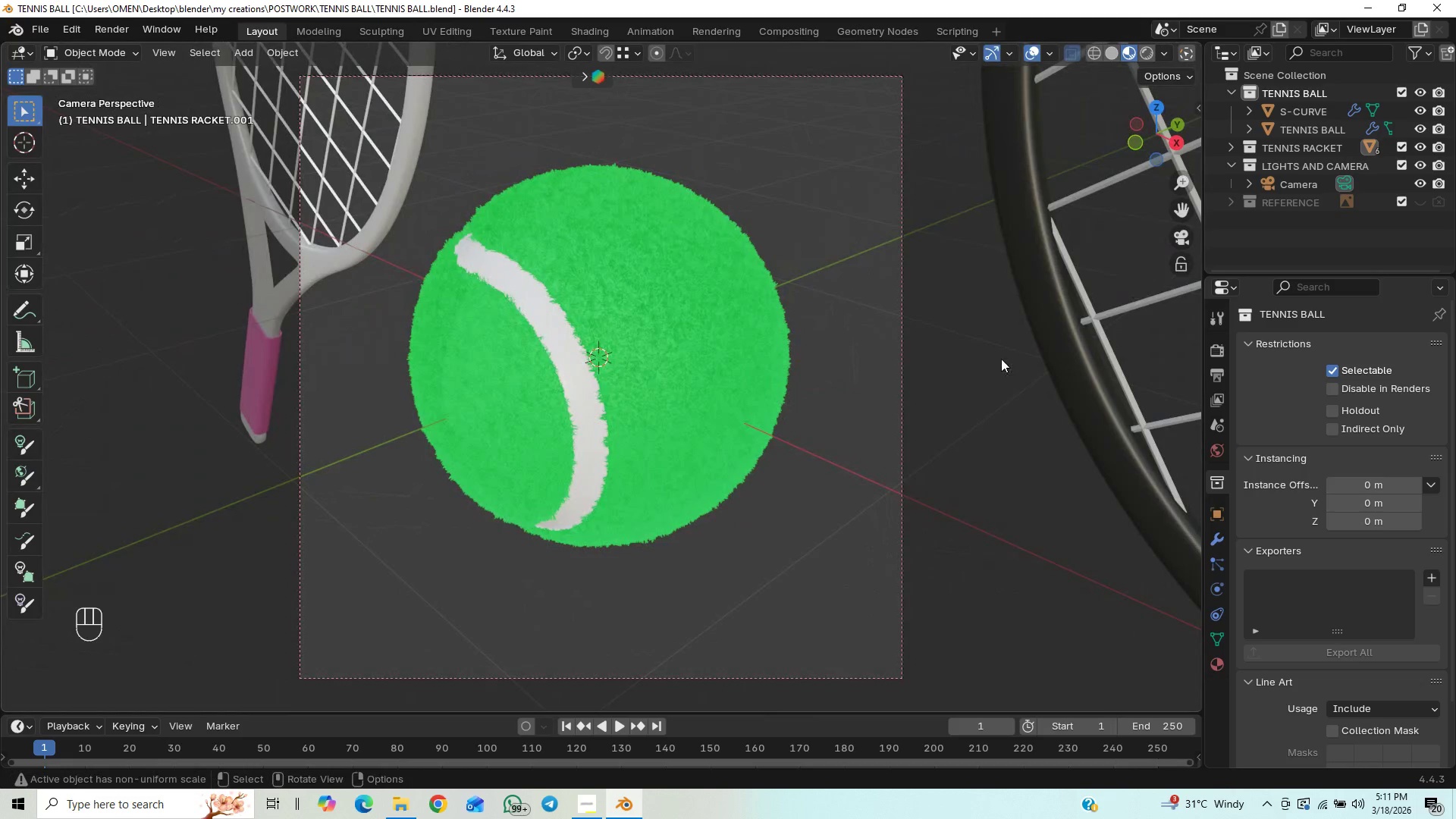 
scroll: coordinate [1000, 371], scroll_direction: up, amount: 21.0
 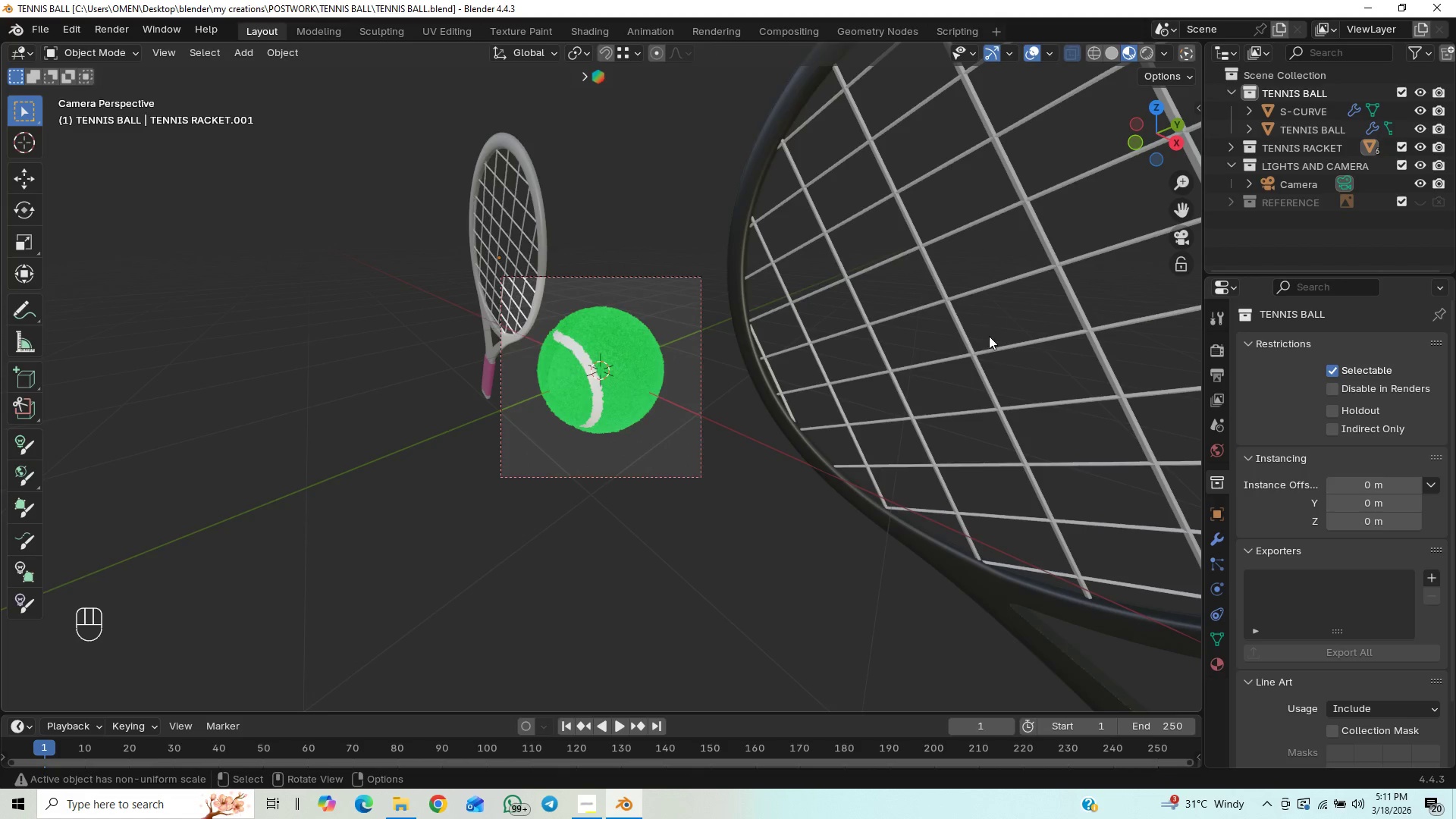 
scroll: coordinate [812, 398], scroll_direction: down, amount: 7.0
 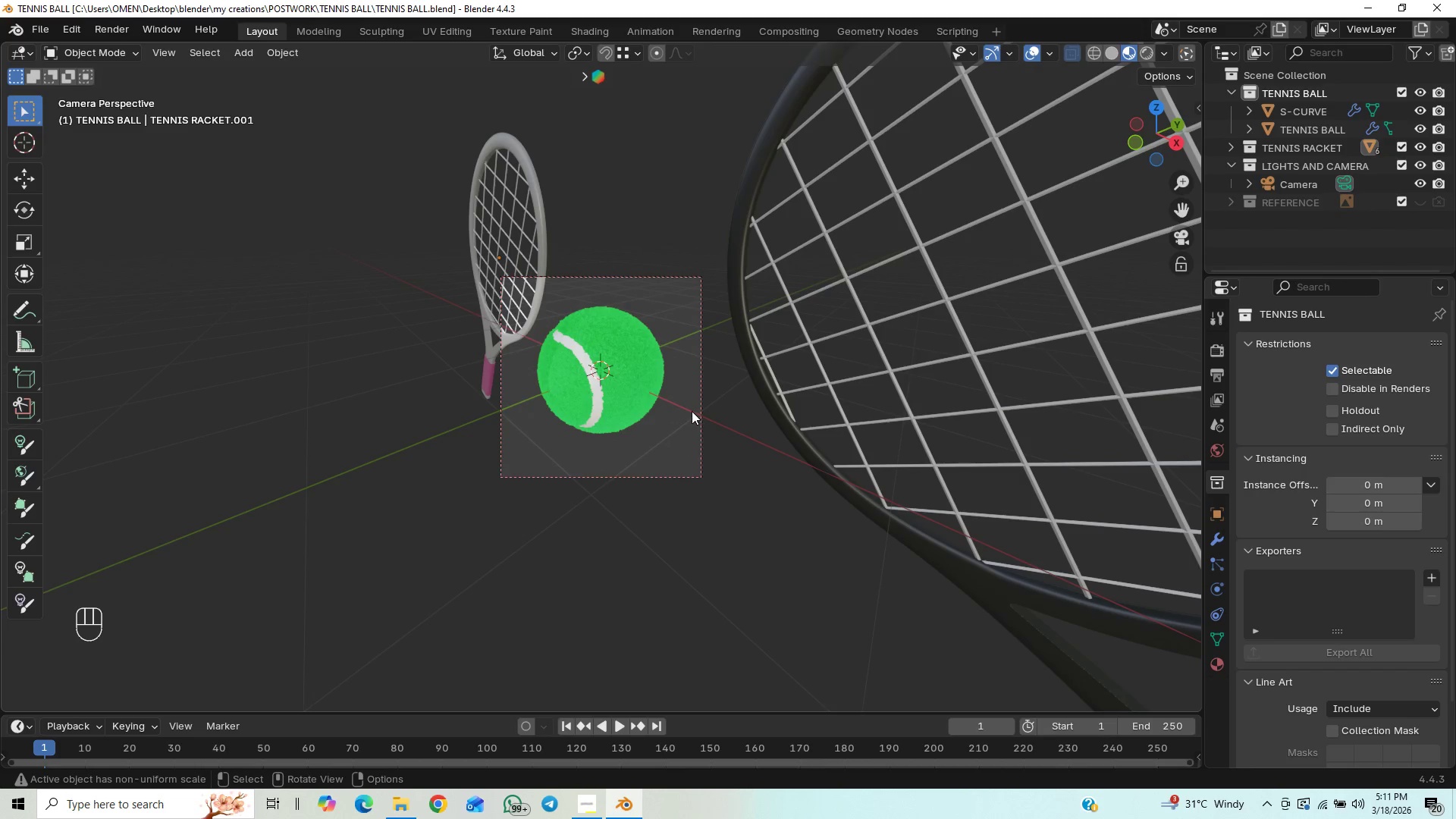 
left_click([701, 392])
 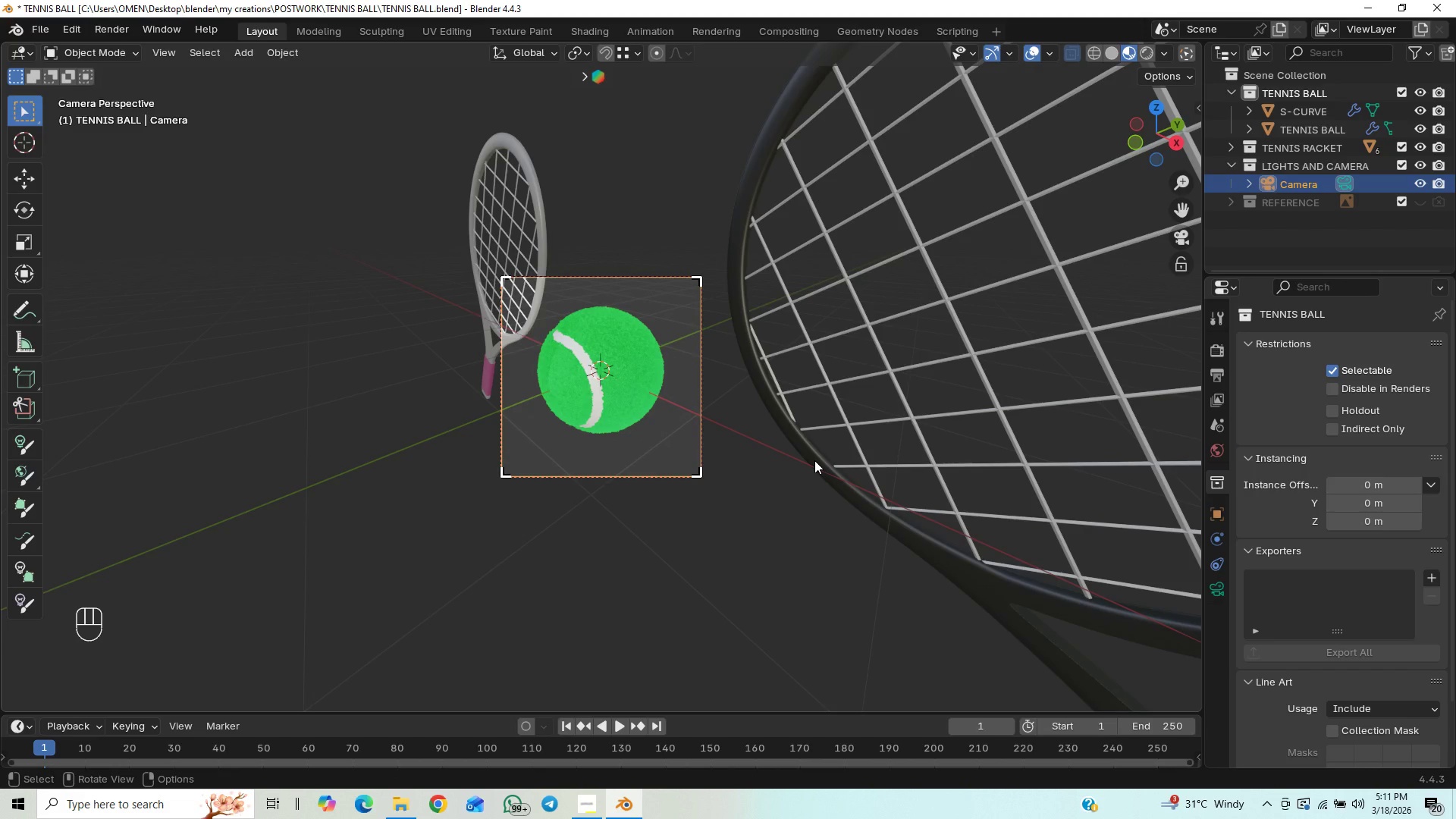 
key(G)
 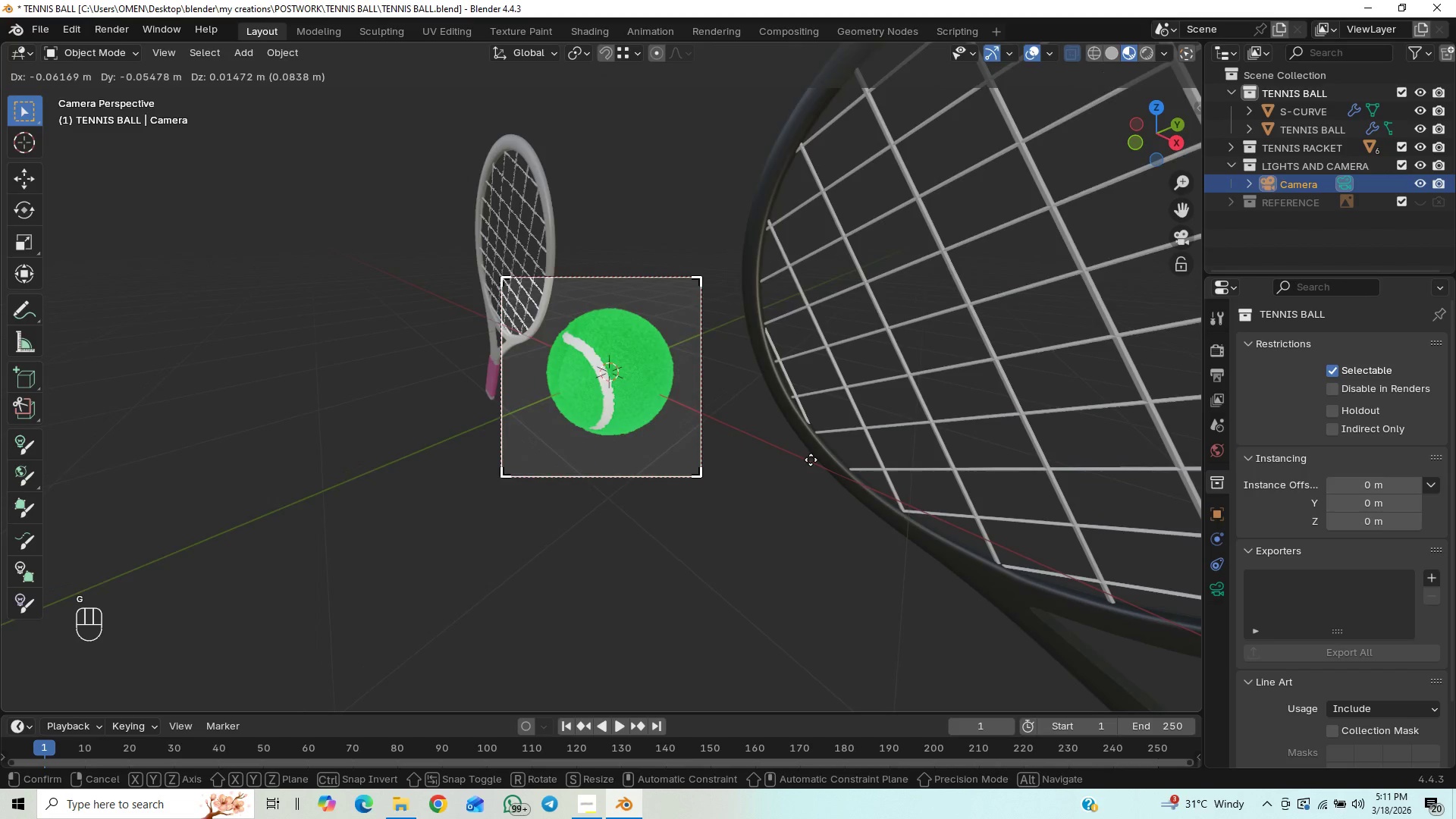 
scroll: coordinate [810, 458], scroll_direction: down, amount: 1.0
 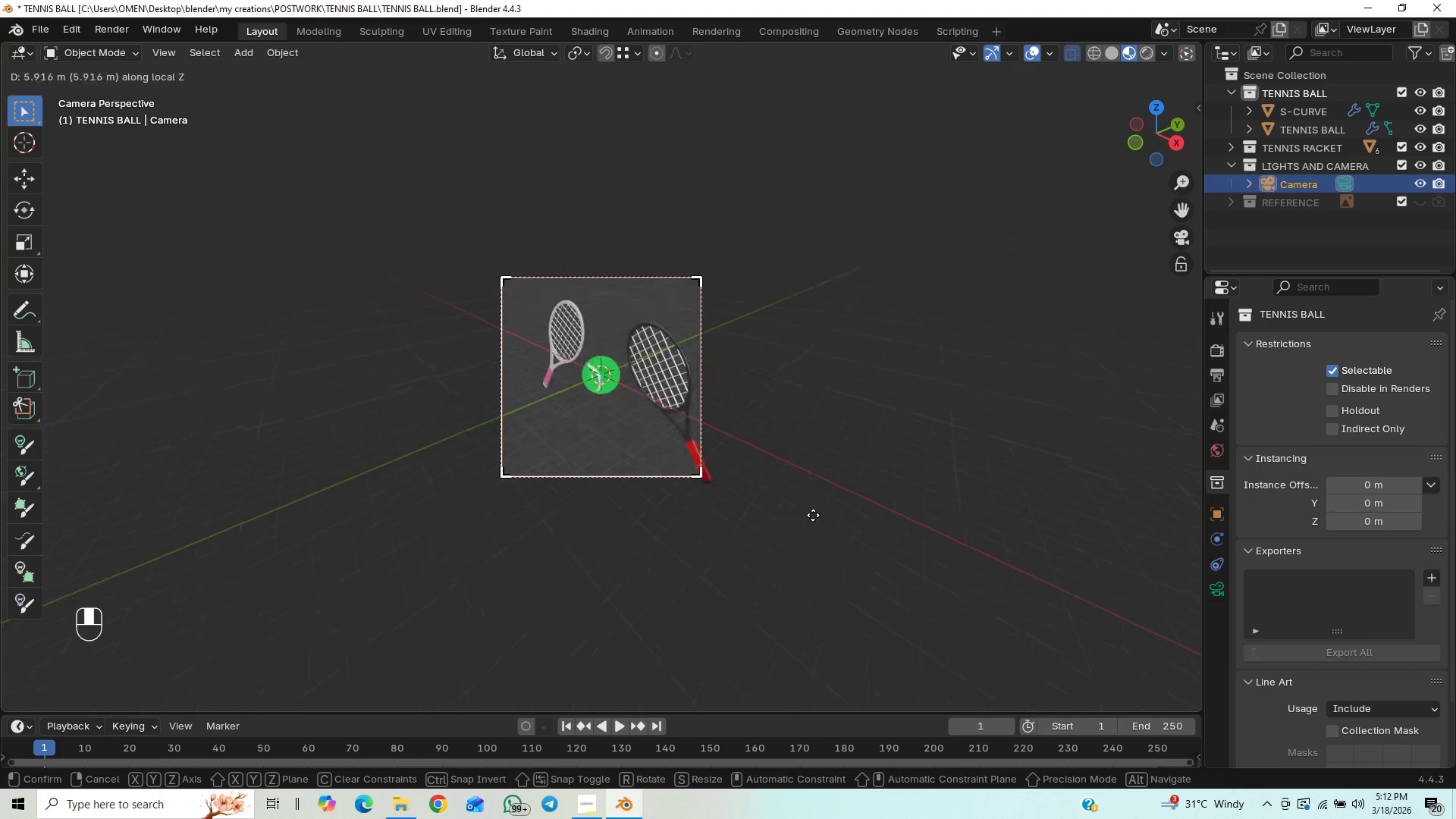 
wait(14.1)
 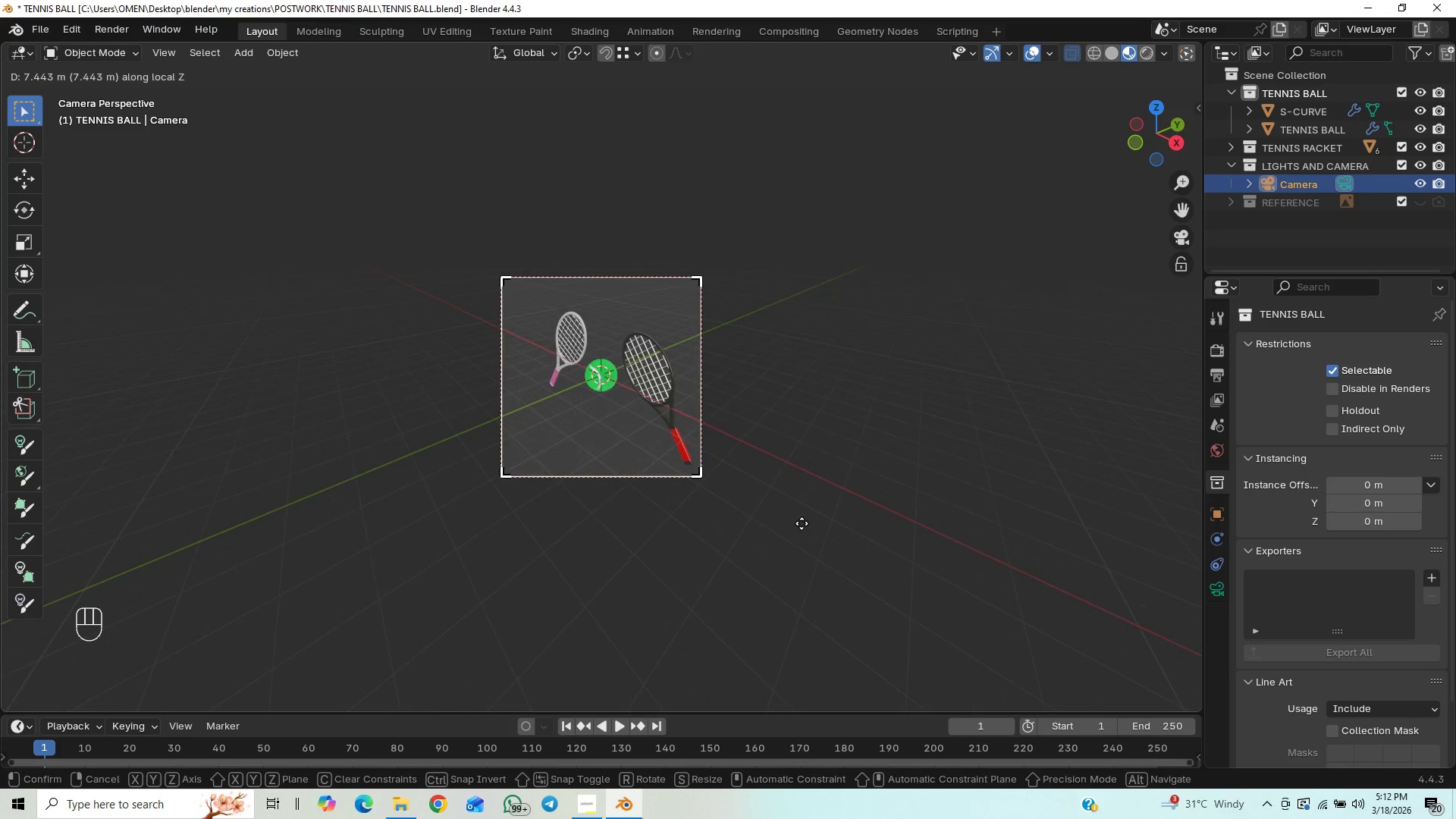 
right_click([802, 523])
 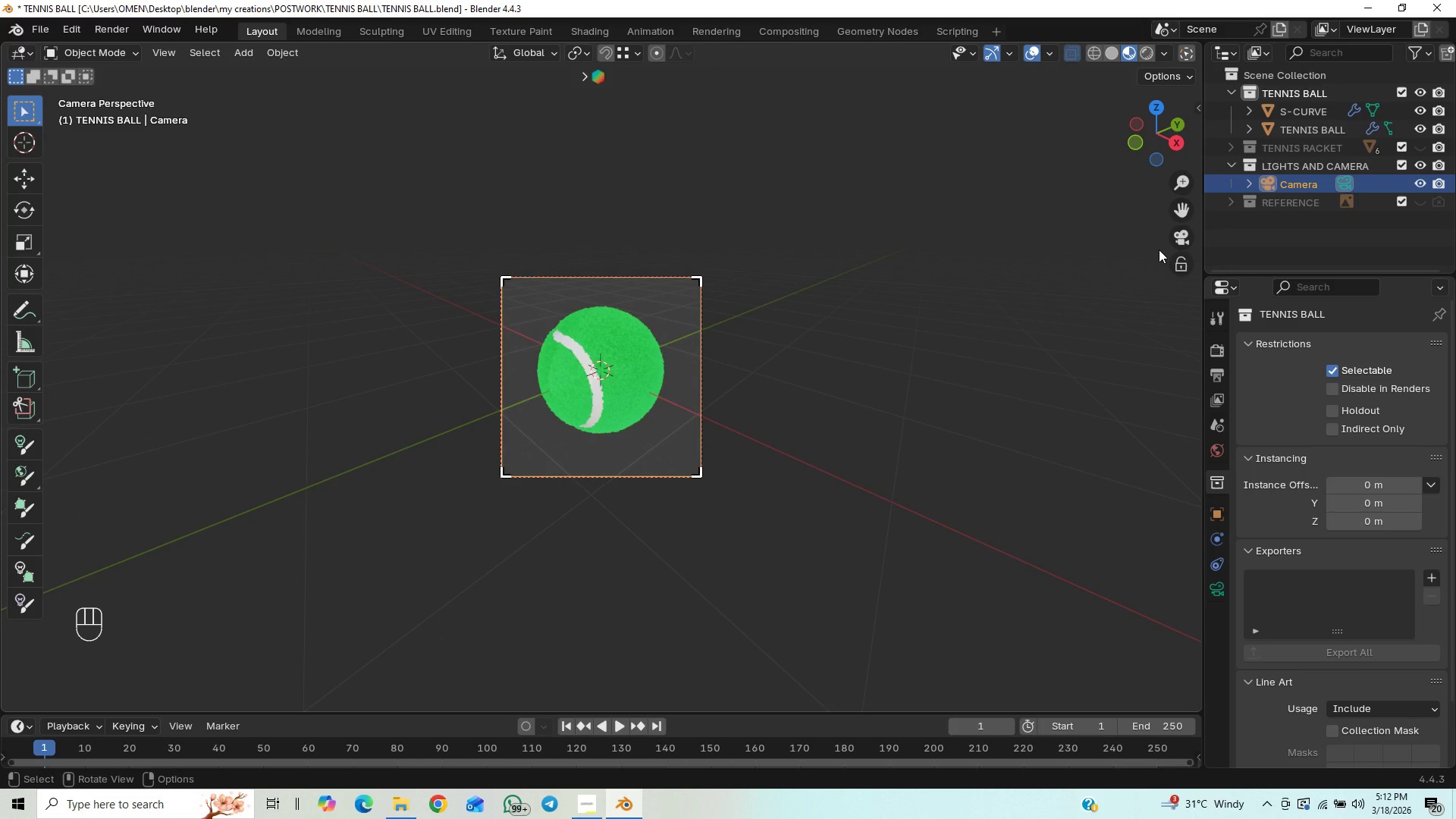 
scroll: coordinate [802, 523], scroll_direction: up, amount: 1.0
 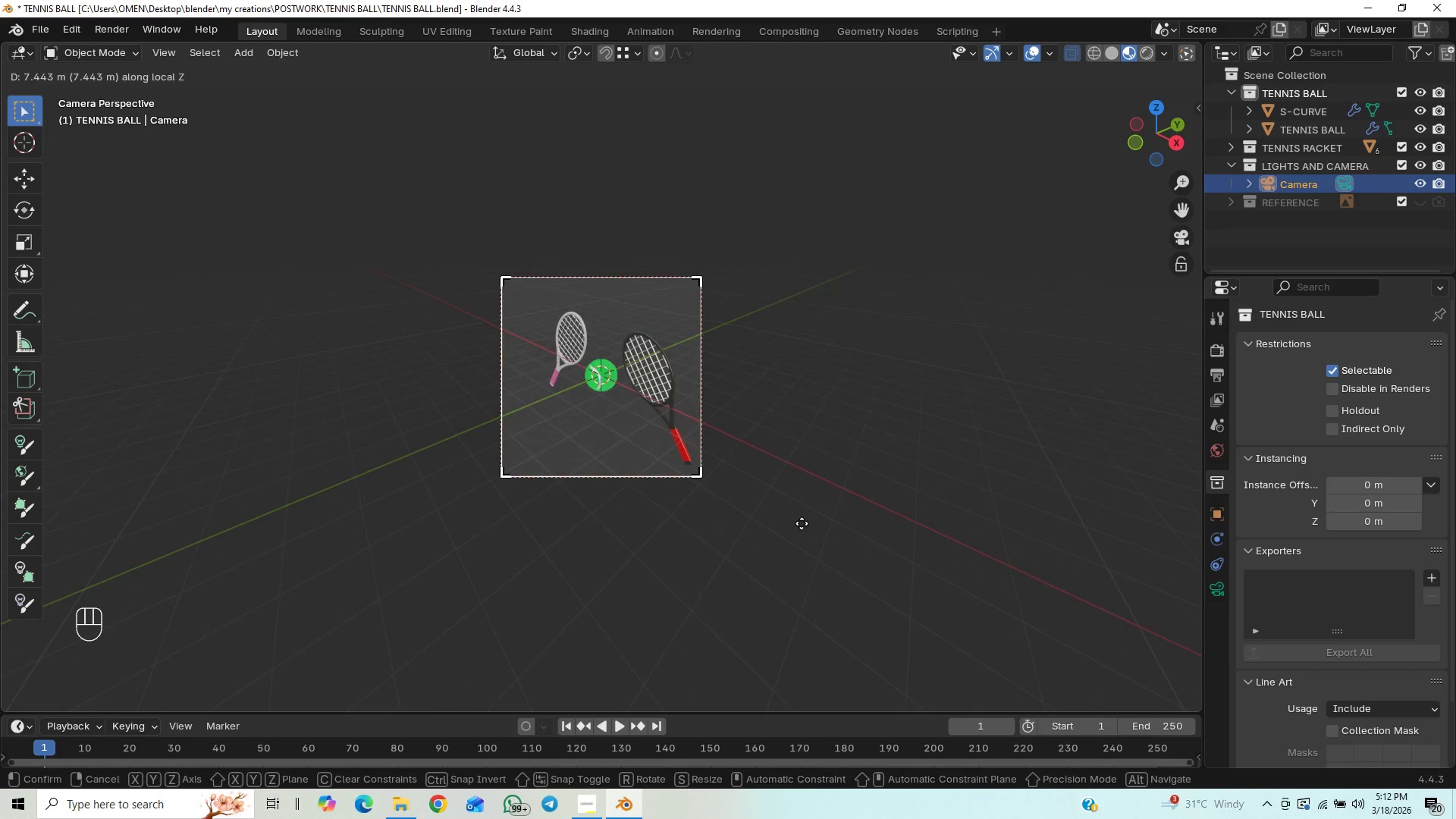 
wait(7.58)
 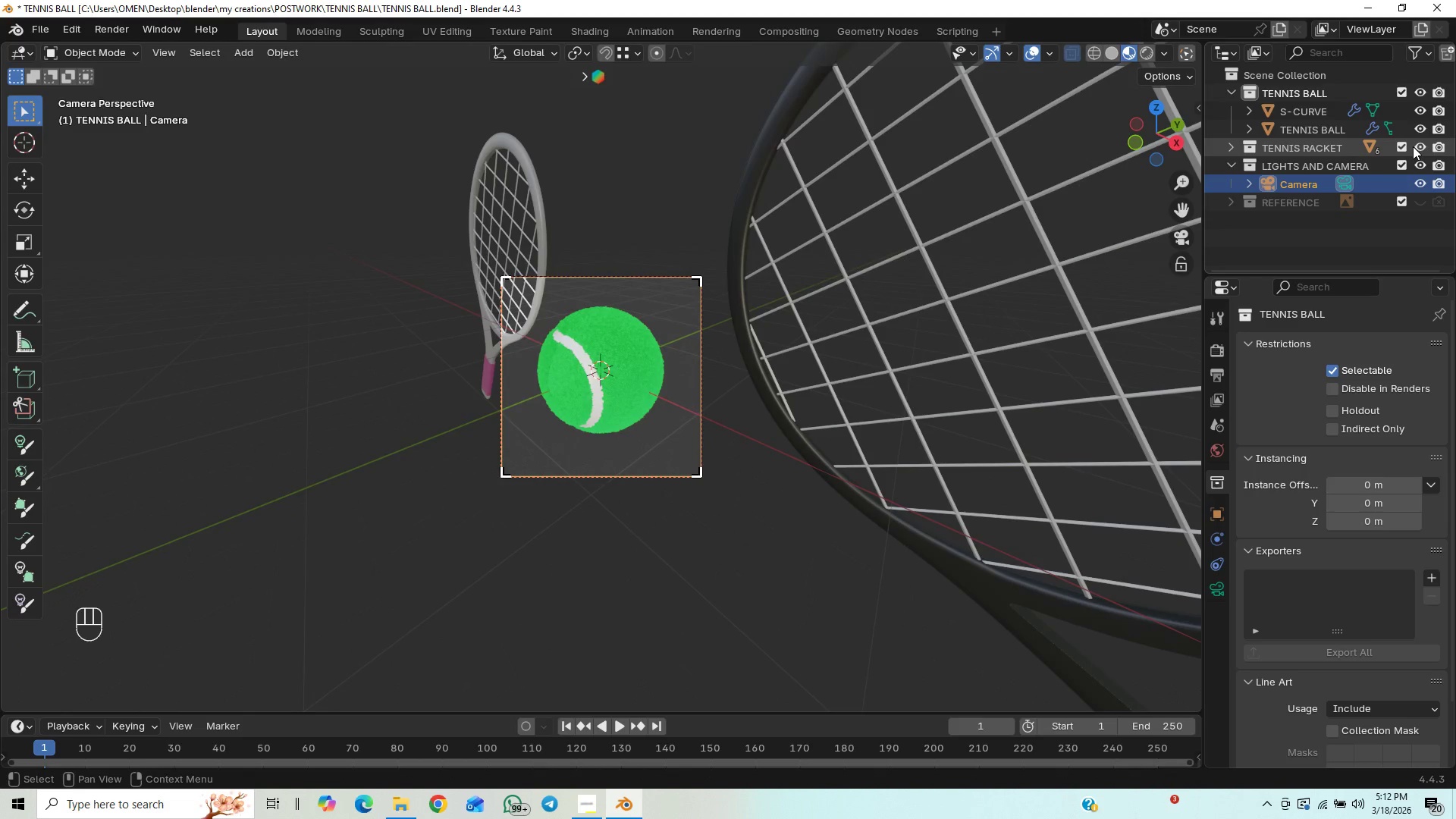 
key(Control+S)
 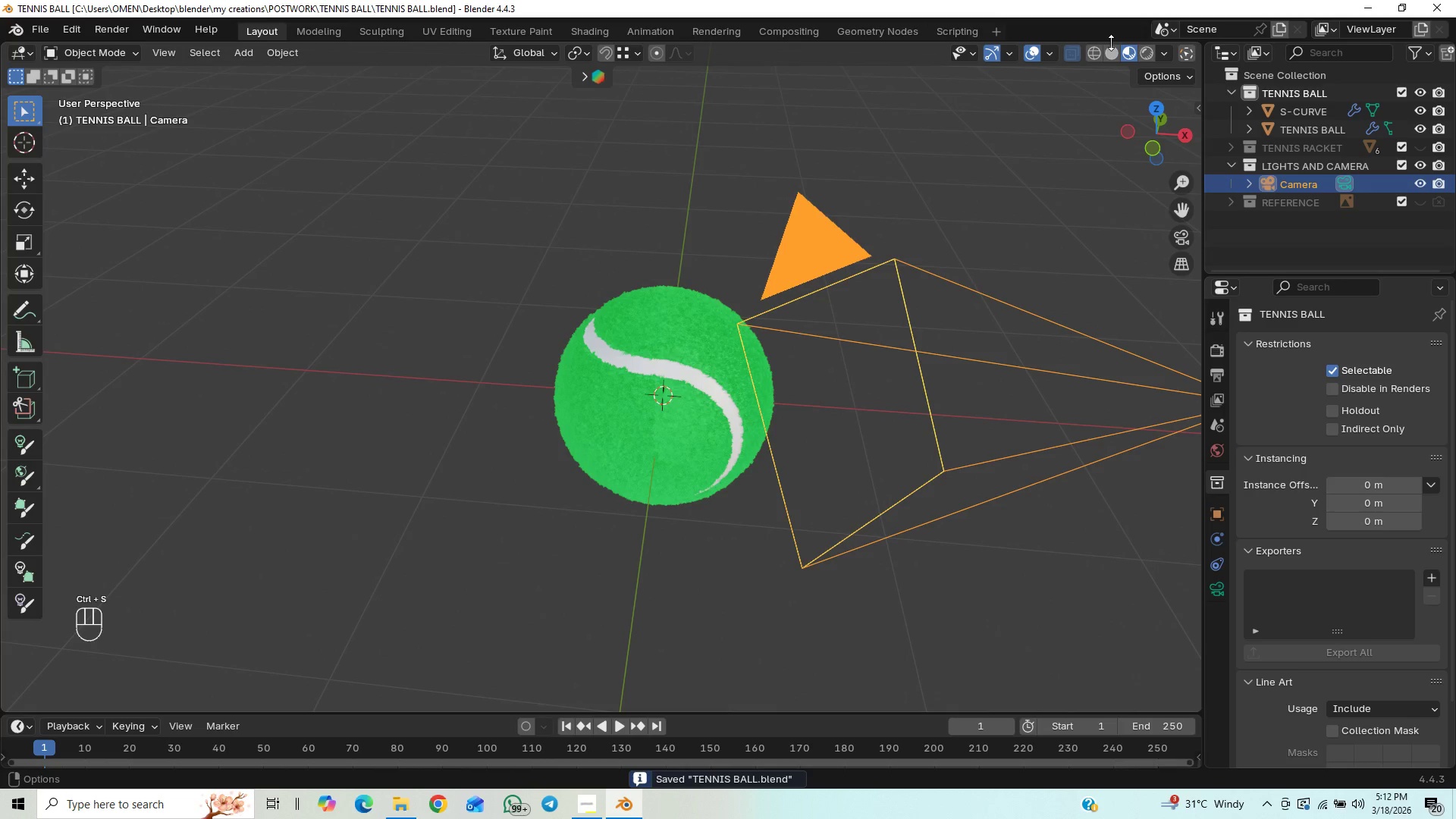 
left_click([1104, 59])
 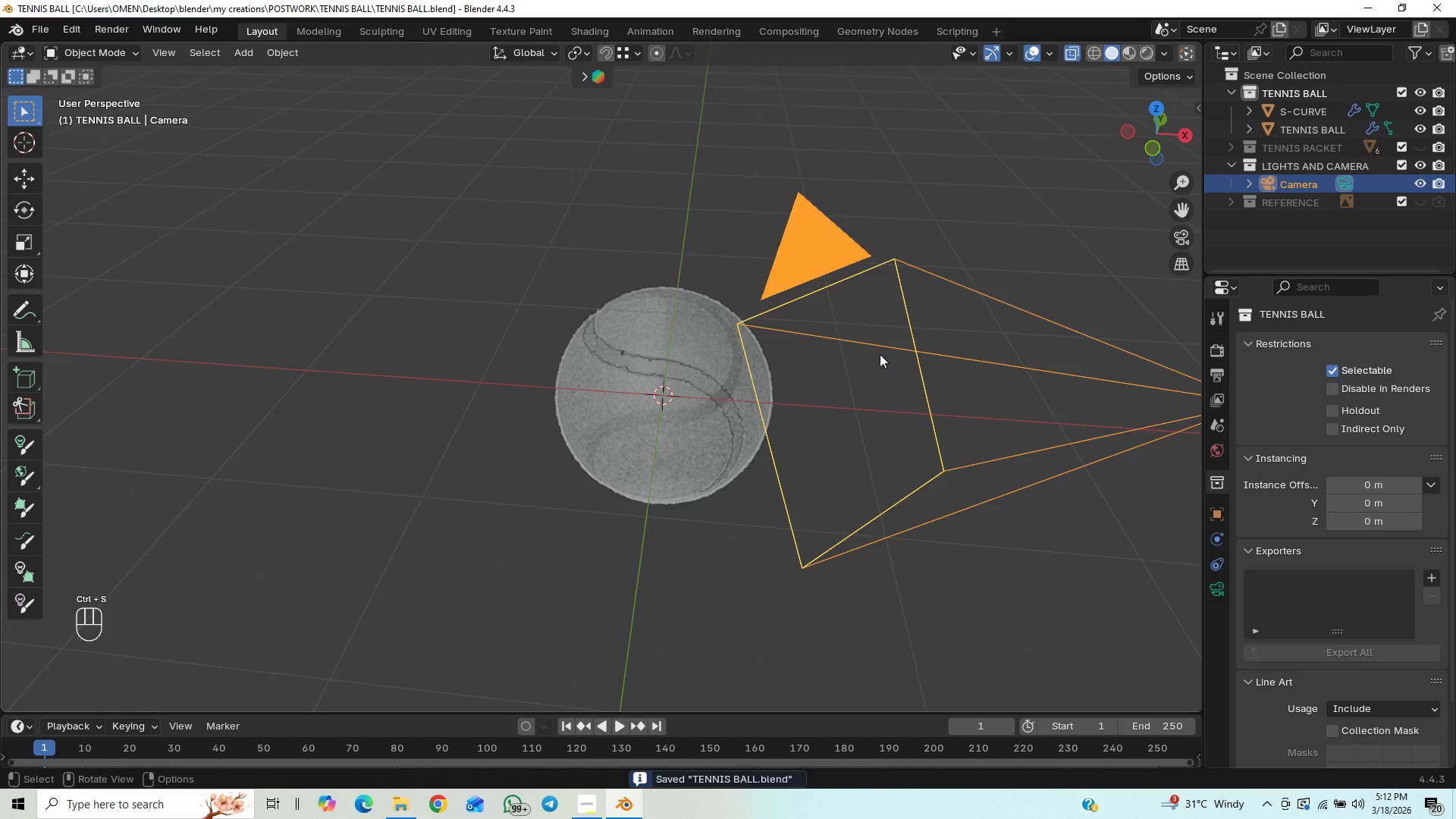 
scroll: coordinate [880, 354], scroll_direction: down, amount: 1.0
 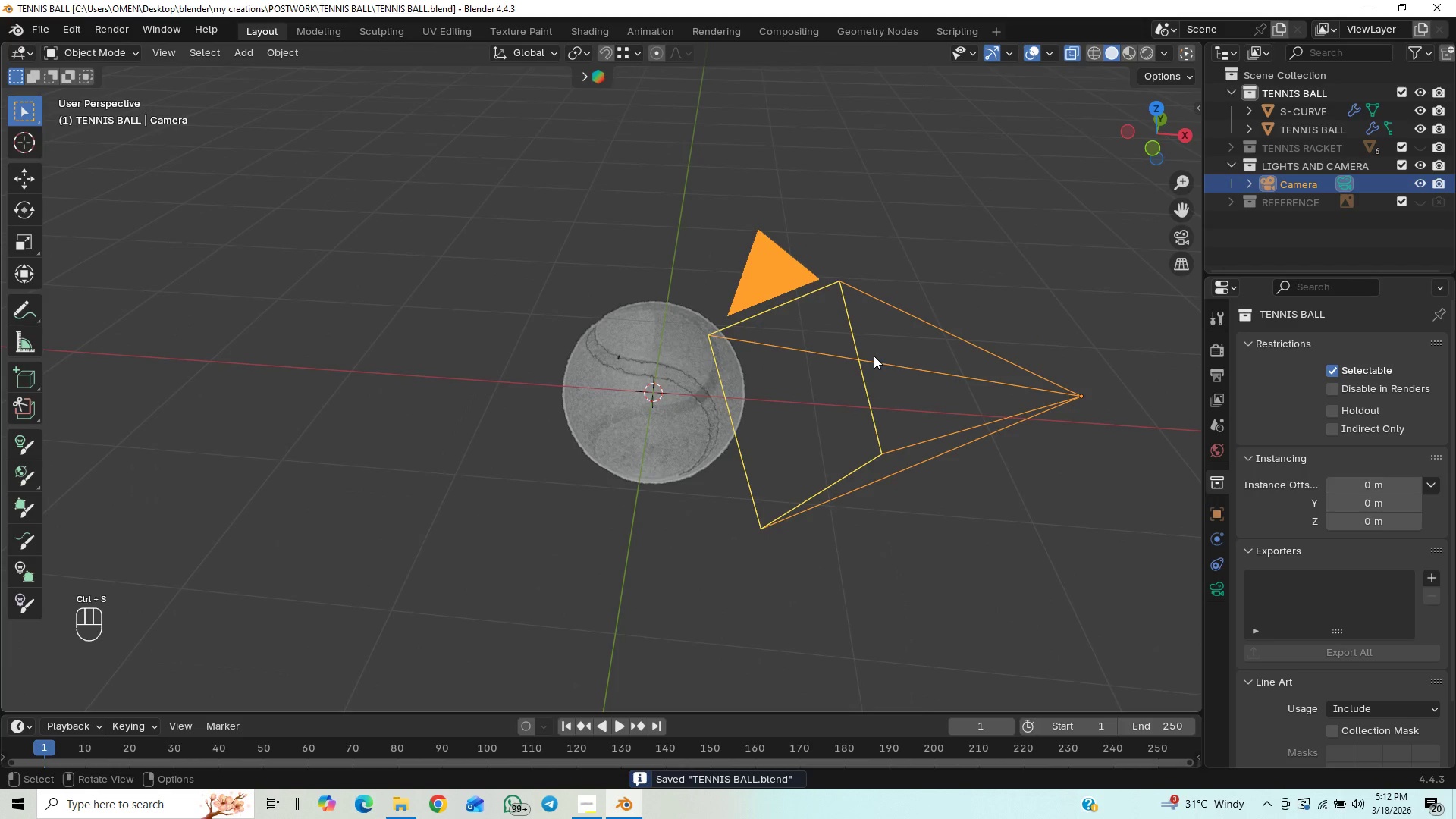 
key(Numpad1)
 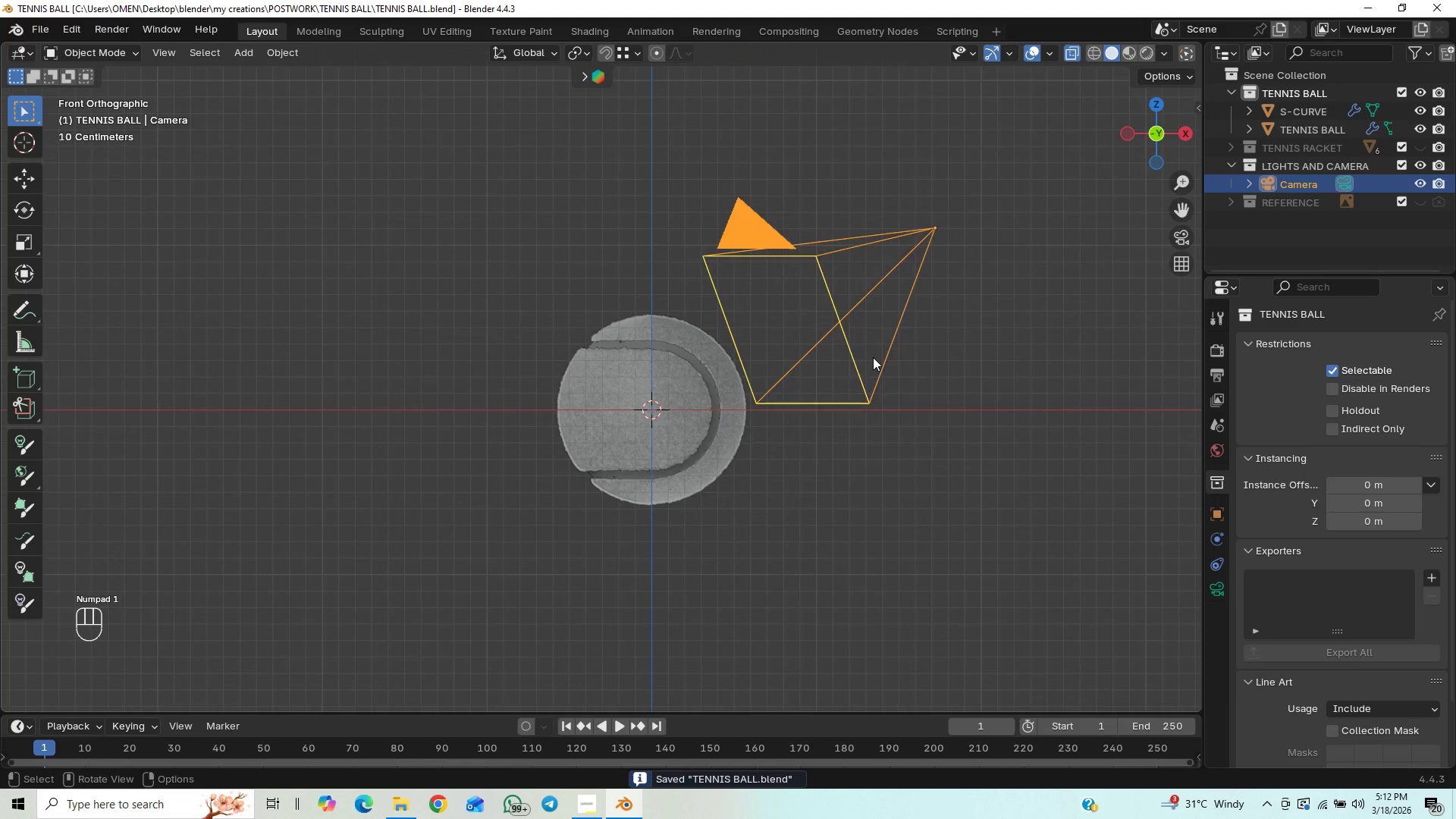 
scroll: coordinate [867, 369], scroll_direction: down, amount: 6.0
 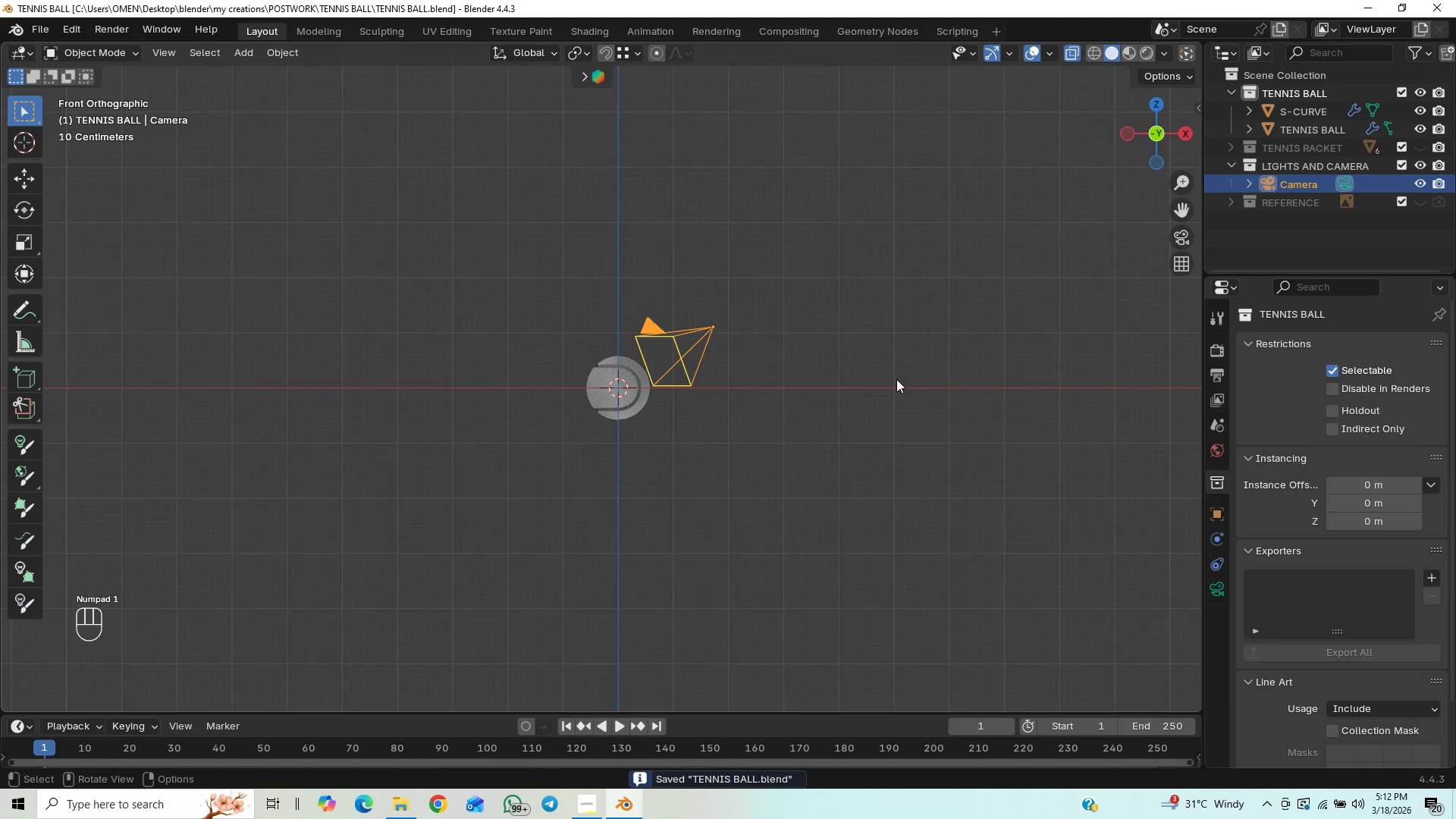 
key(Shift+A)
 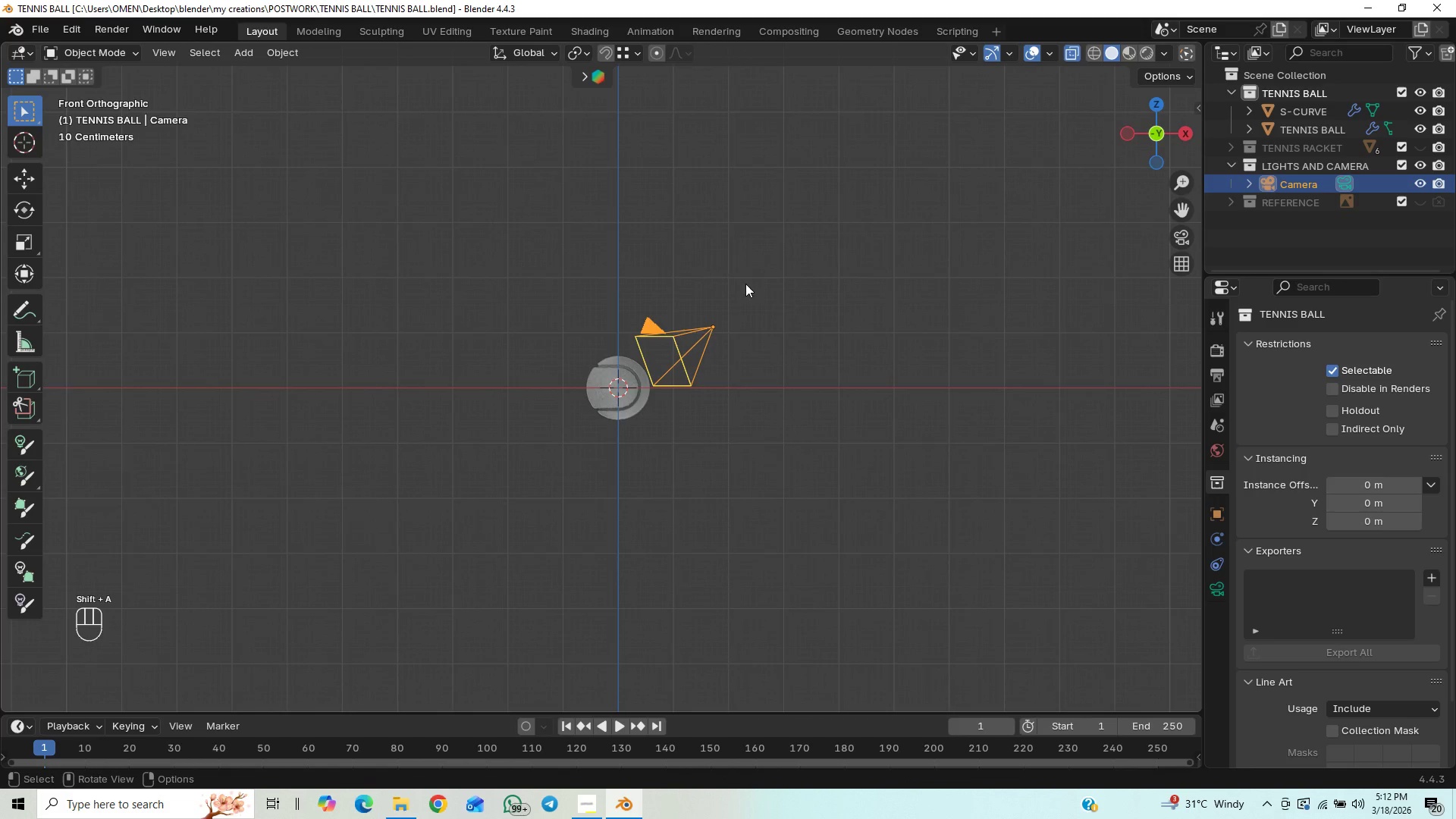 
key(Shift+A)
 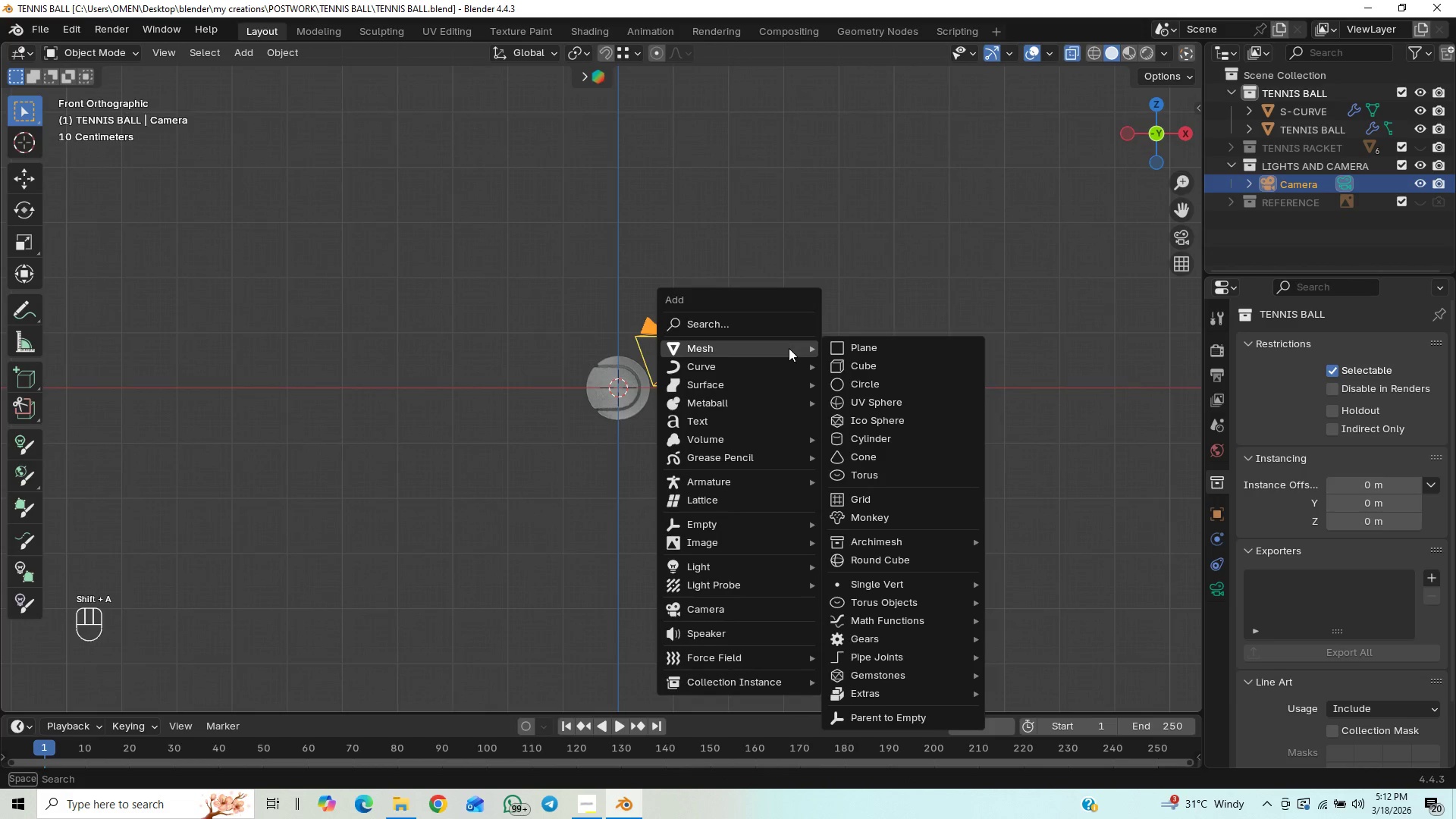 
mouse_move([808, 367])
 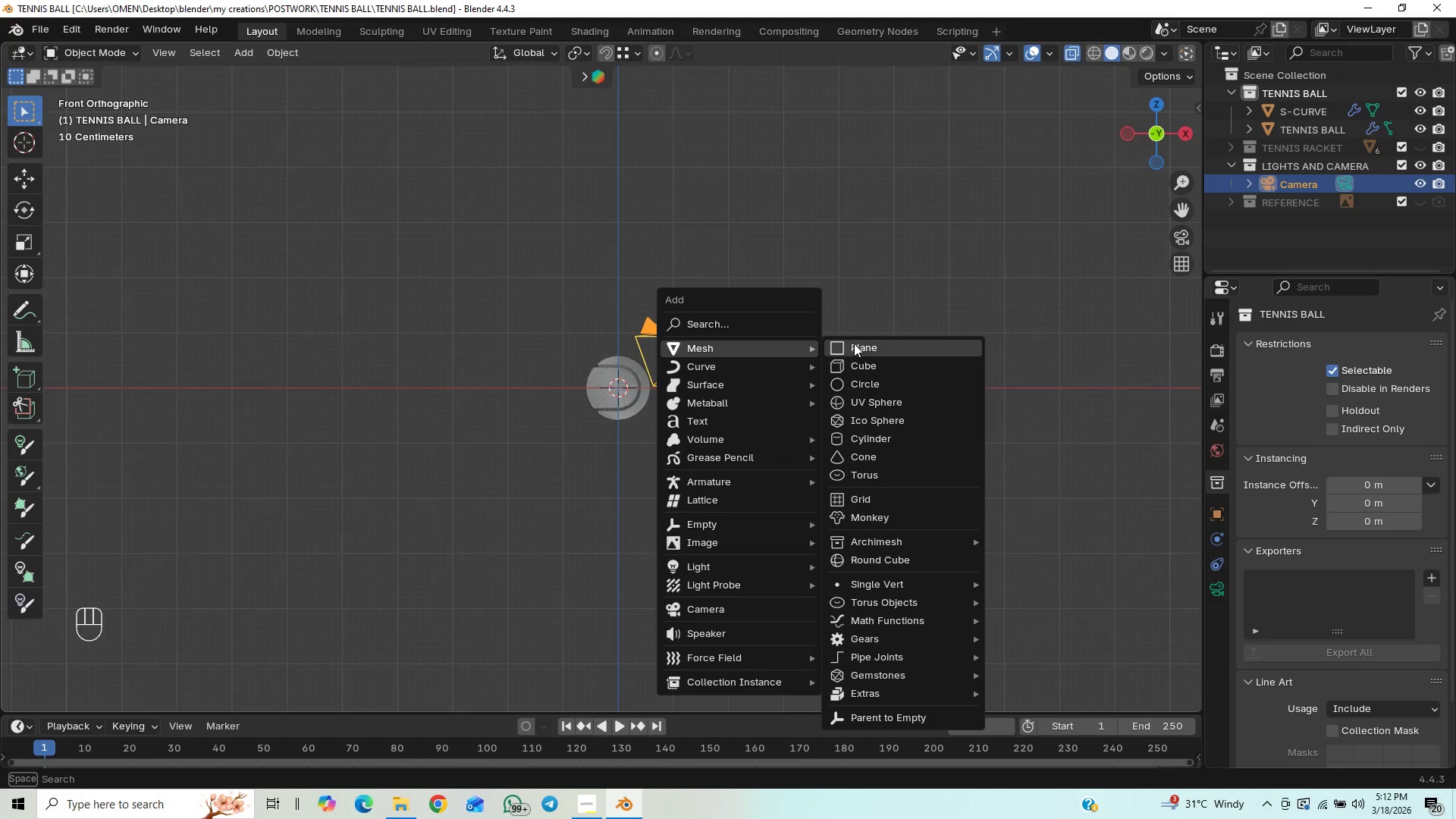 
left_click([854, 344])
 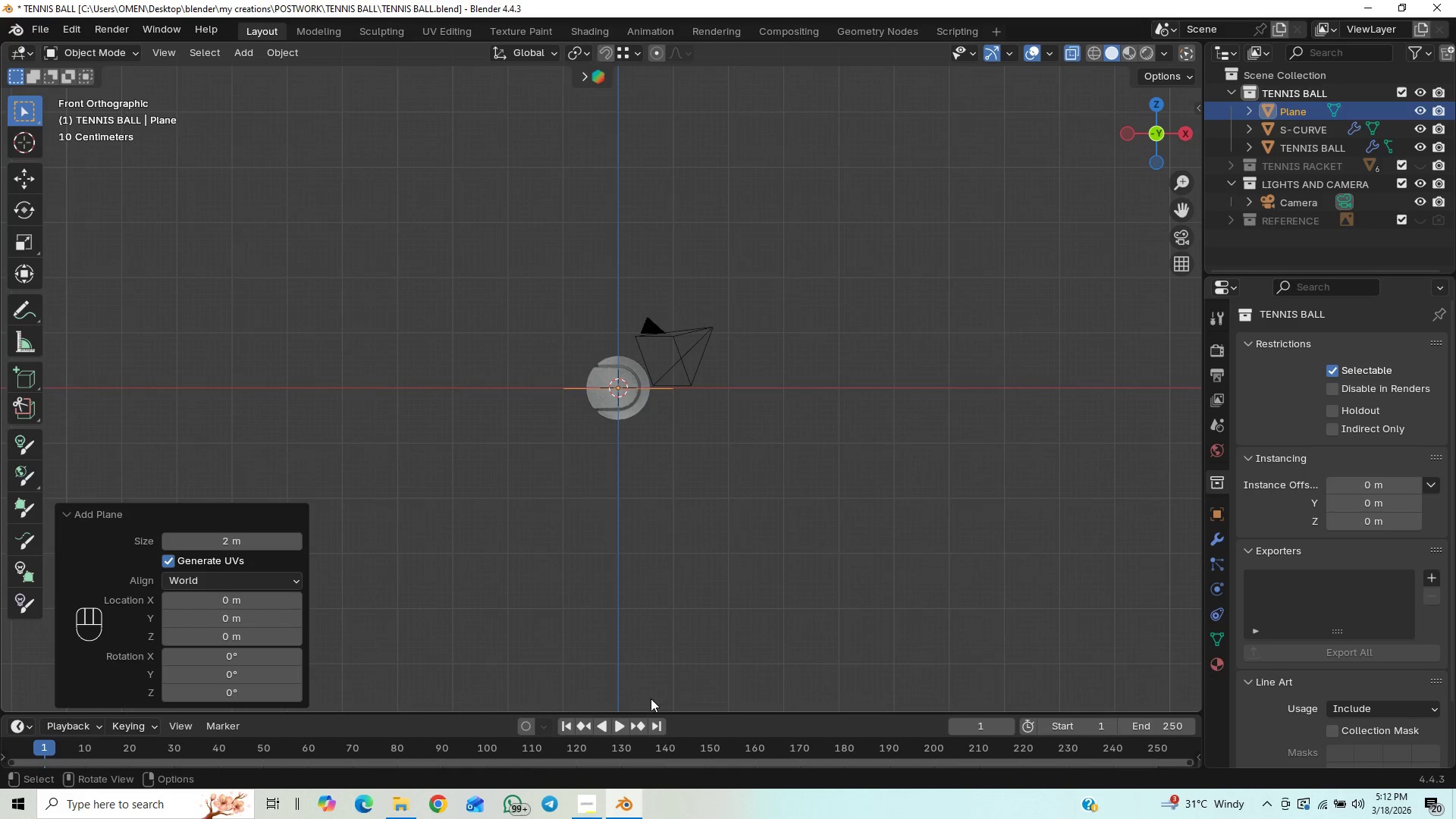 
type(GZ)
 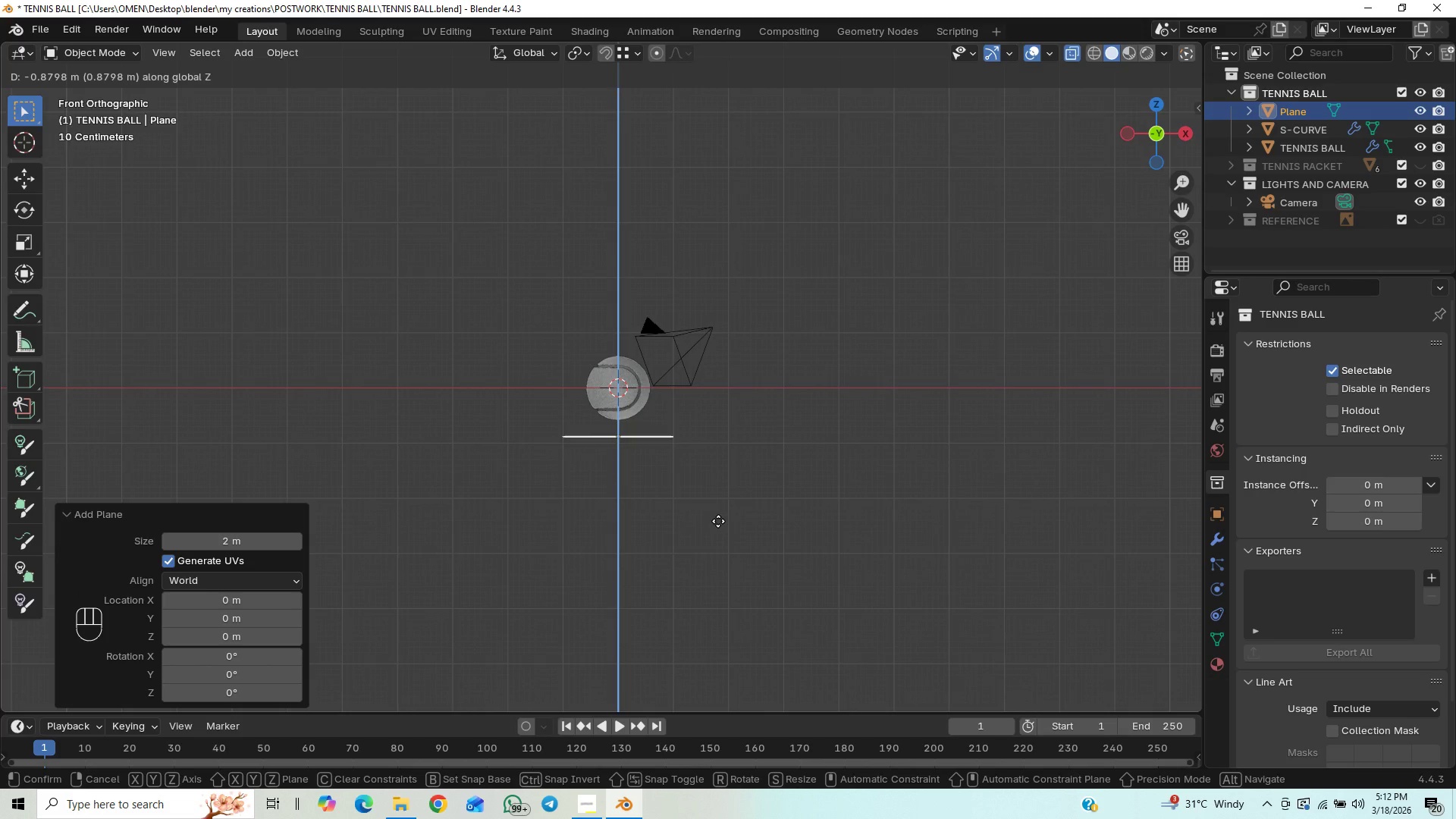 
wait(12.17)
 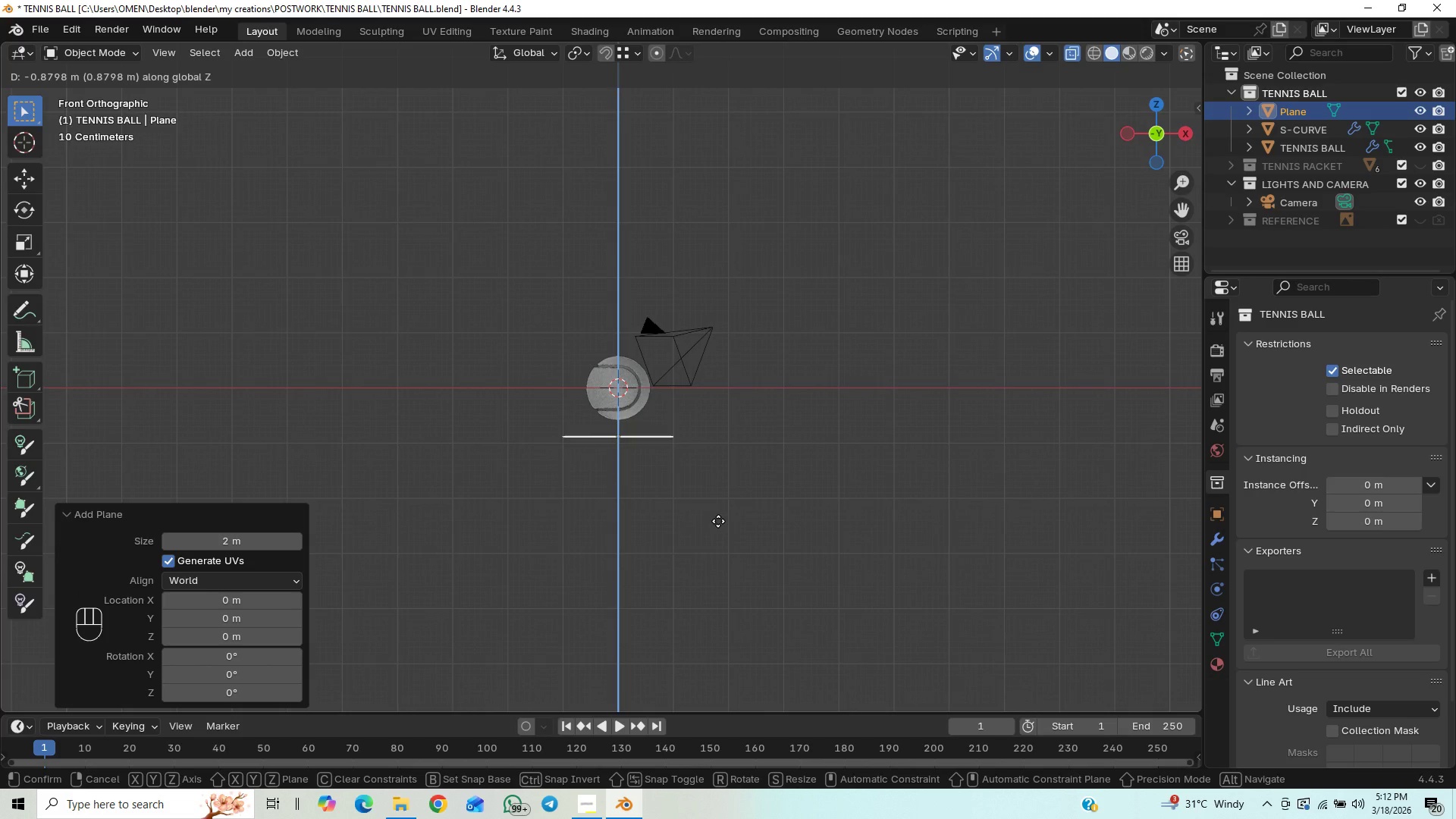 
left_click([716, 515])
 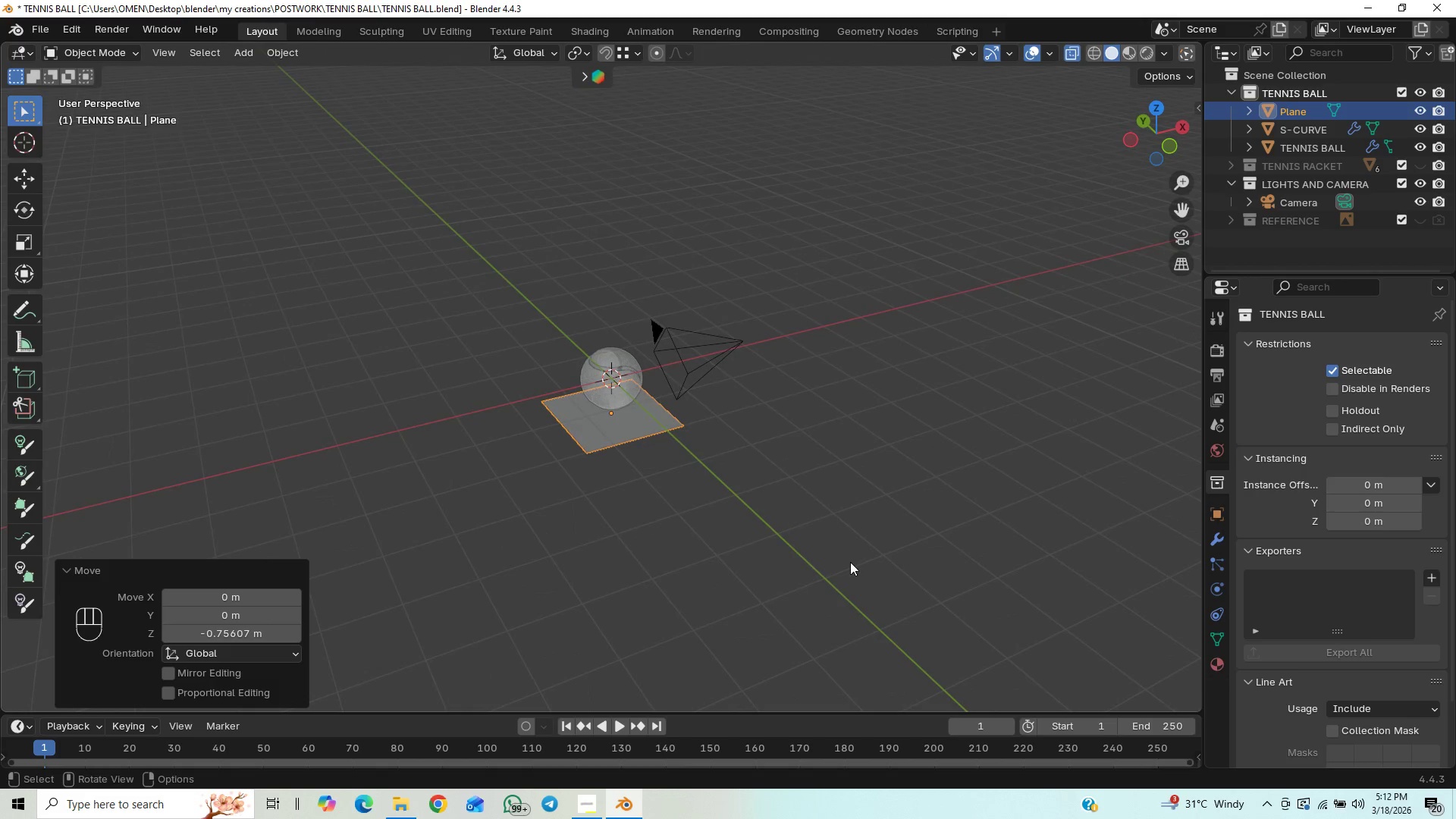 
key(Control+Z)
 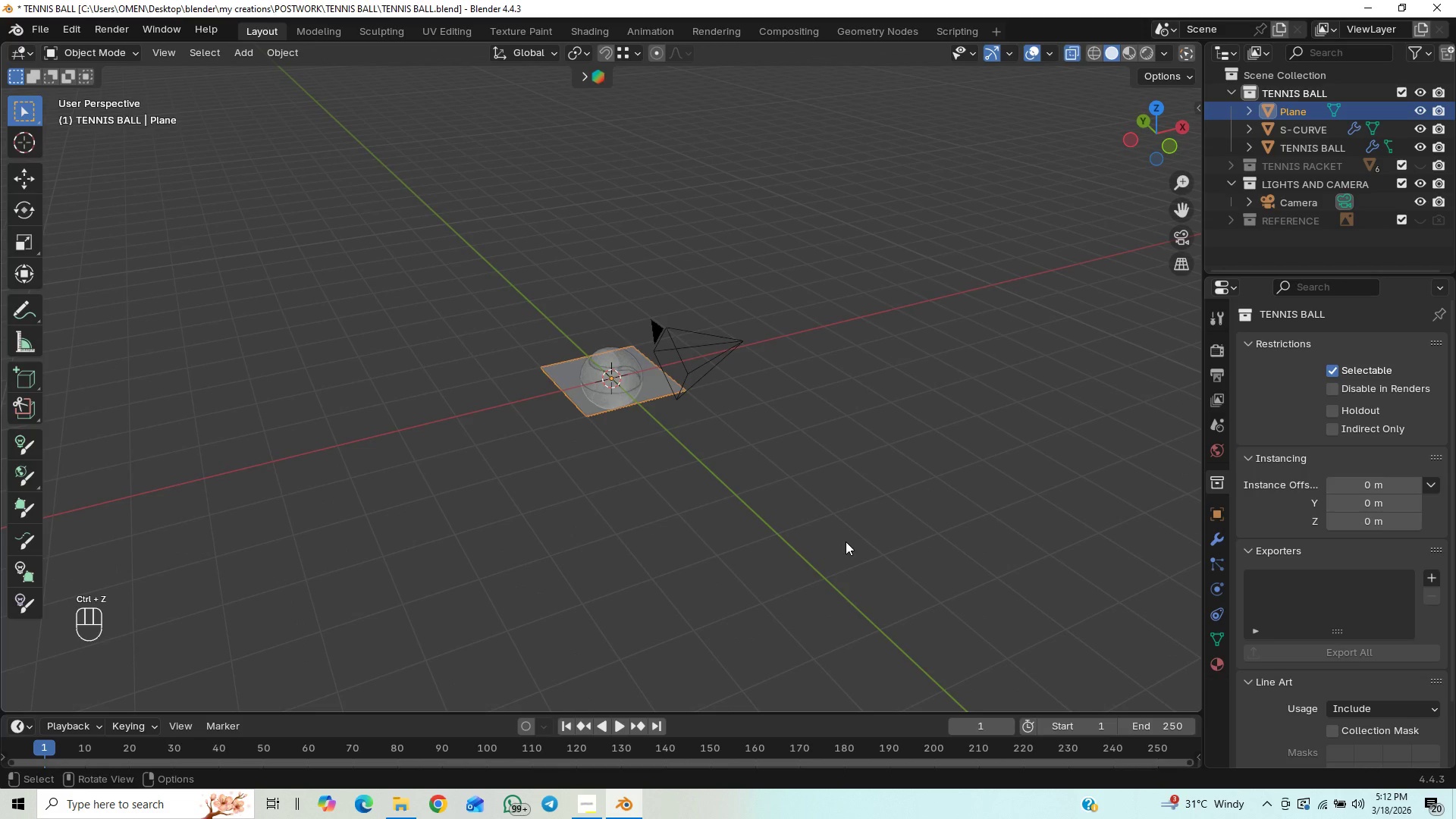 
scroll: coordinate [840, 522], scroll_direction: up, amount: 3.0
 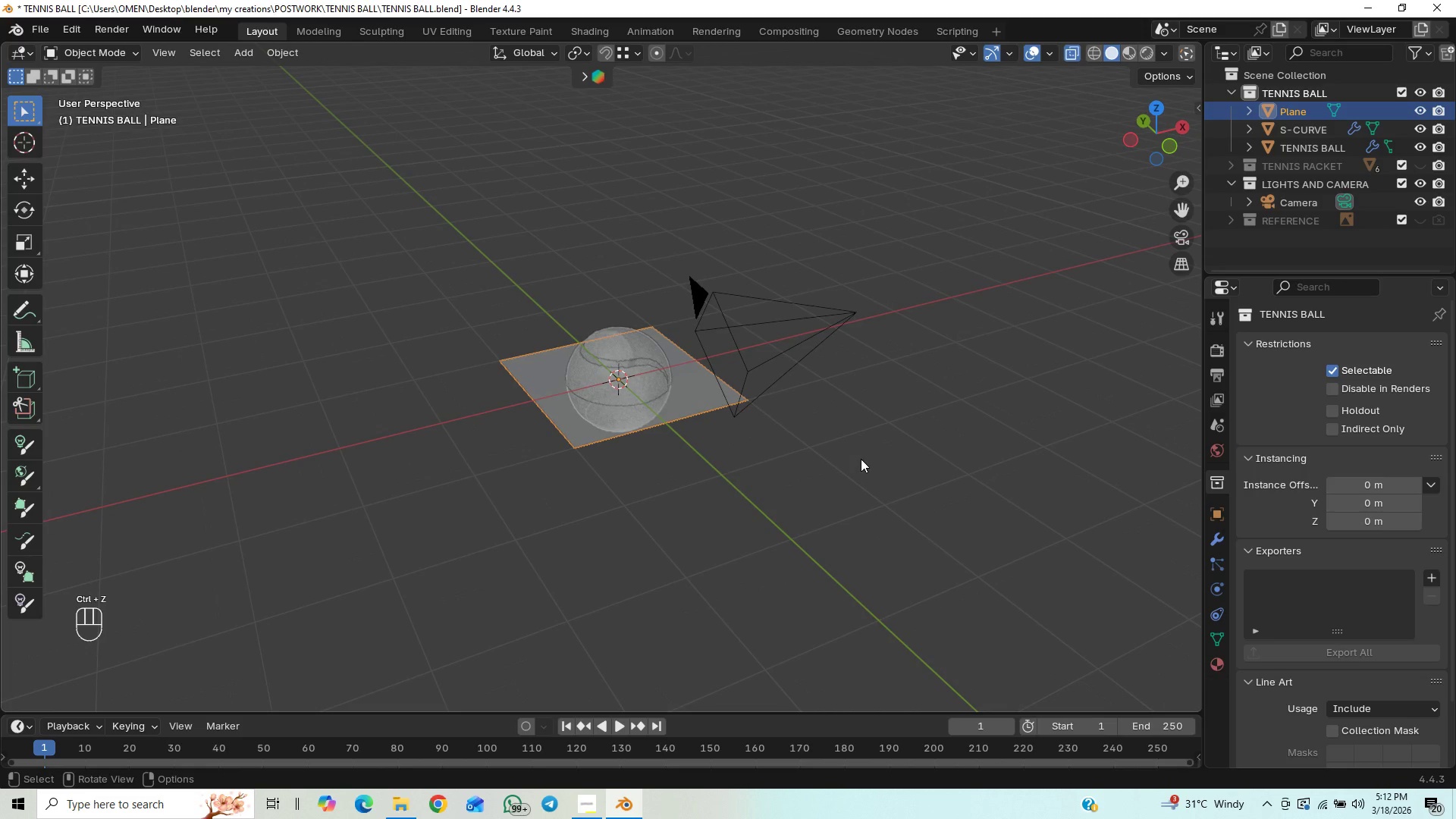 
key(S)
 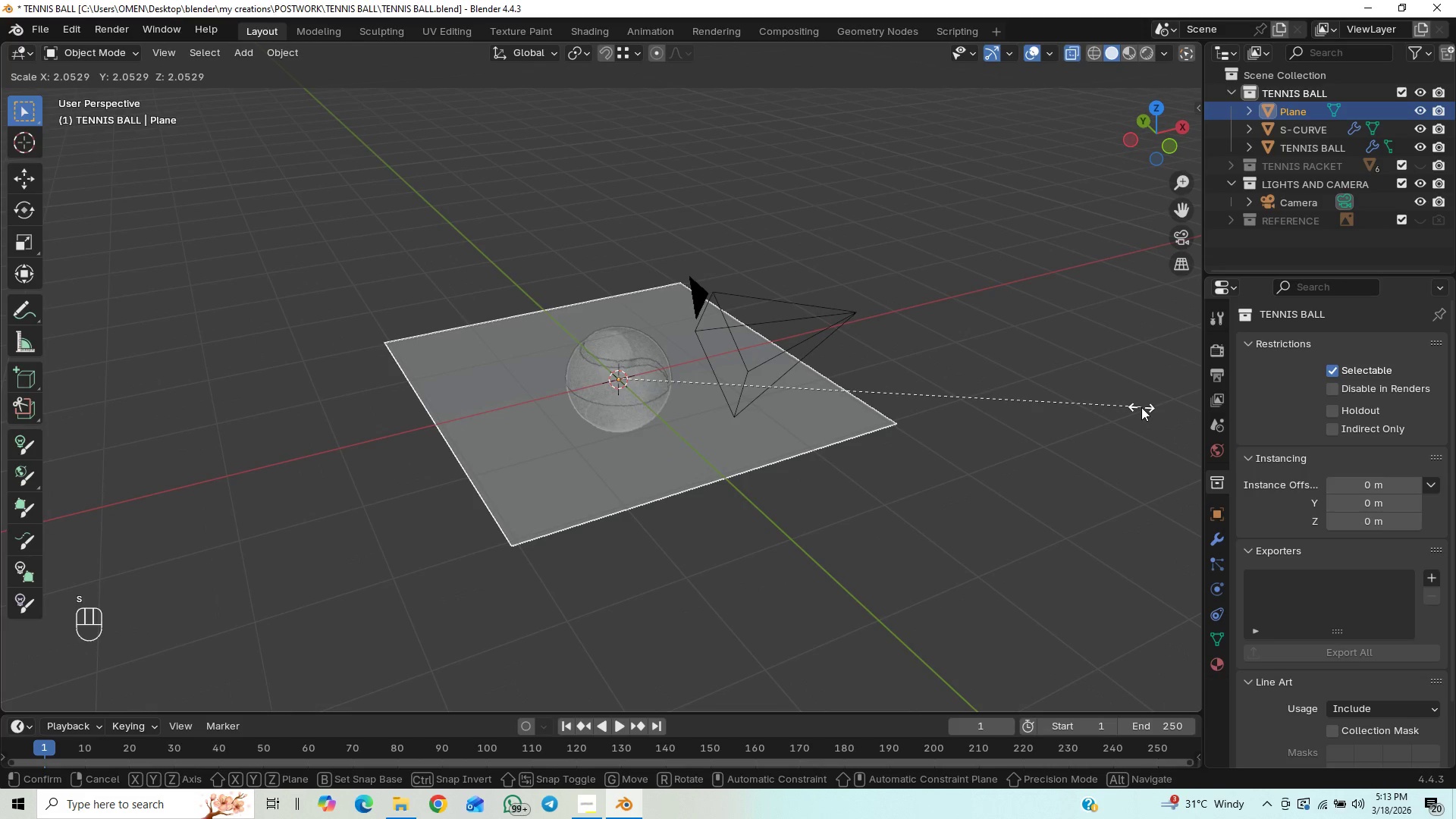 
left_click([1141, 406])
 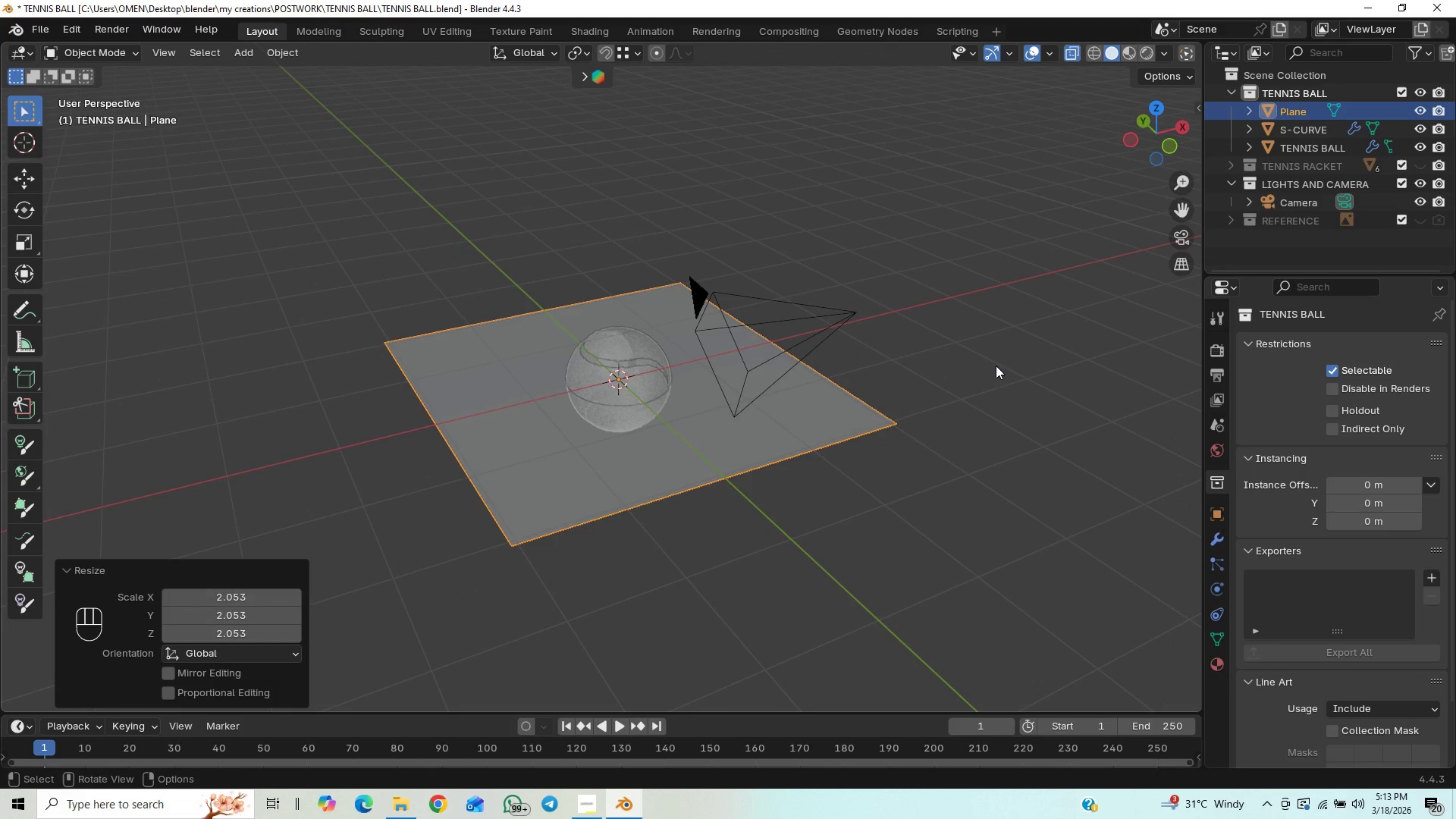 
key(Numpad1)
 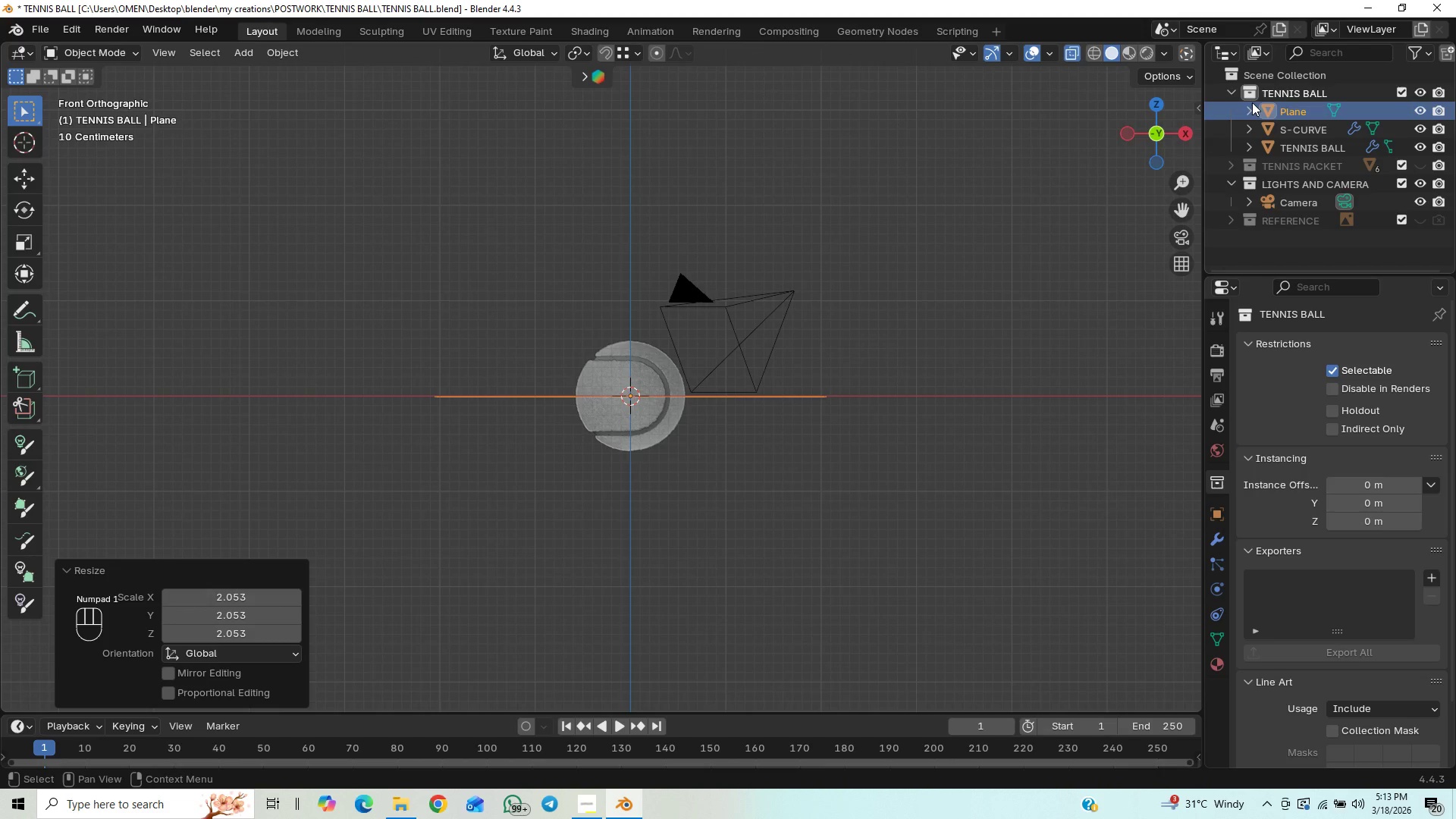 
double_click([1251, 99])
 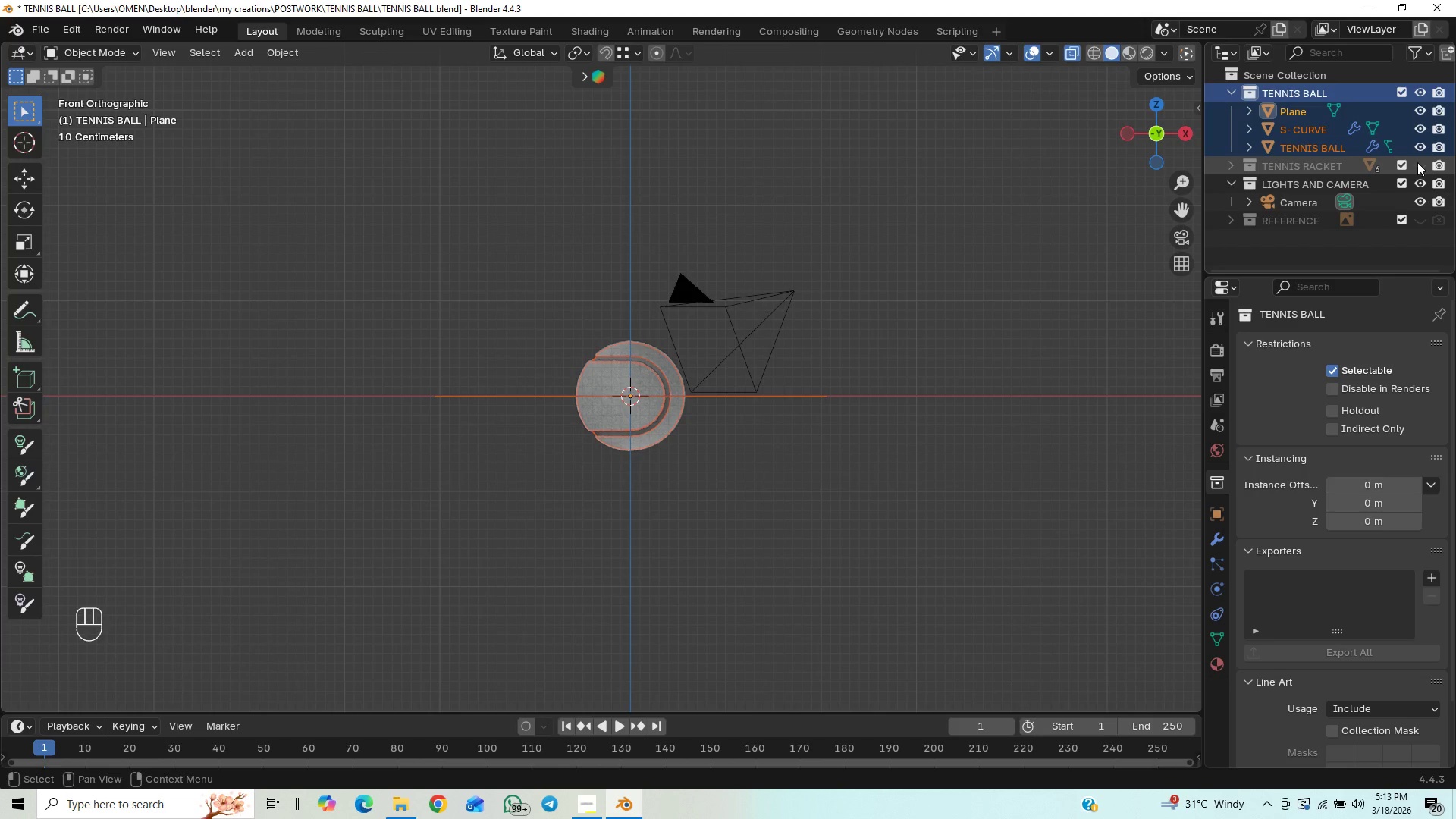 
left_click([1423, 161])
 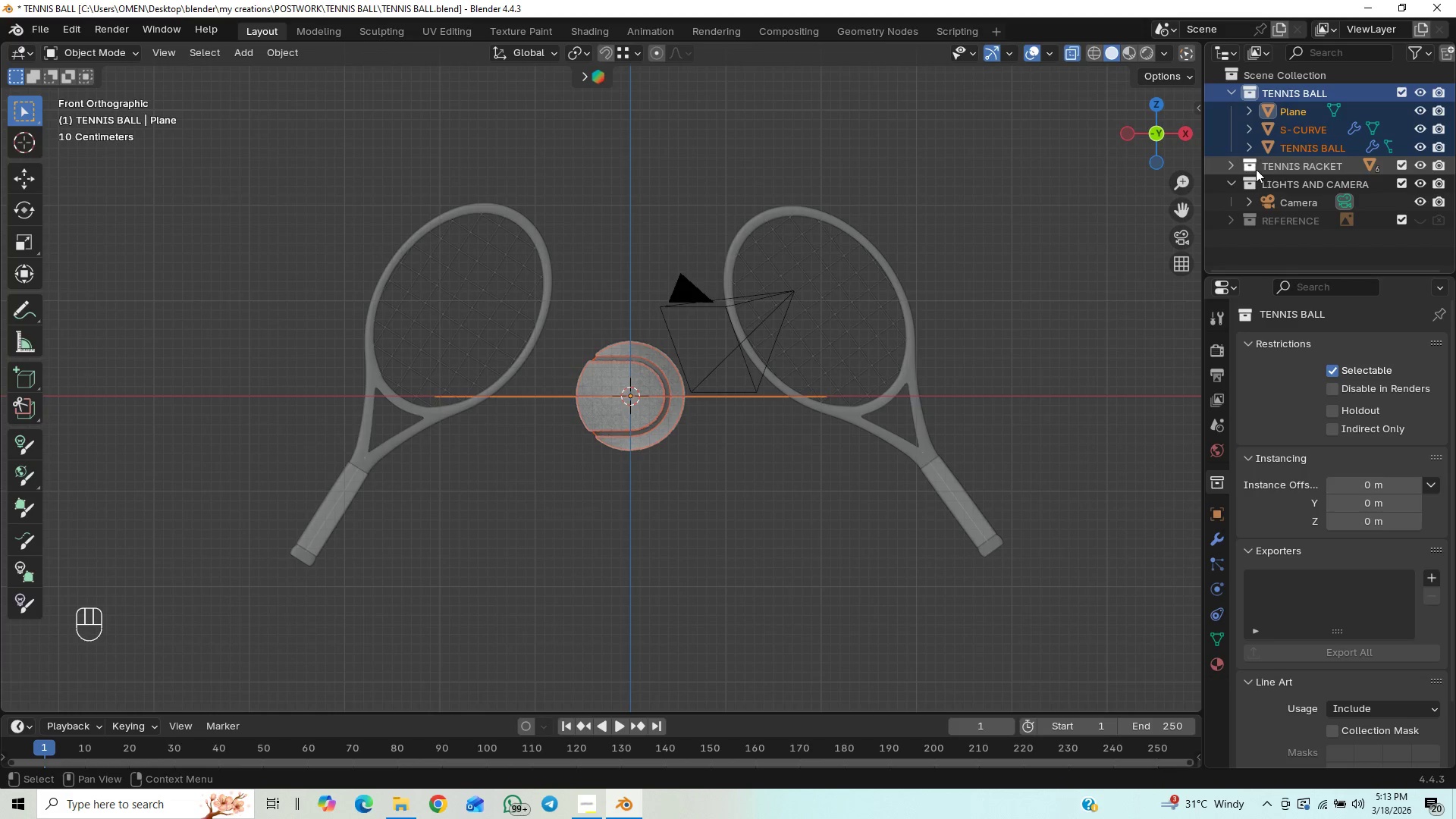 
hold_key(key=ShiftLeft, duration=1.3)
left_click([1247, 158])
 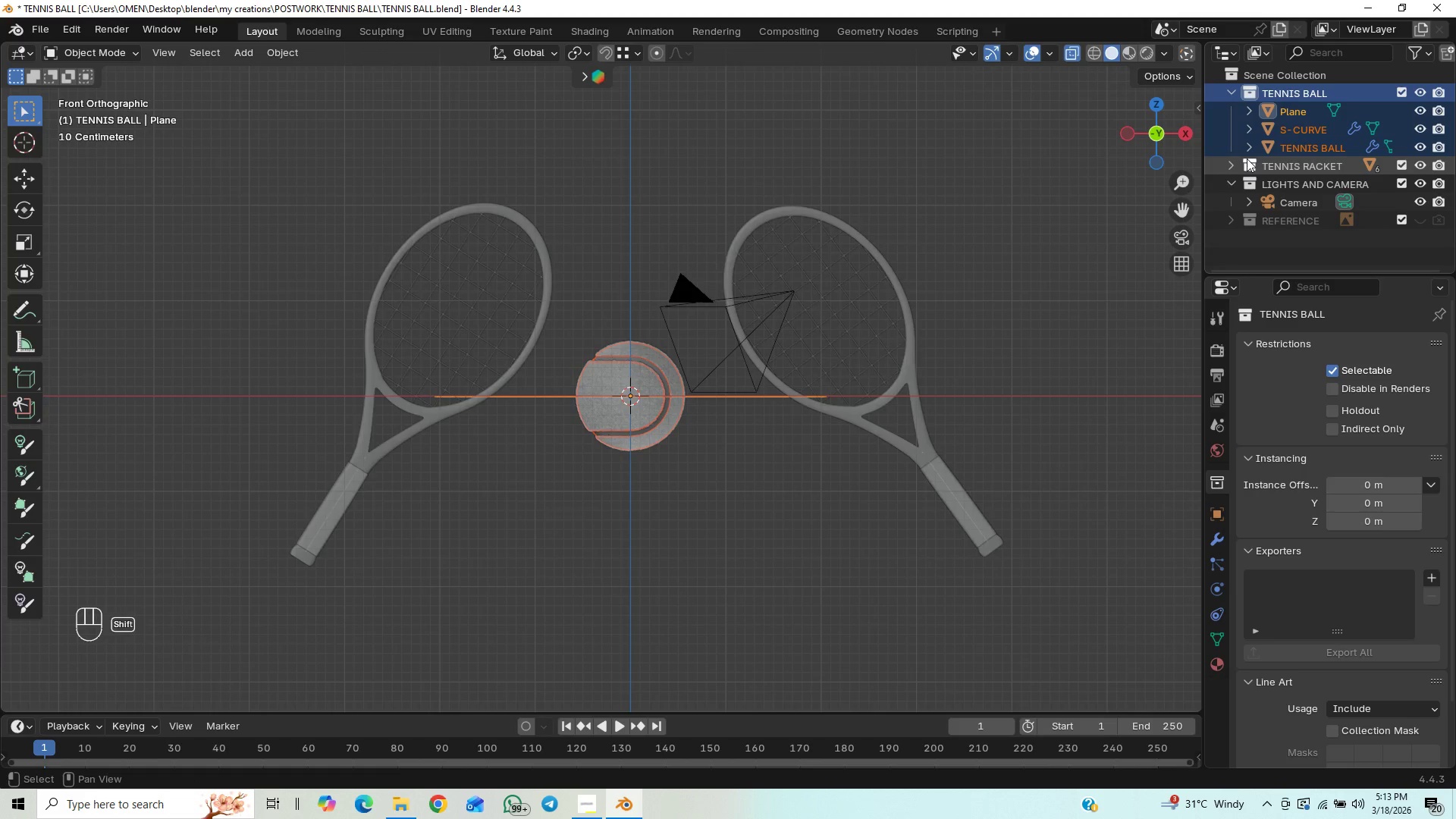 
double_click([1247, 158])
 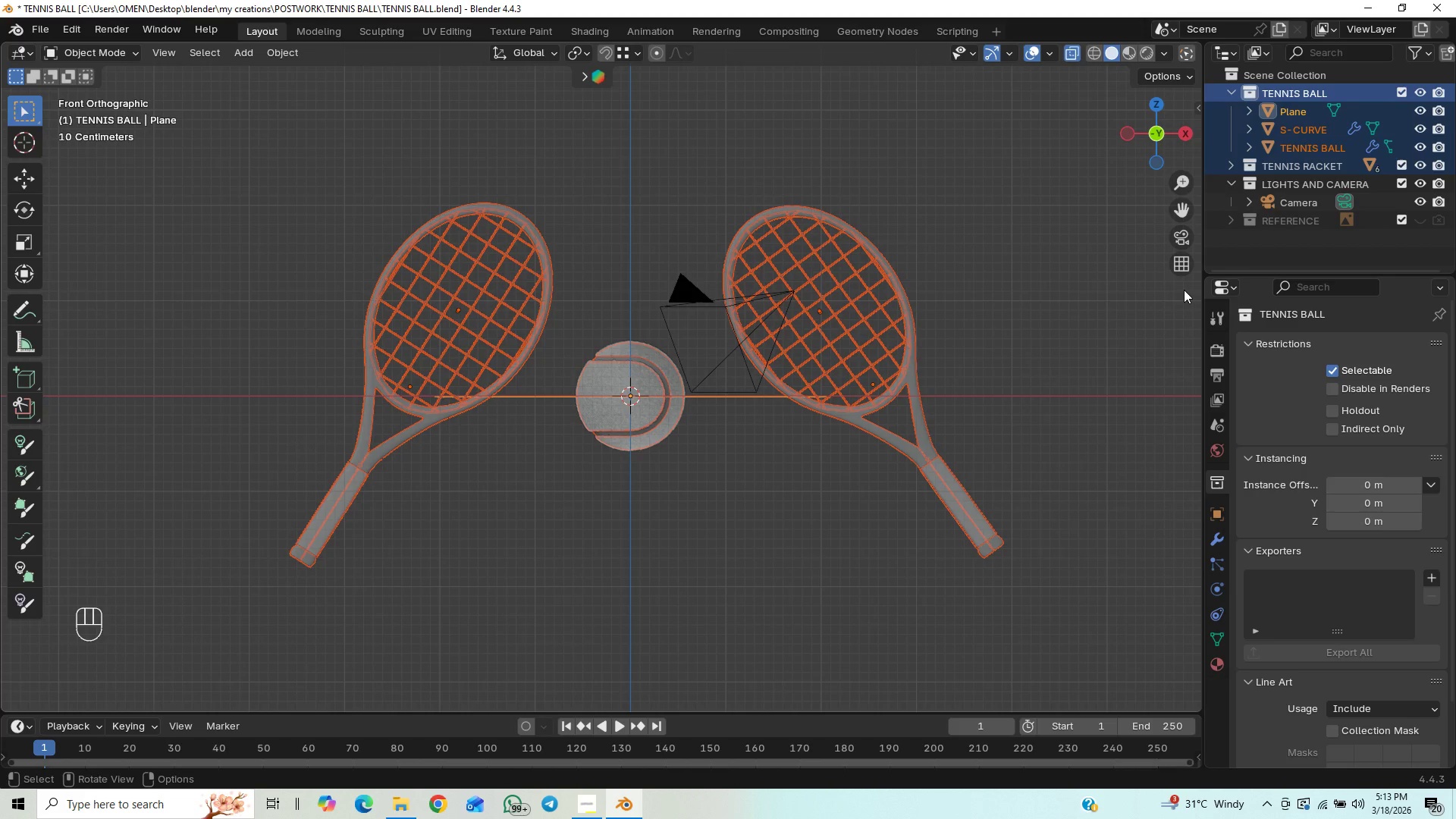 
hold_key(key=ShiftLeft, duration=1.5)
 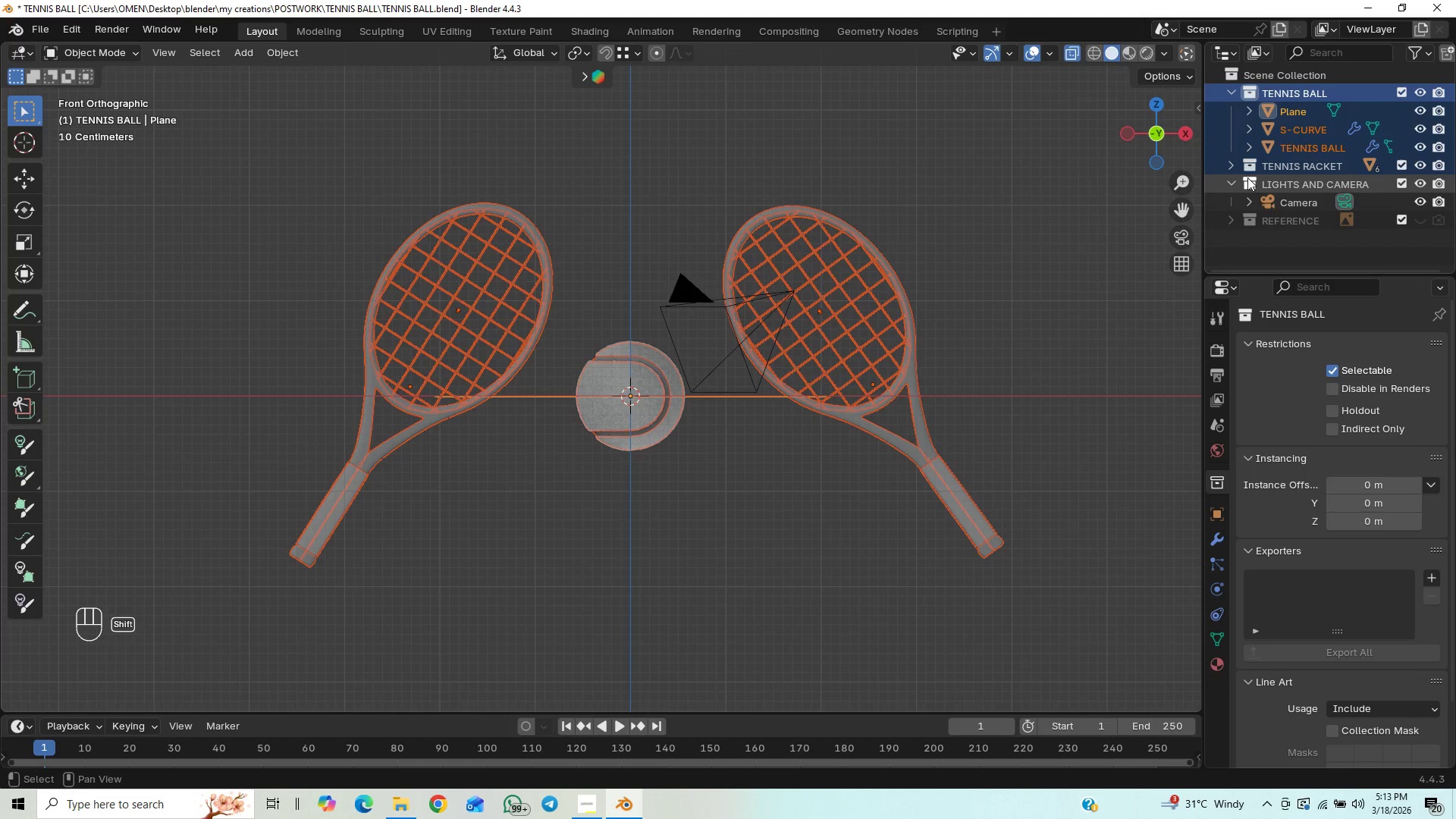 
hold_key(key=ShiftLeft, duration=1.34)
left_click([1247, 177])
 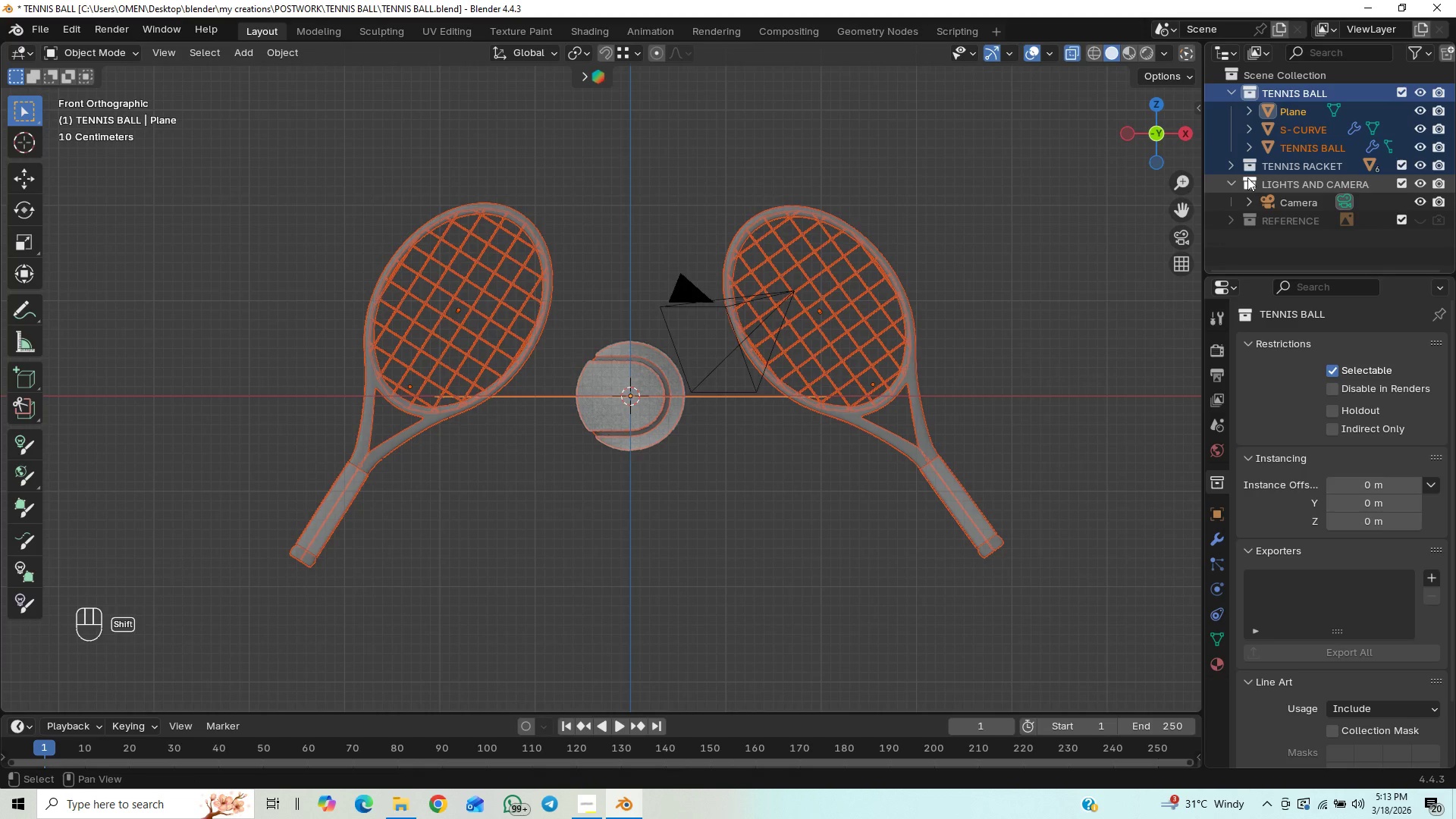 
double_click([1247, 177])
 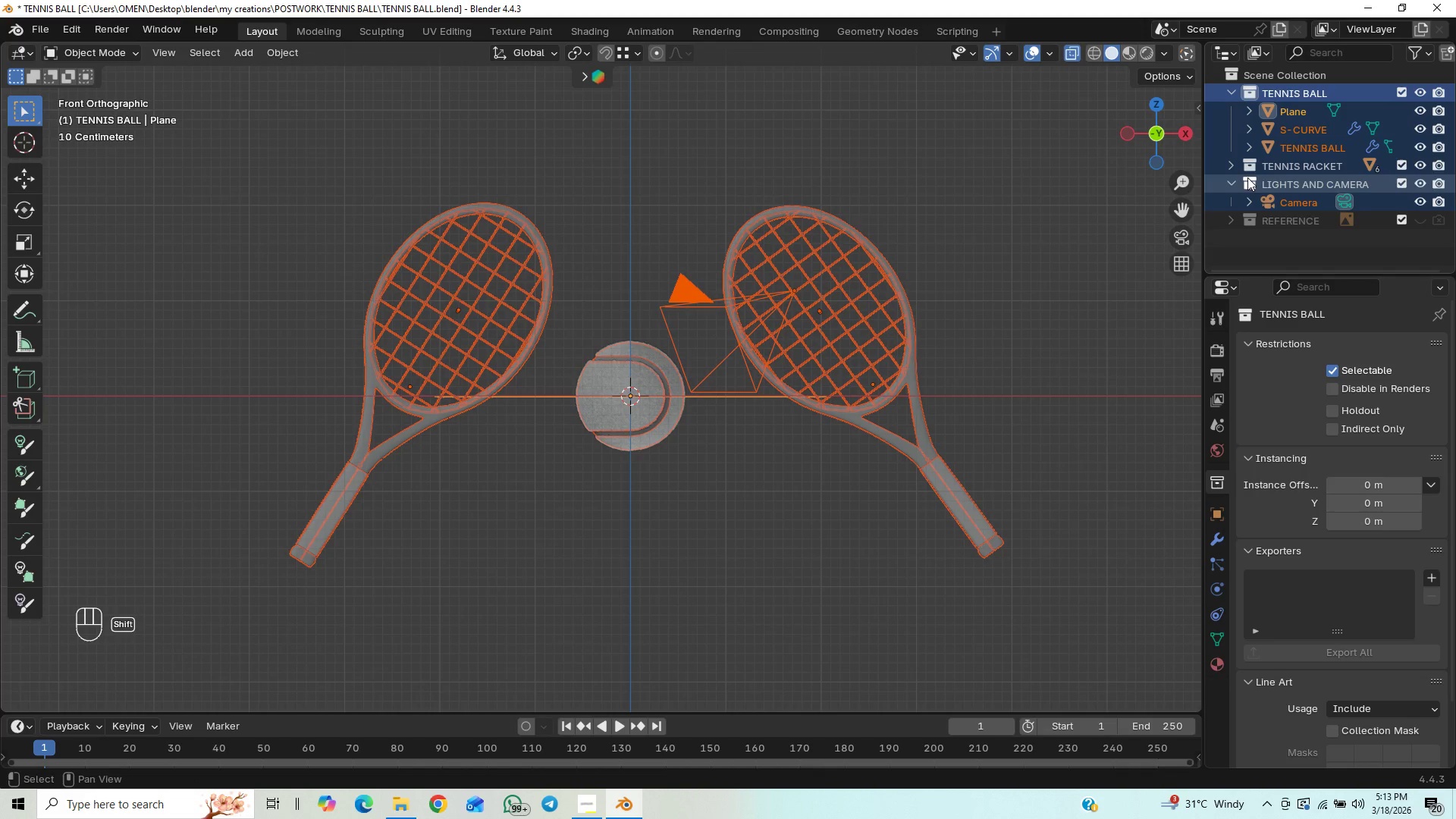 
hold_key(key=ShiftLeft, duration=10.28)
 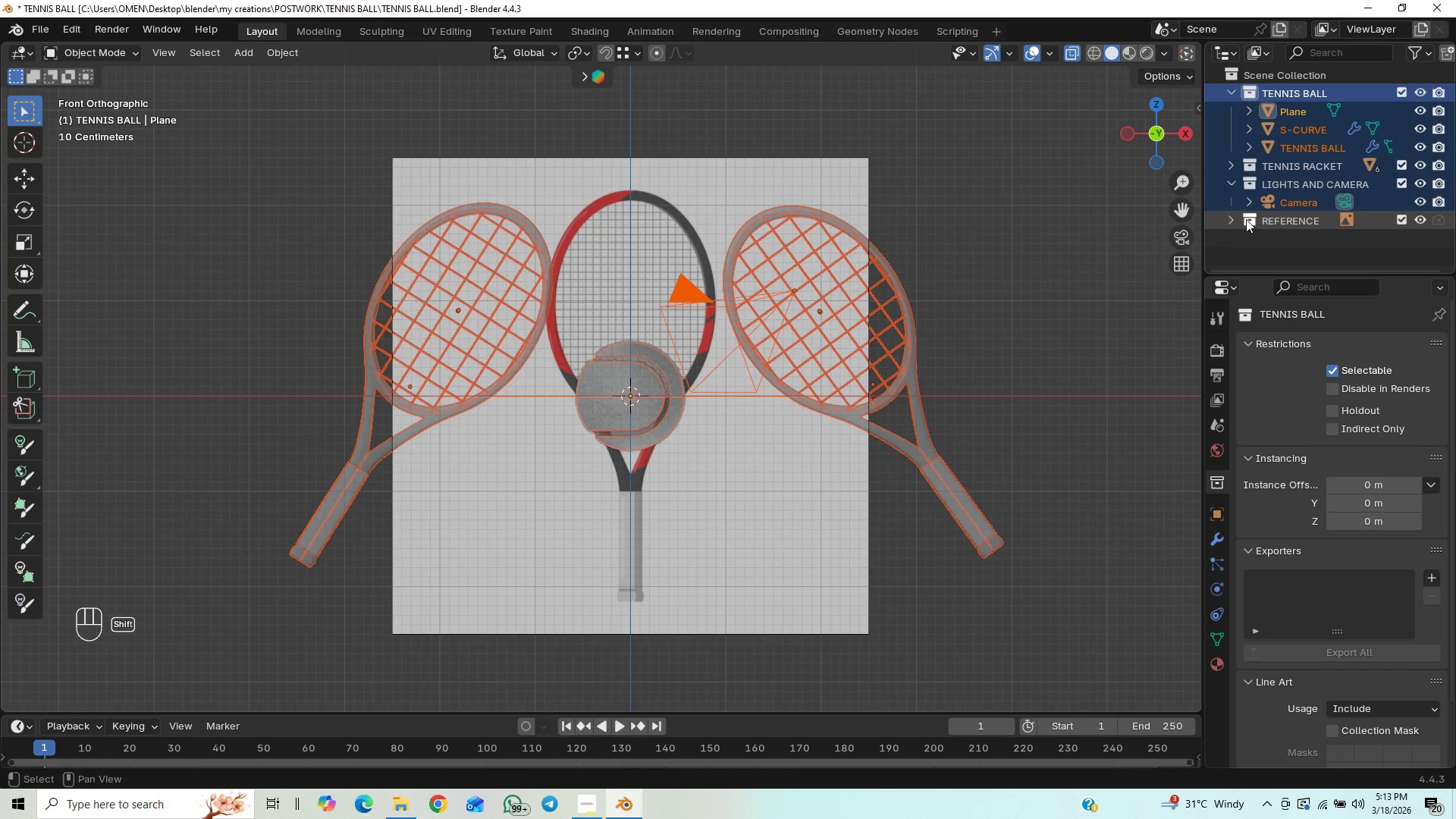 
key(G)
 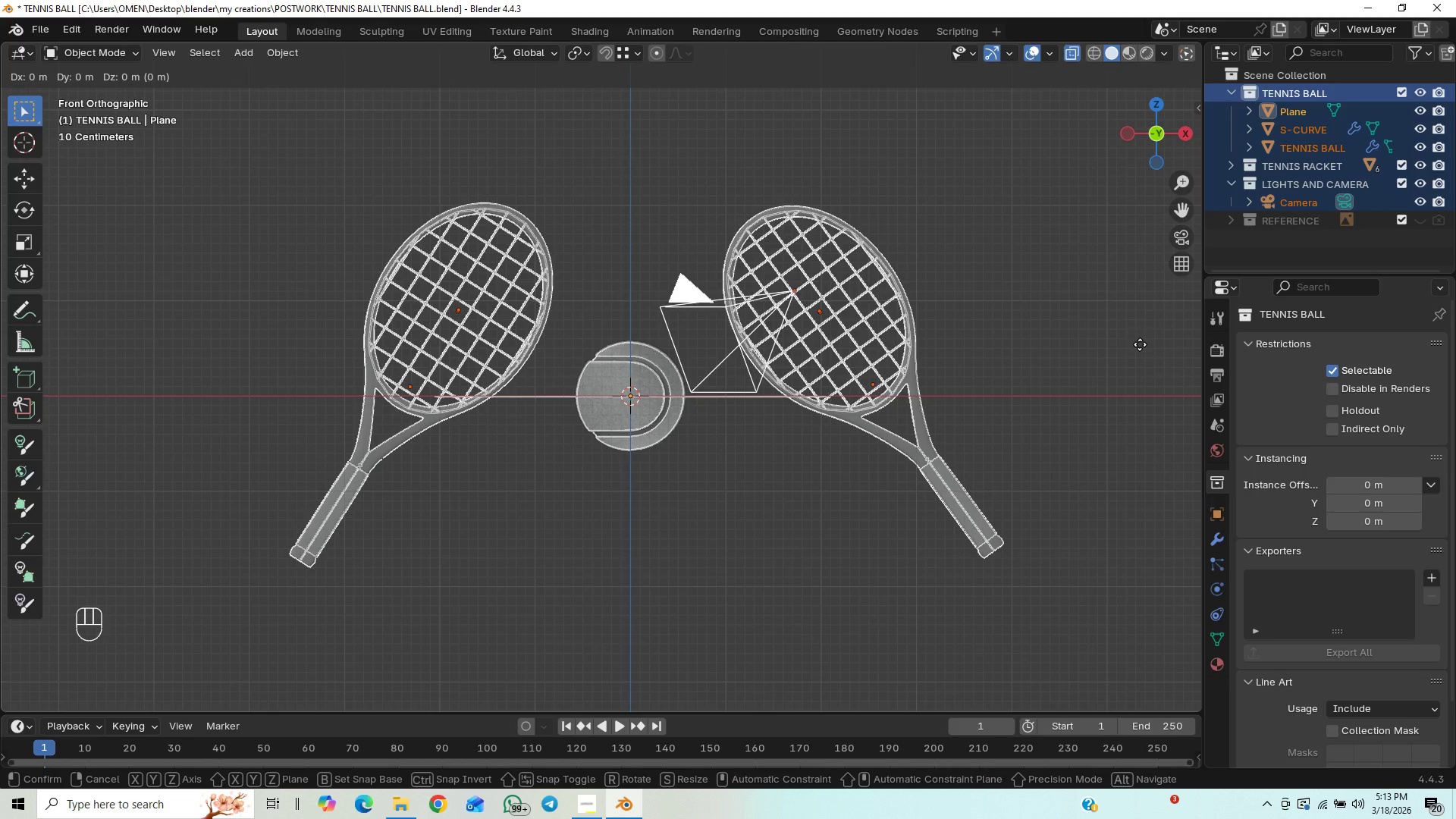 
right_click([1140, 344])
 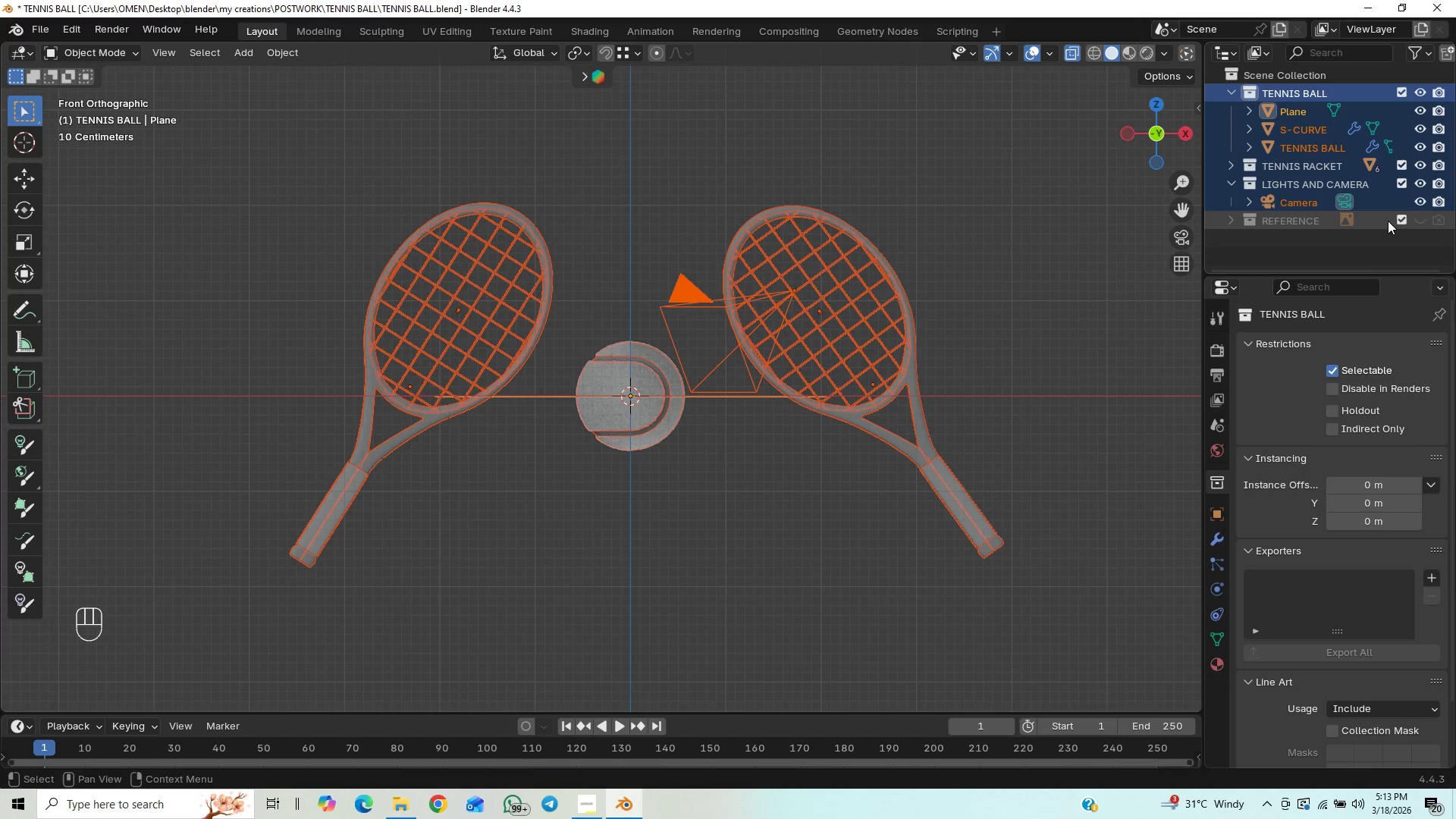 
left_click([1414, 218])
 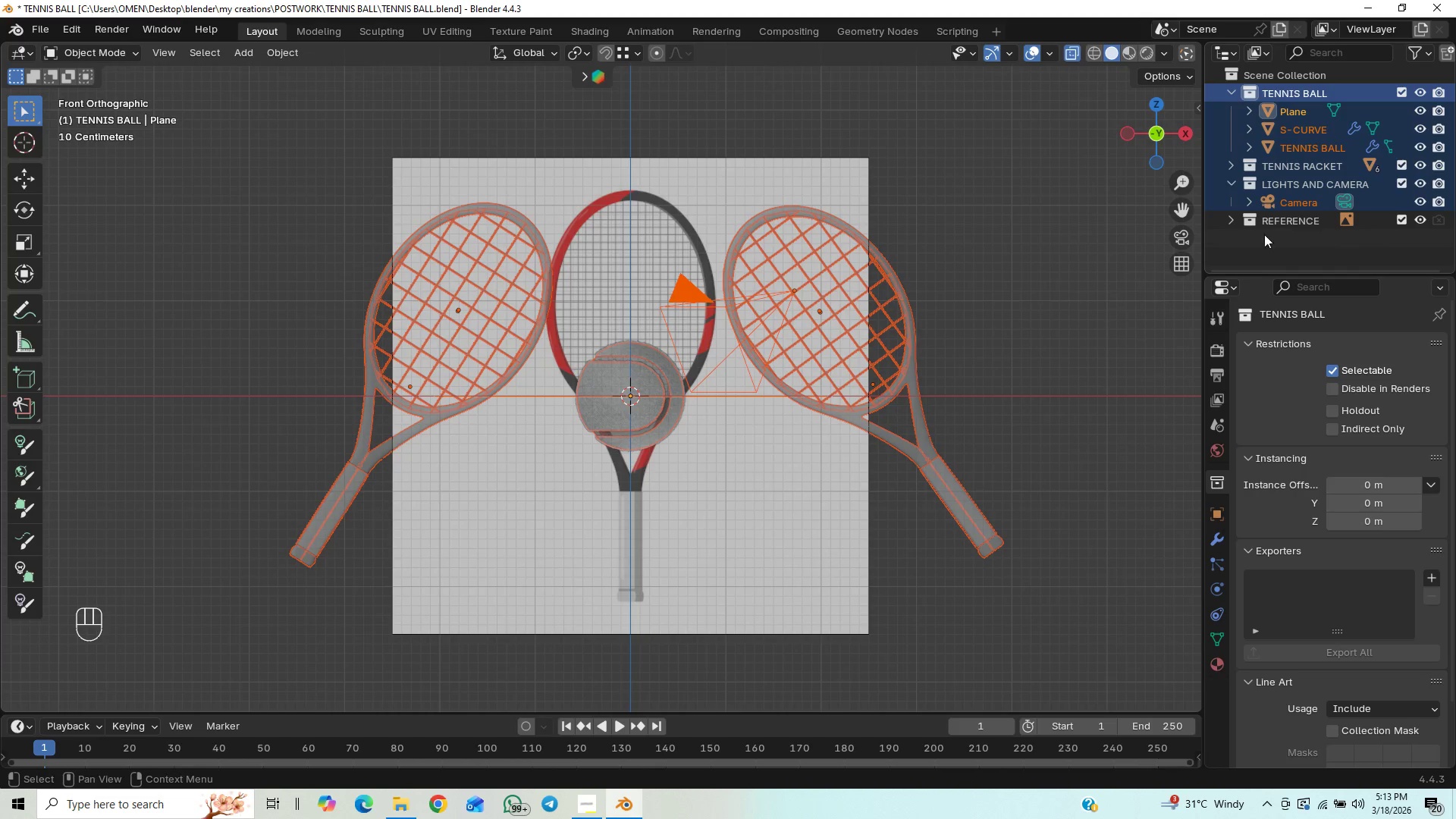 
hold_key(key=ShiftLeft, duration=1.5)
double_click([1249, 219])
 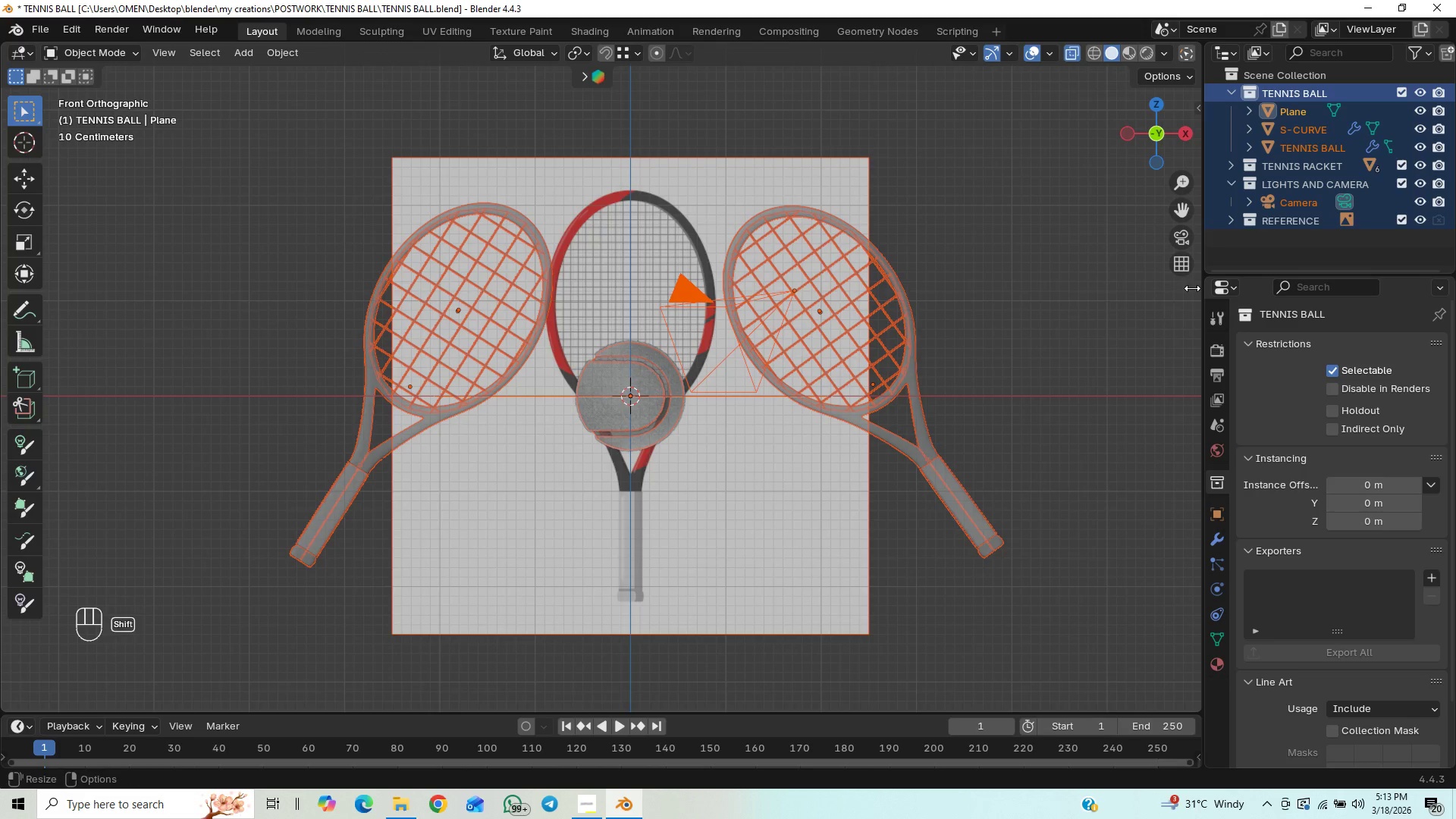 
type(GZ)
 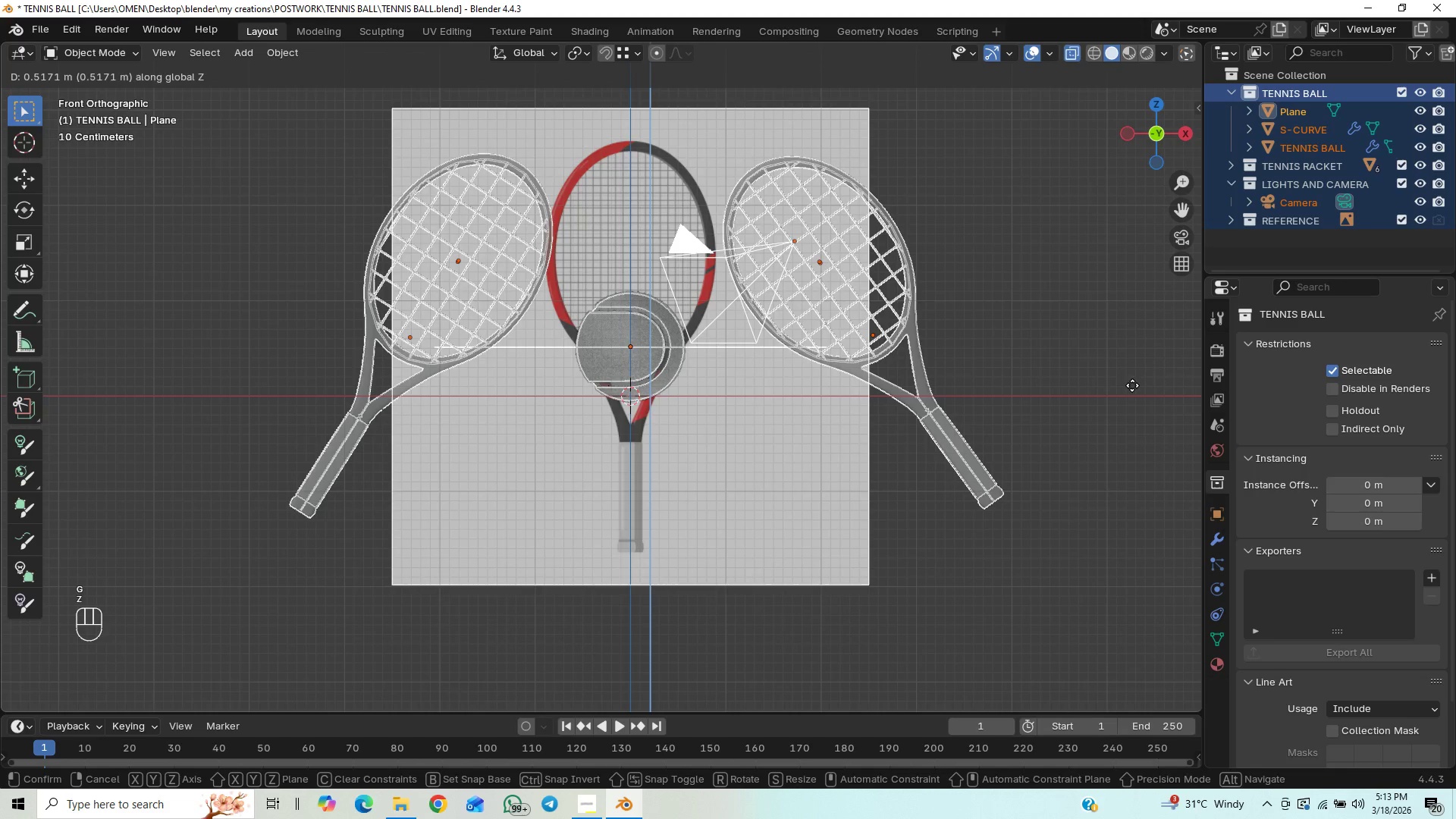 
right_click([1113, 452])
 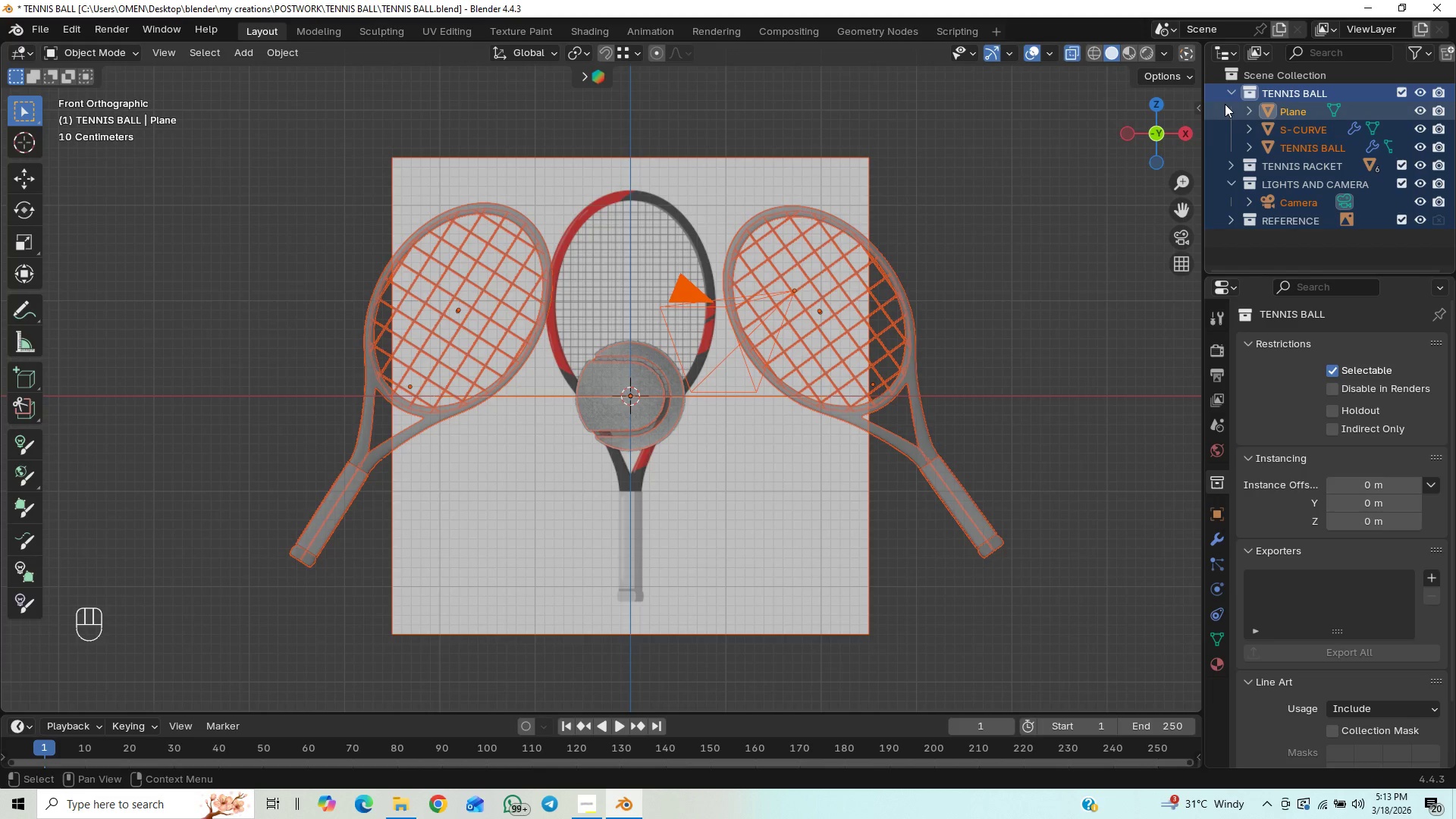 
wait(5.42)
 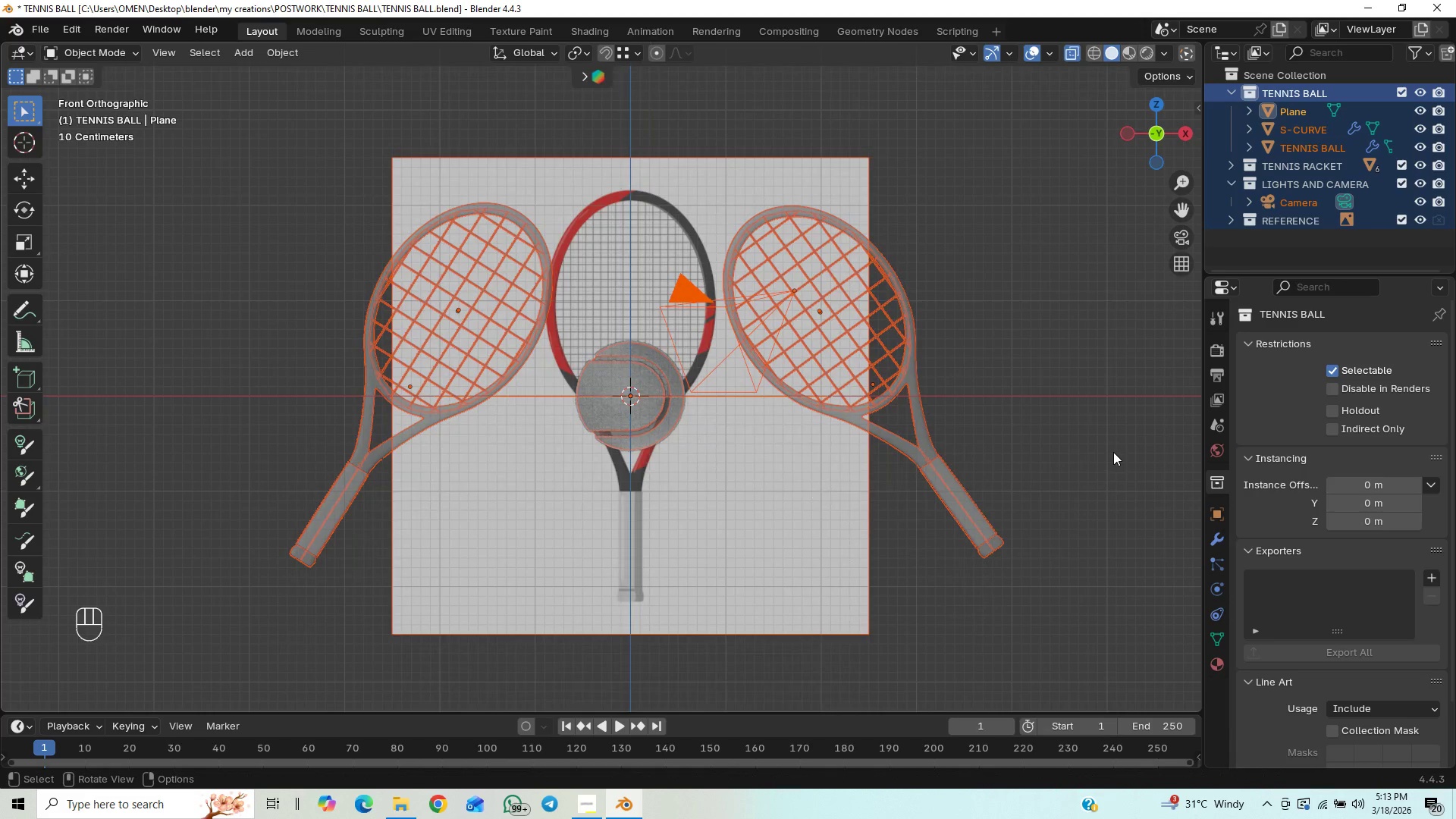 
left_click([1280, 106])
 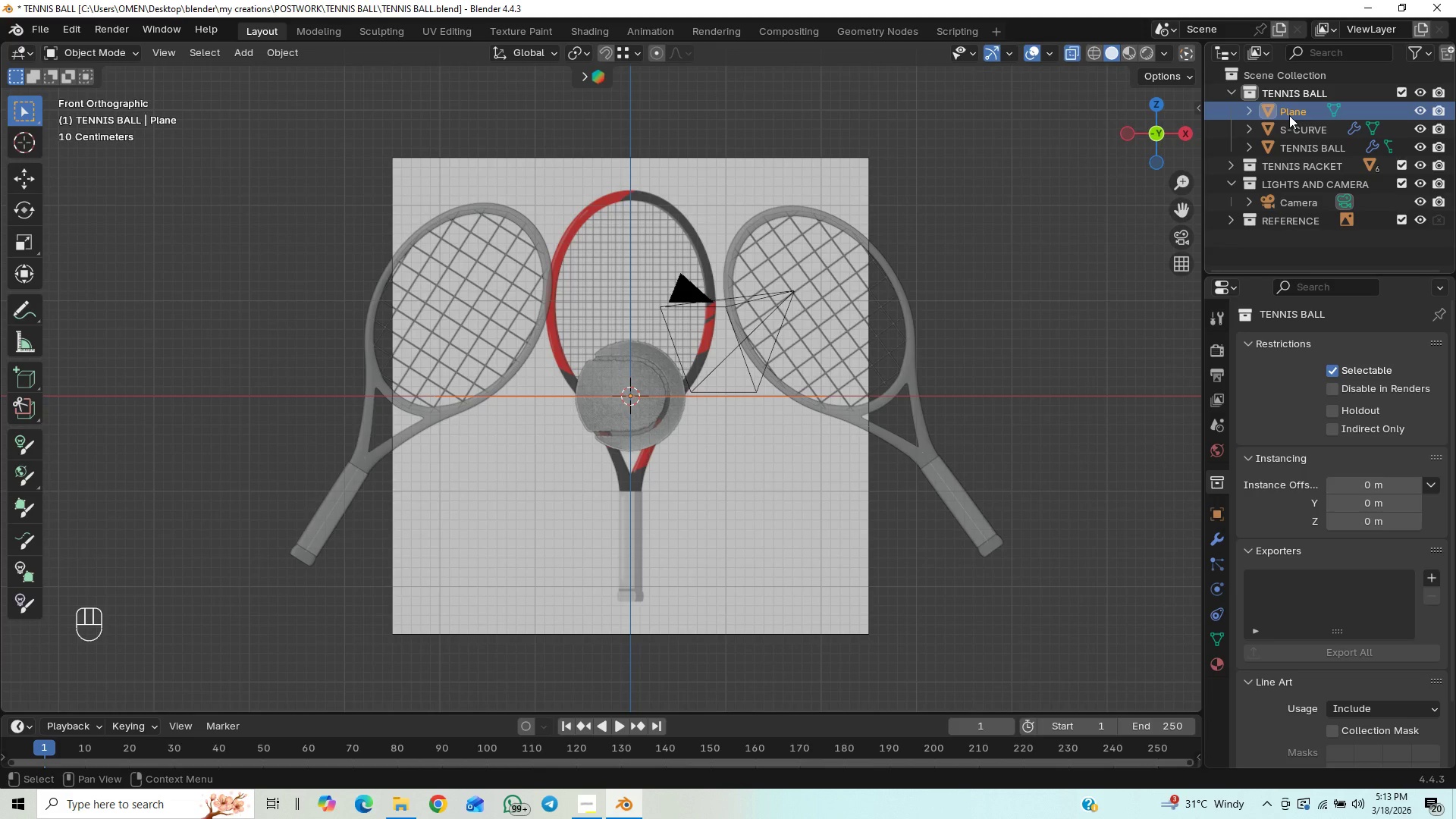 
left_click_drag(start_coordinate=[1289, 115], to_coordinate=[1284, 80])
 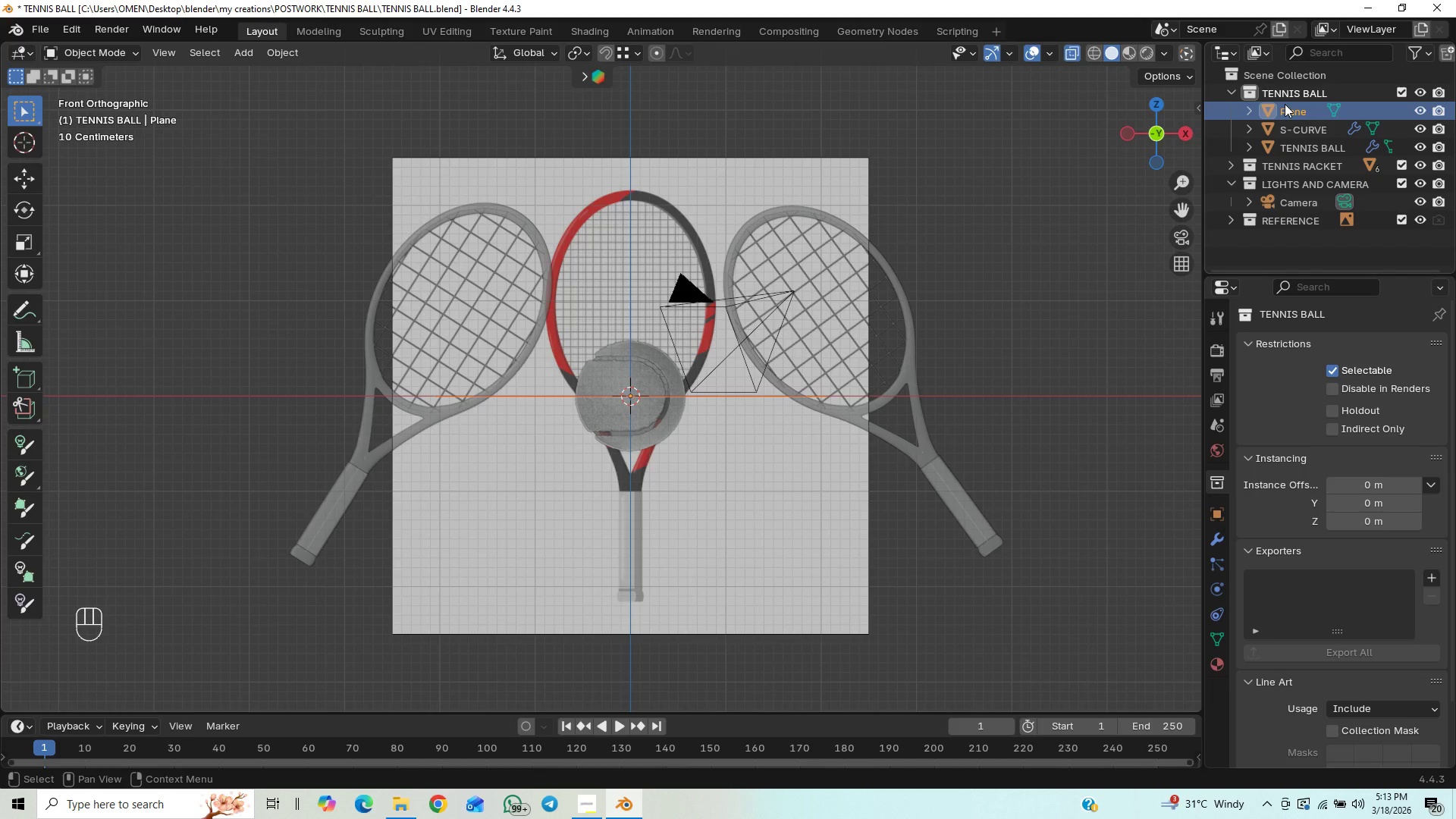 
left_click_drag(start_coordinate=[1285, 111], to_coordinate=[1282, 71])
 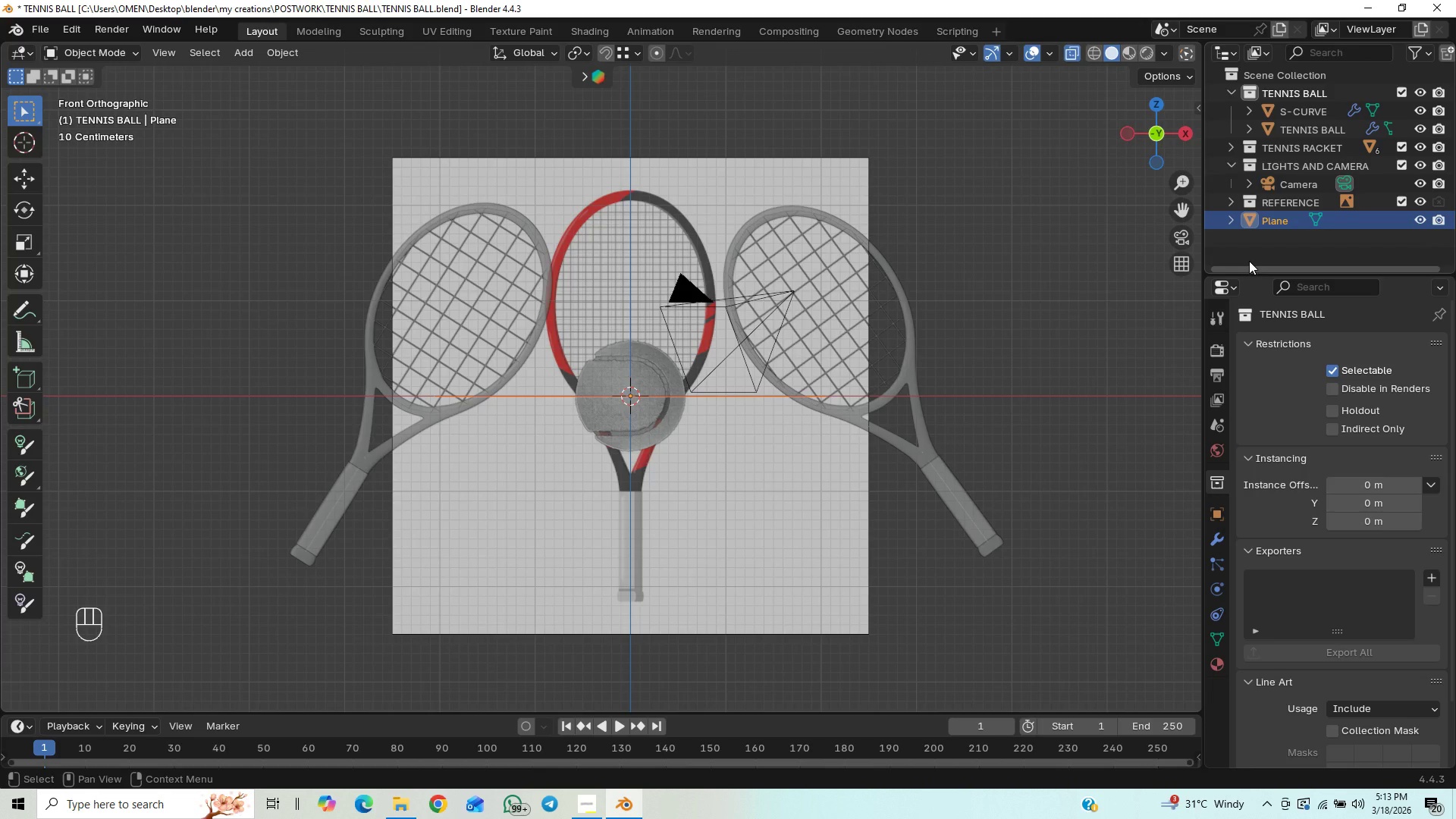 
left_click([1247, 256])
 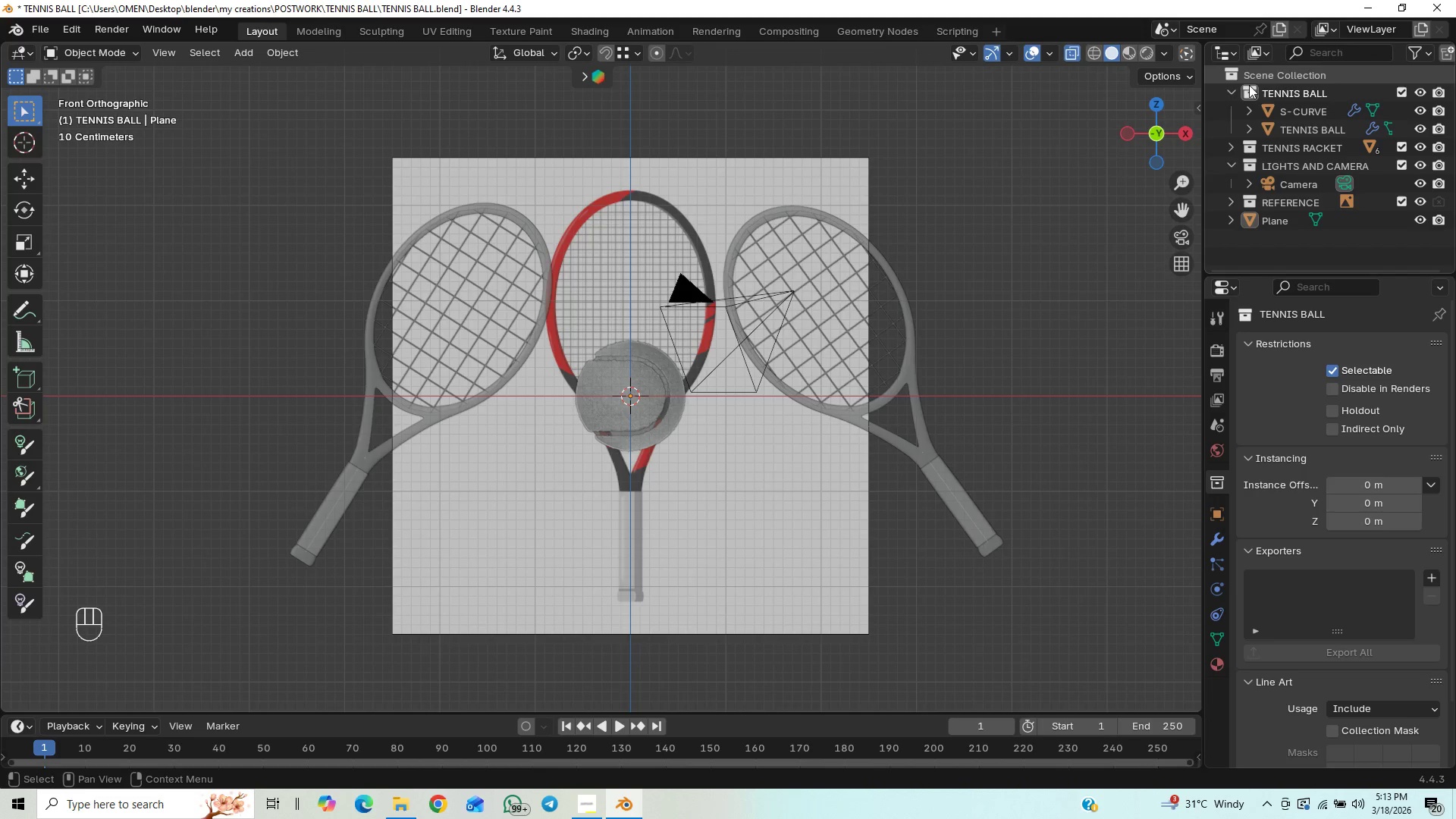 
double_click([1249, 89])
 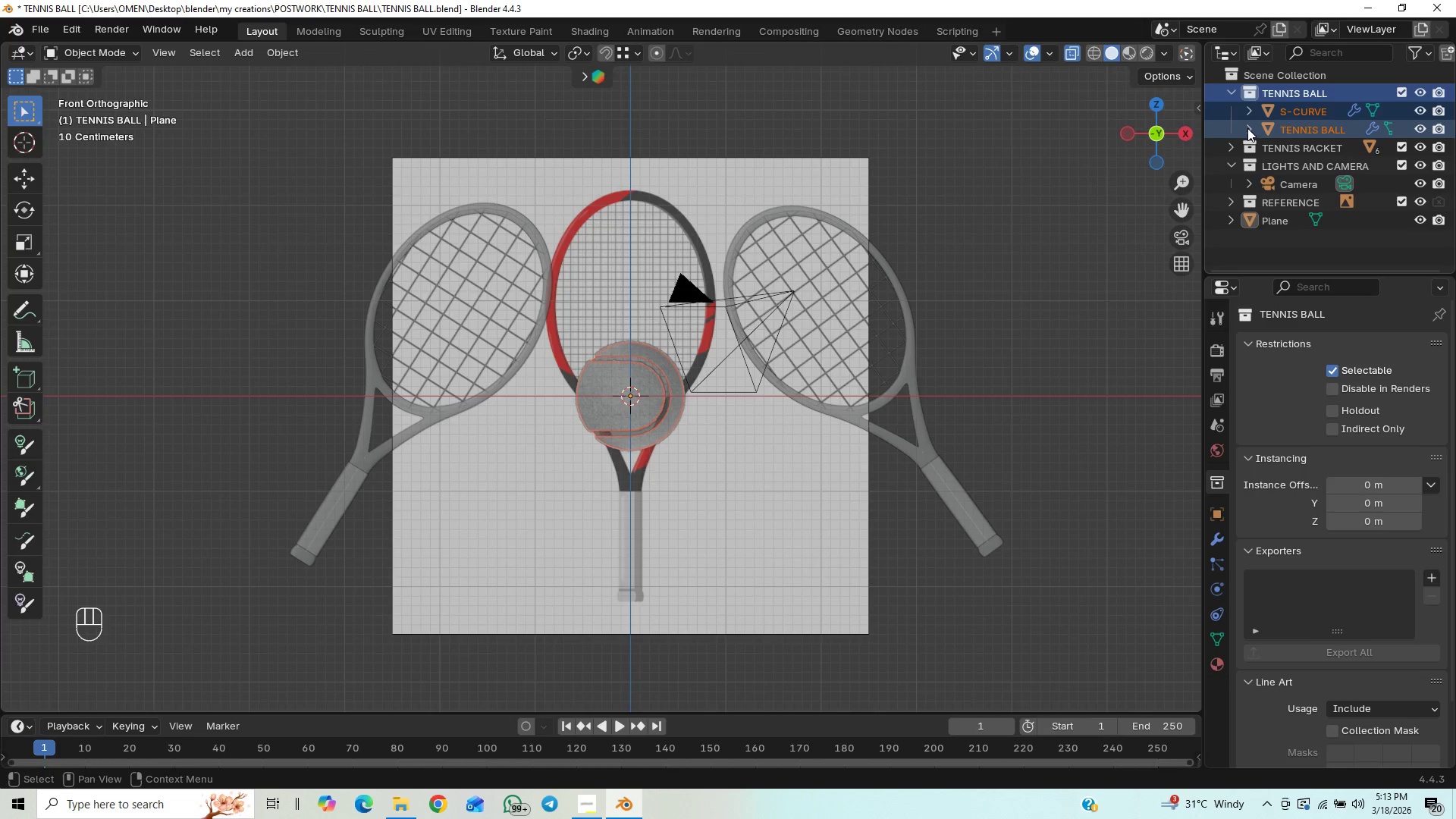 
hold_key(key=ShiftLeft, duration=1.5)
 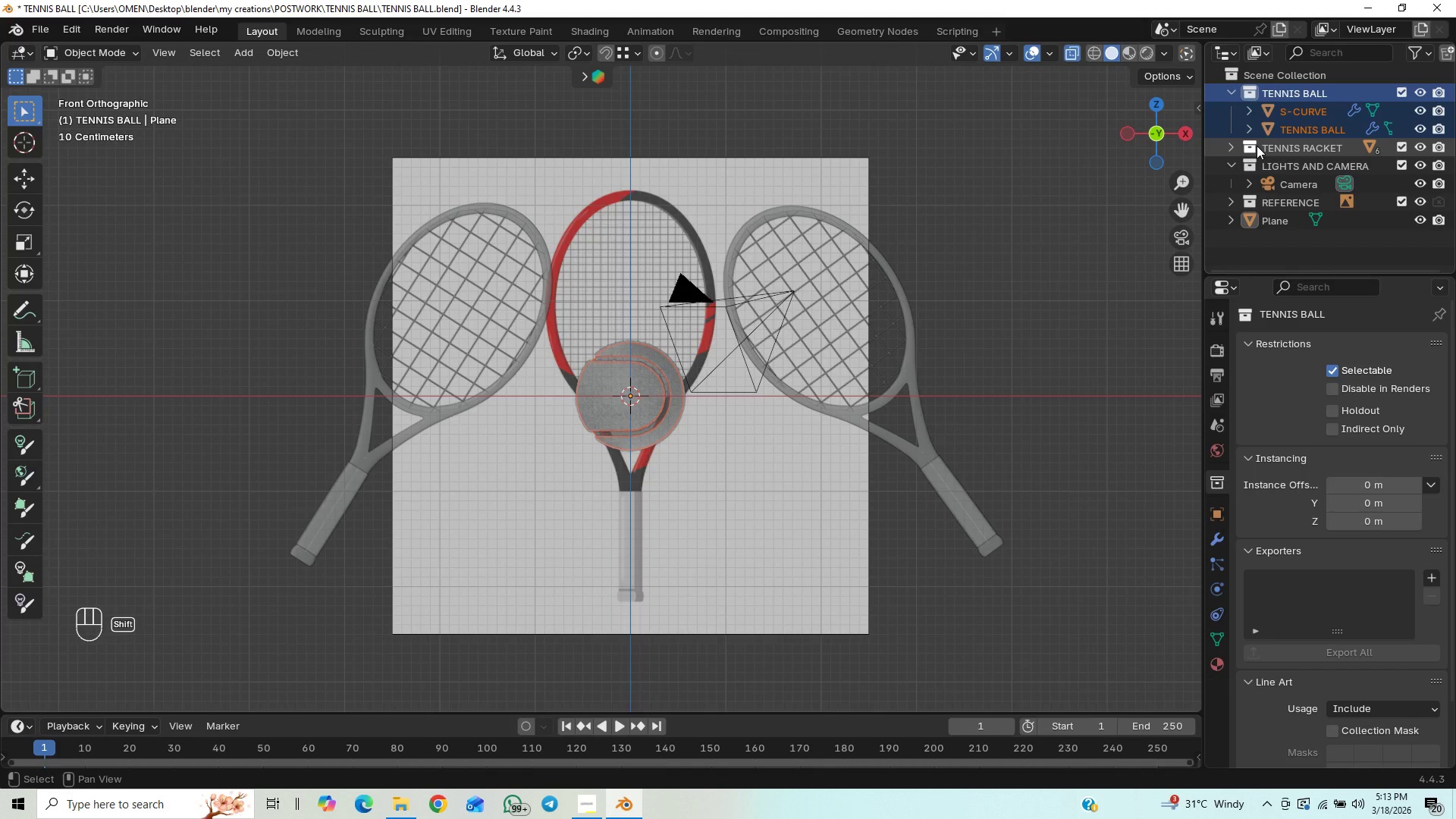 
hold_key(key=ShiftLeft, duration=1.52)
 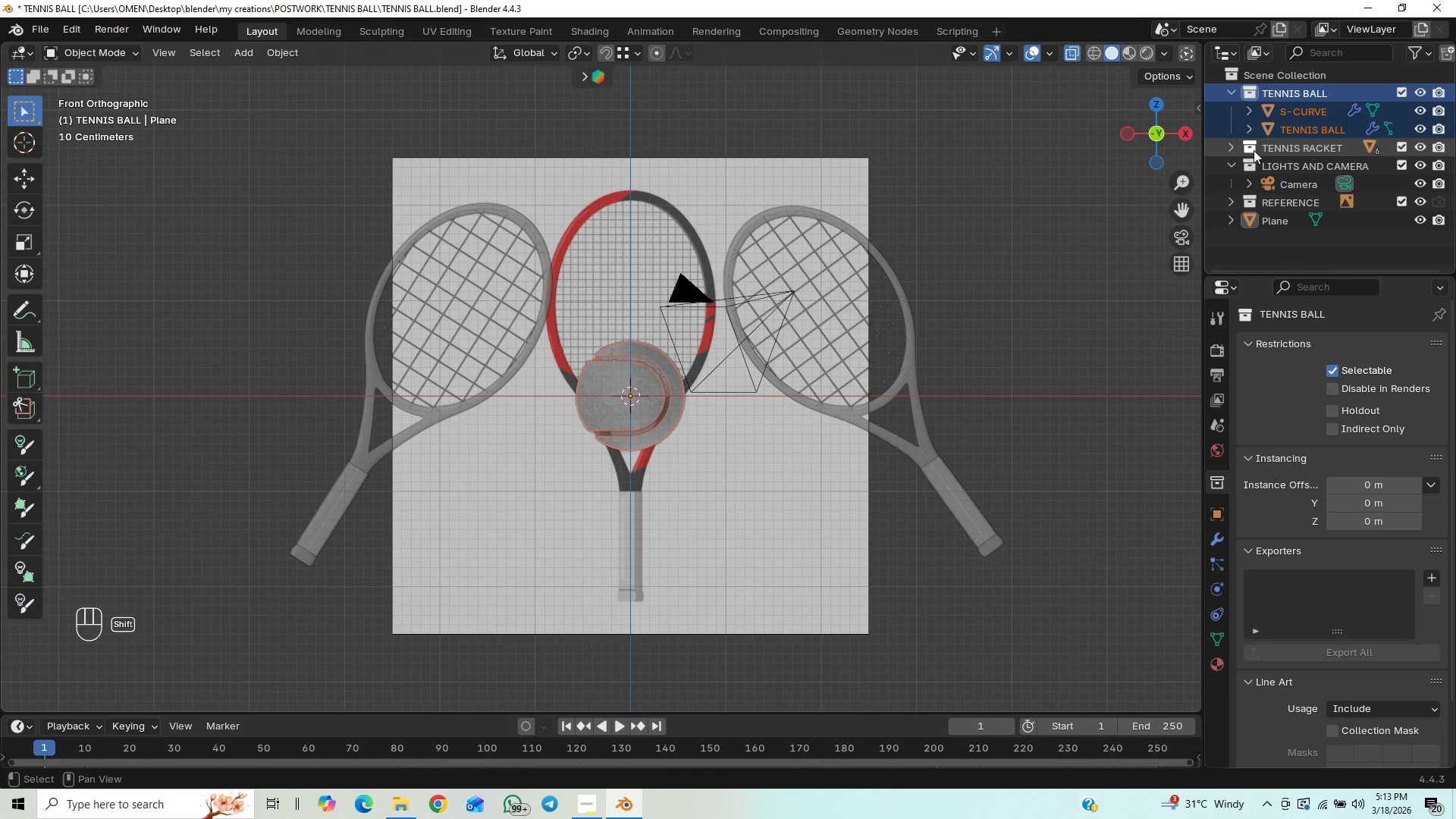 
hold_key(key=ShiftLeft, duration=1.52)
left_click([1254, 150])
 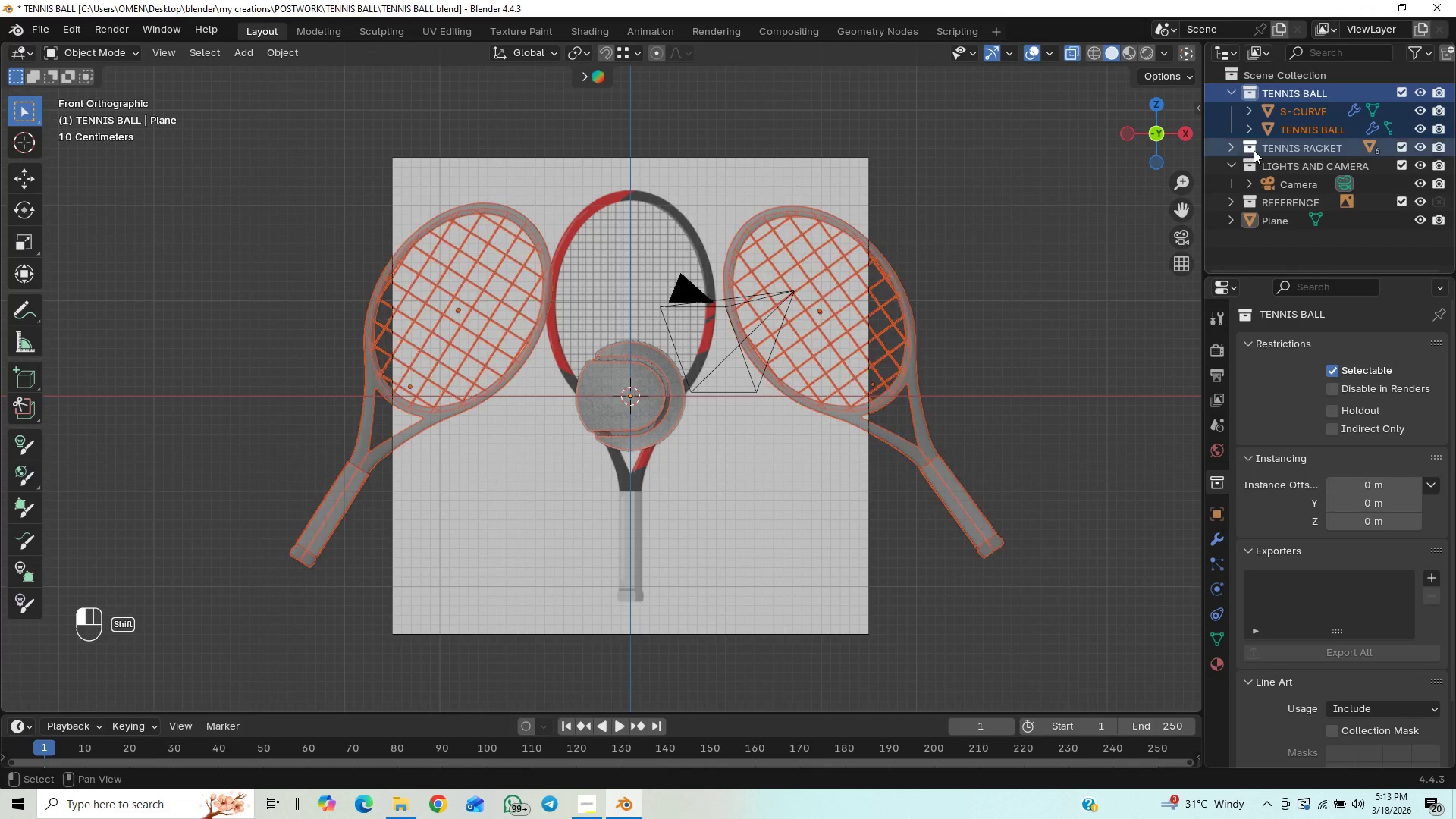 
double_click([1254, 150])
 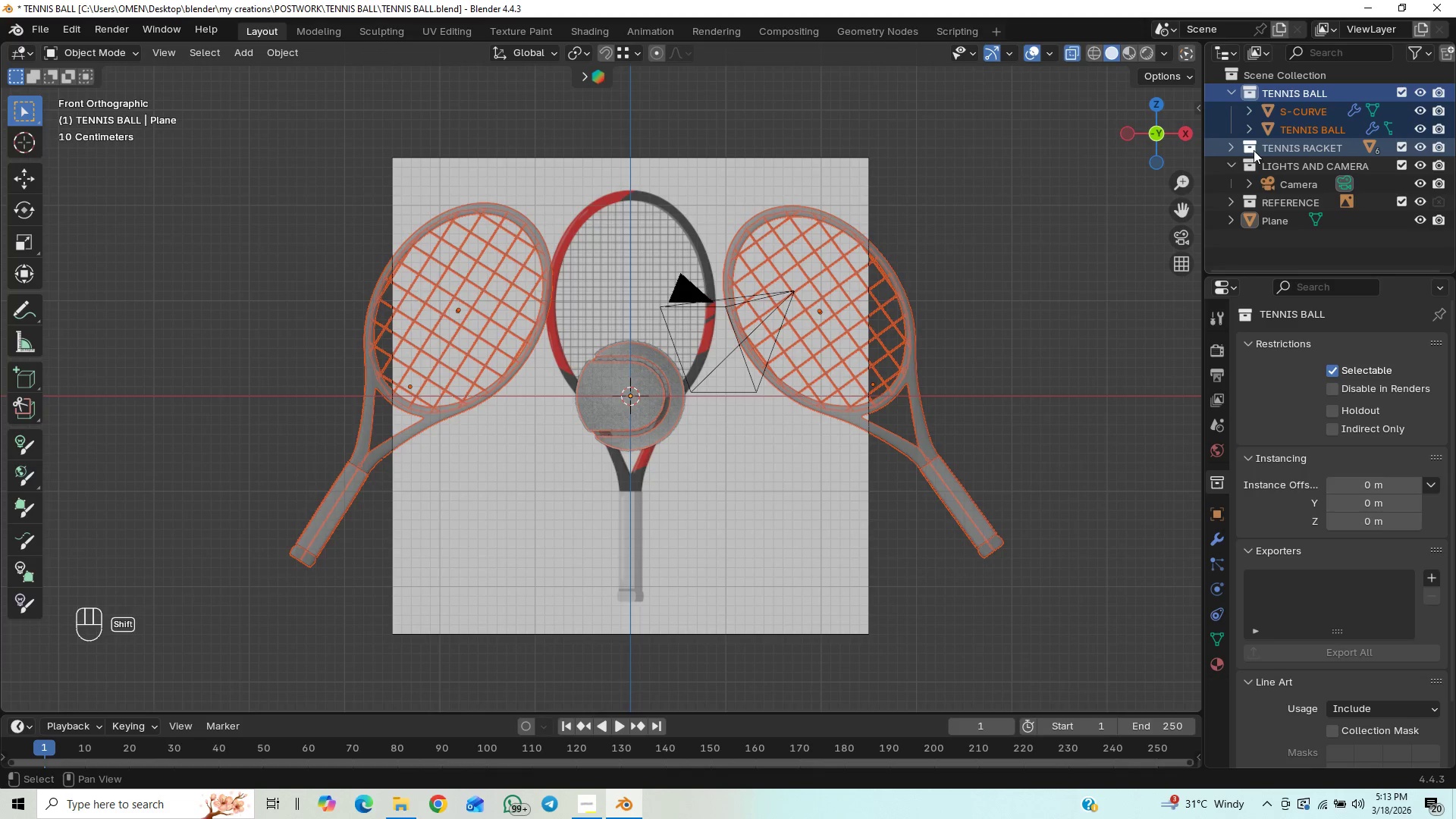 
hold_key(key=ShiftLeft, duration=1.5)
left_click([1252, 162])
 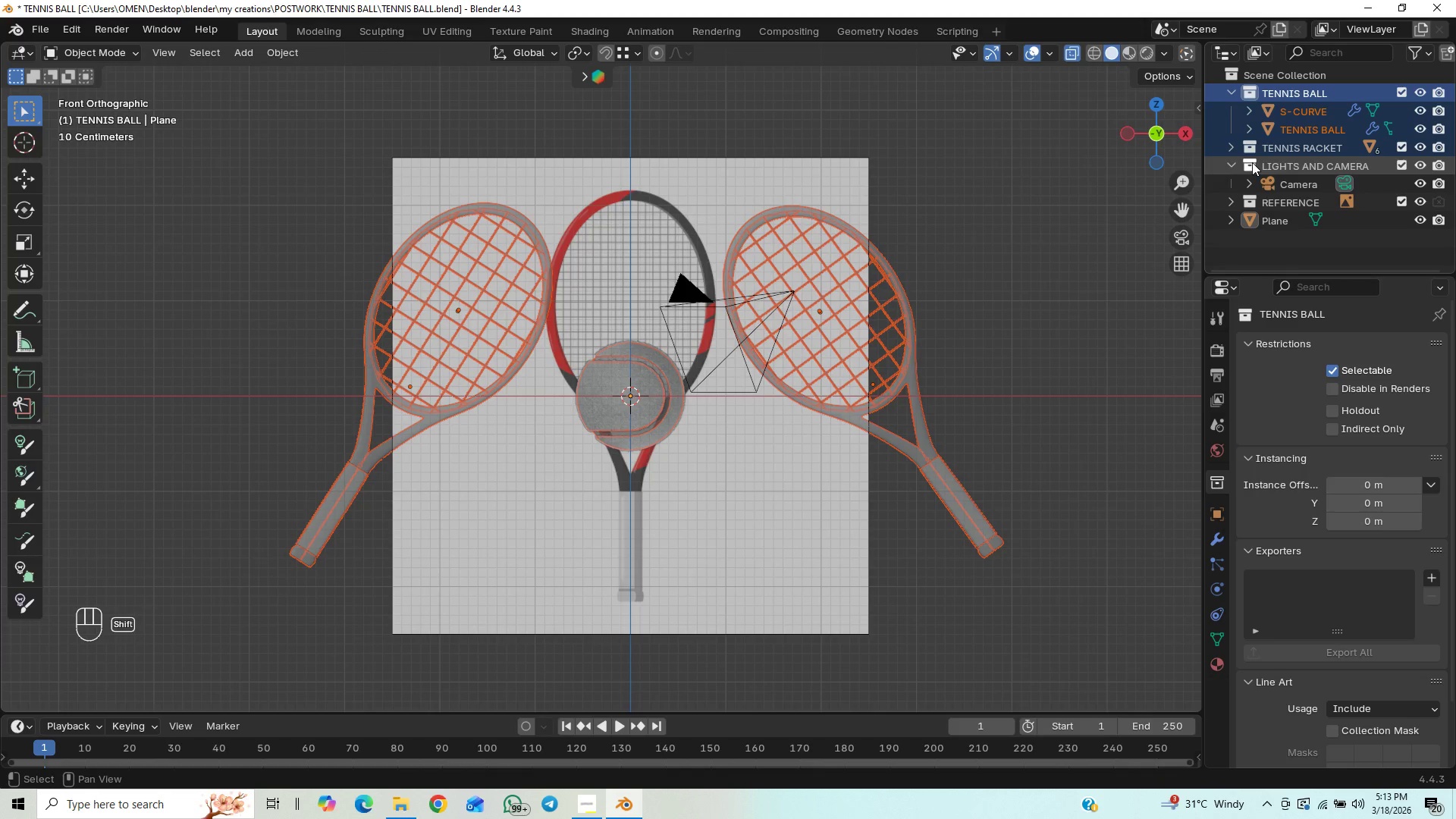 
double_click([1252, 162])
 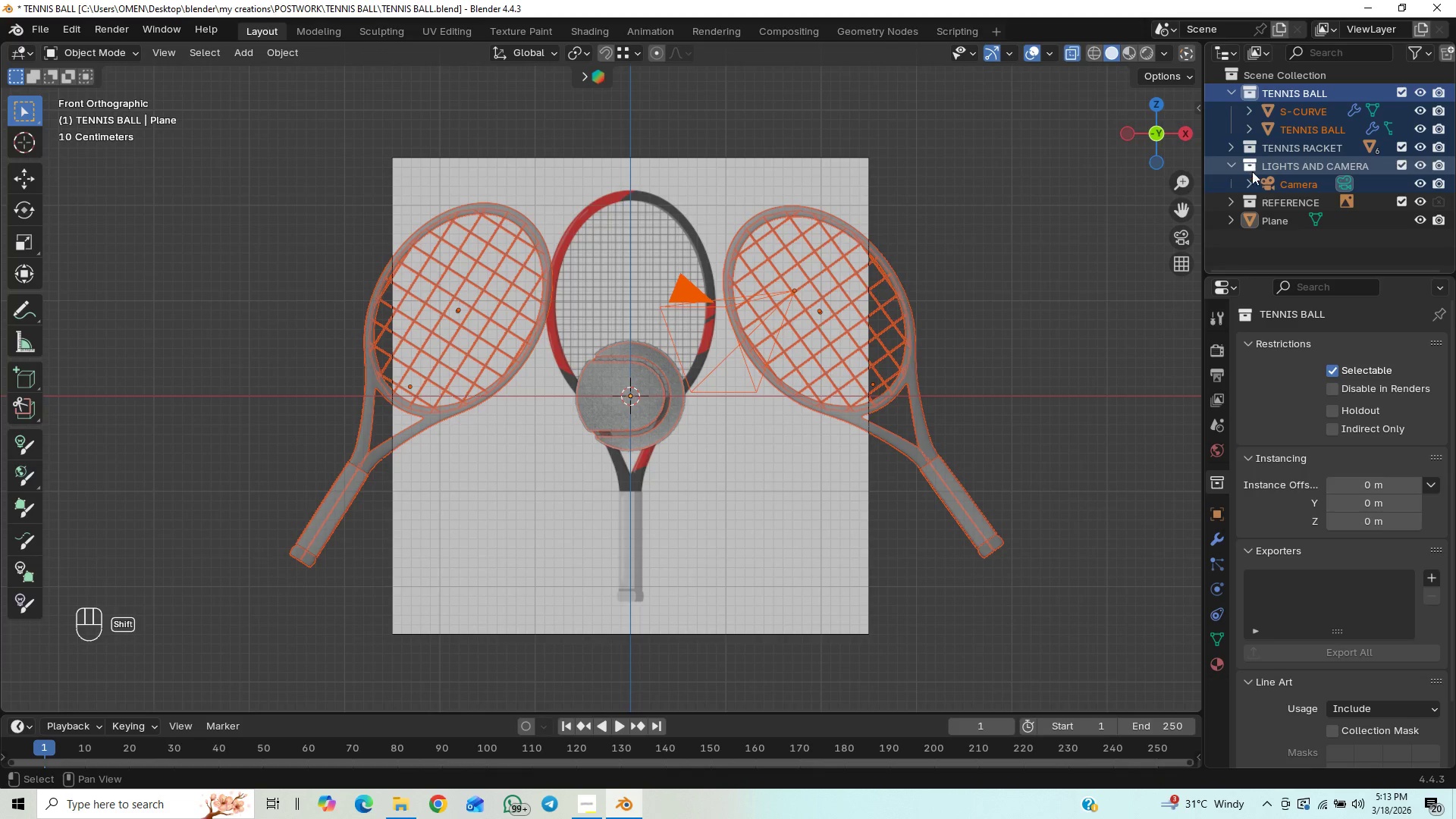 
hold_key(key=ShiftLeft, duration=1.51)
left_click([1251, 201])
 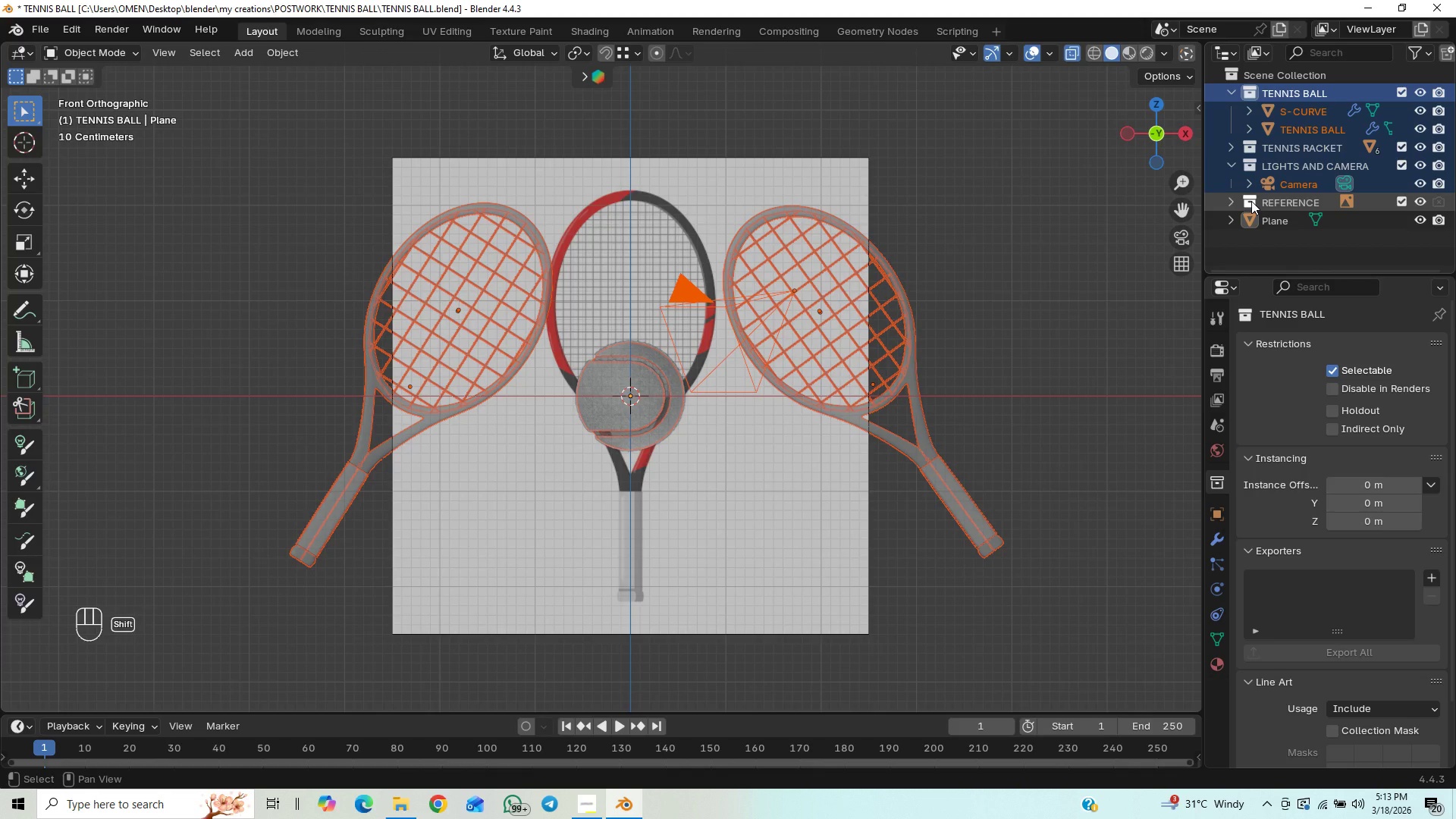 
double_click([1251, 201])
 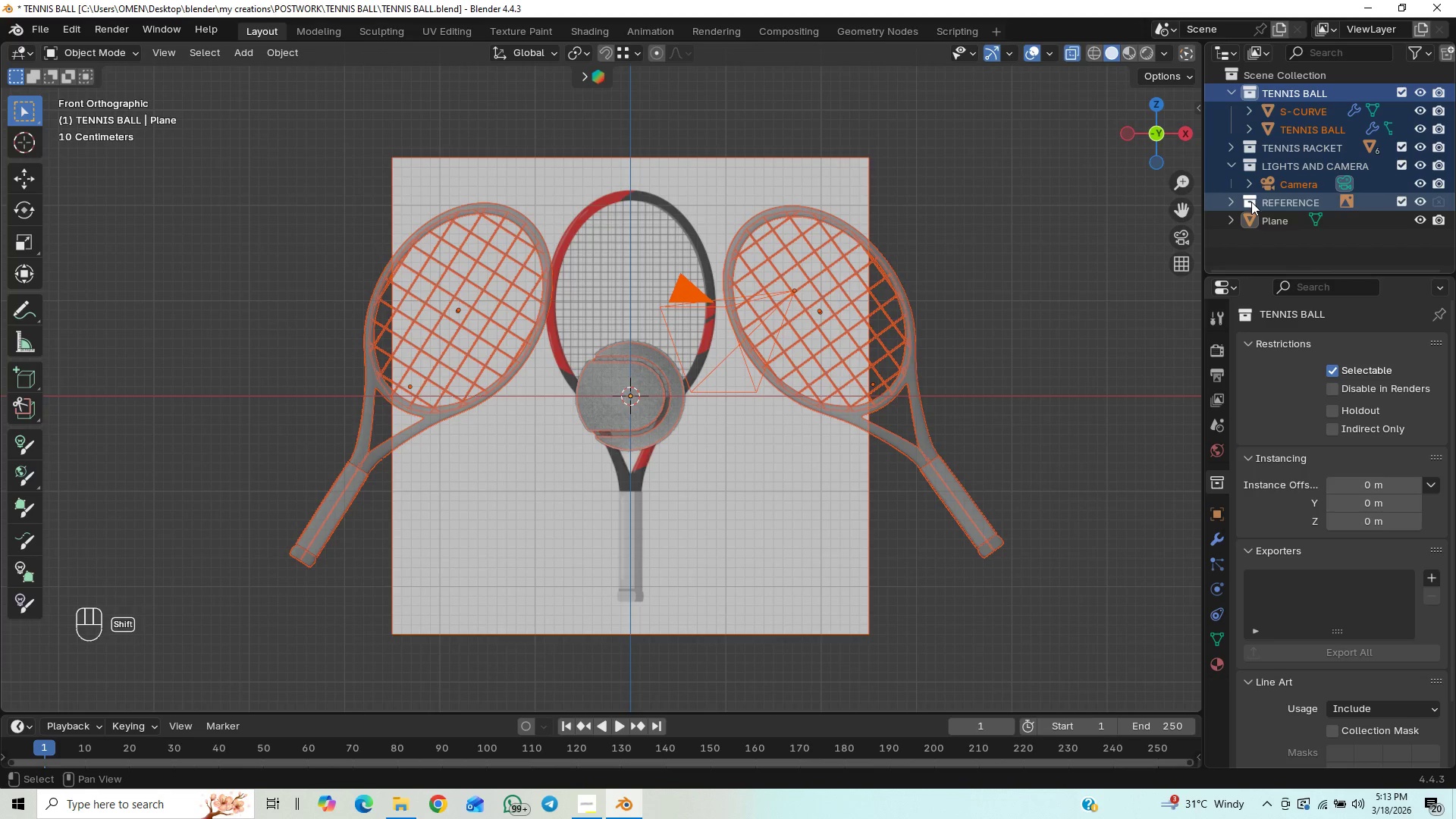 
key(Shift+ShiftLeft)
 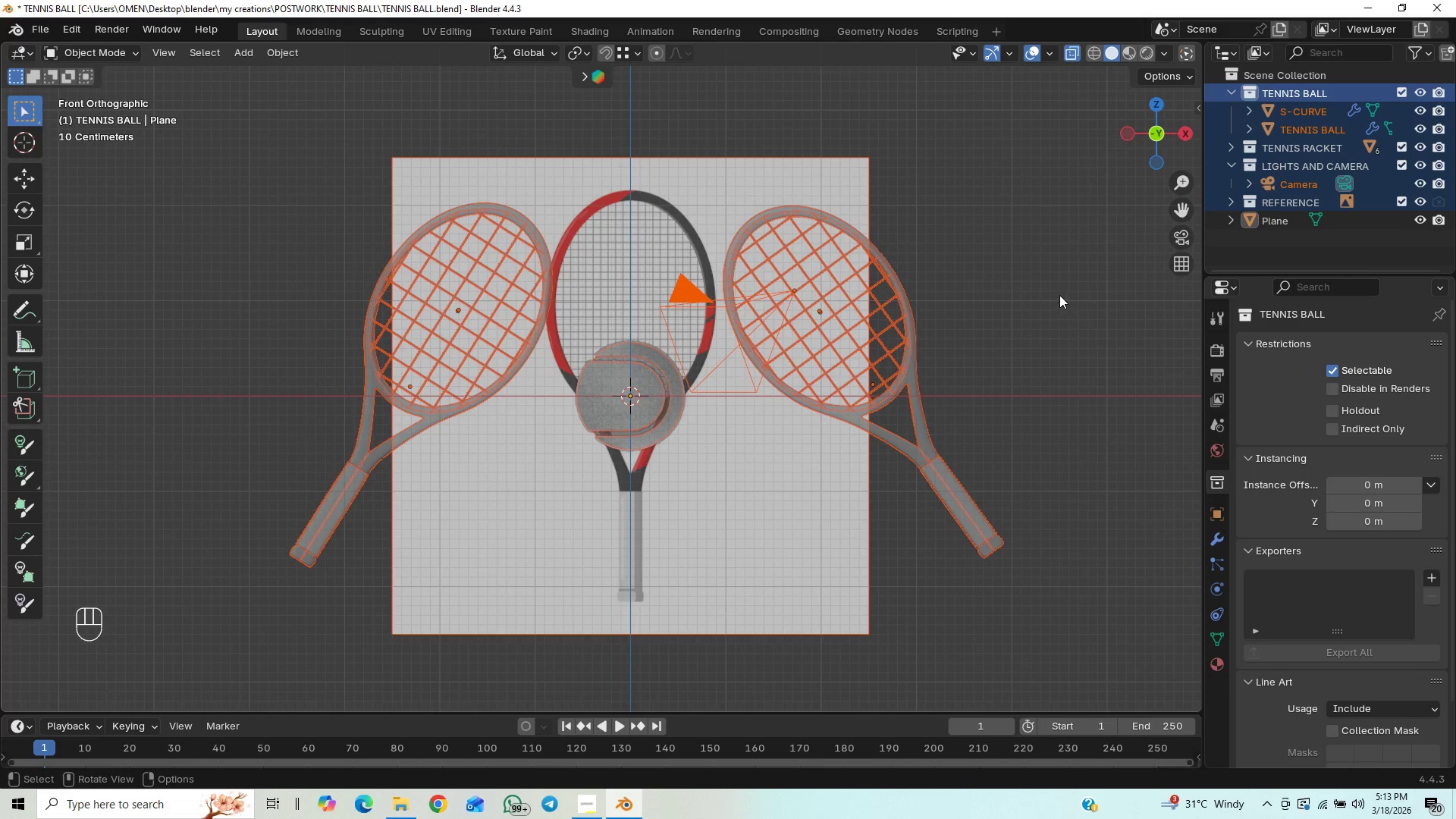 
type(GZ)
 